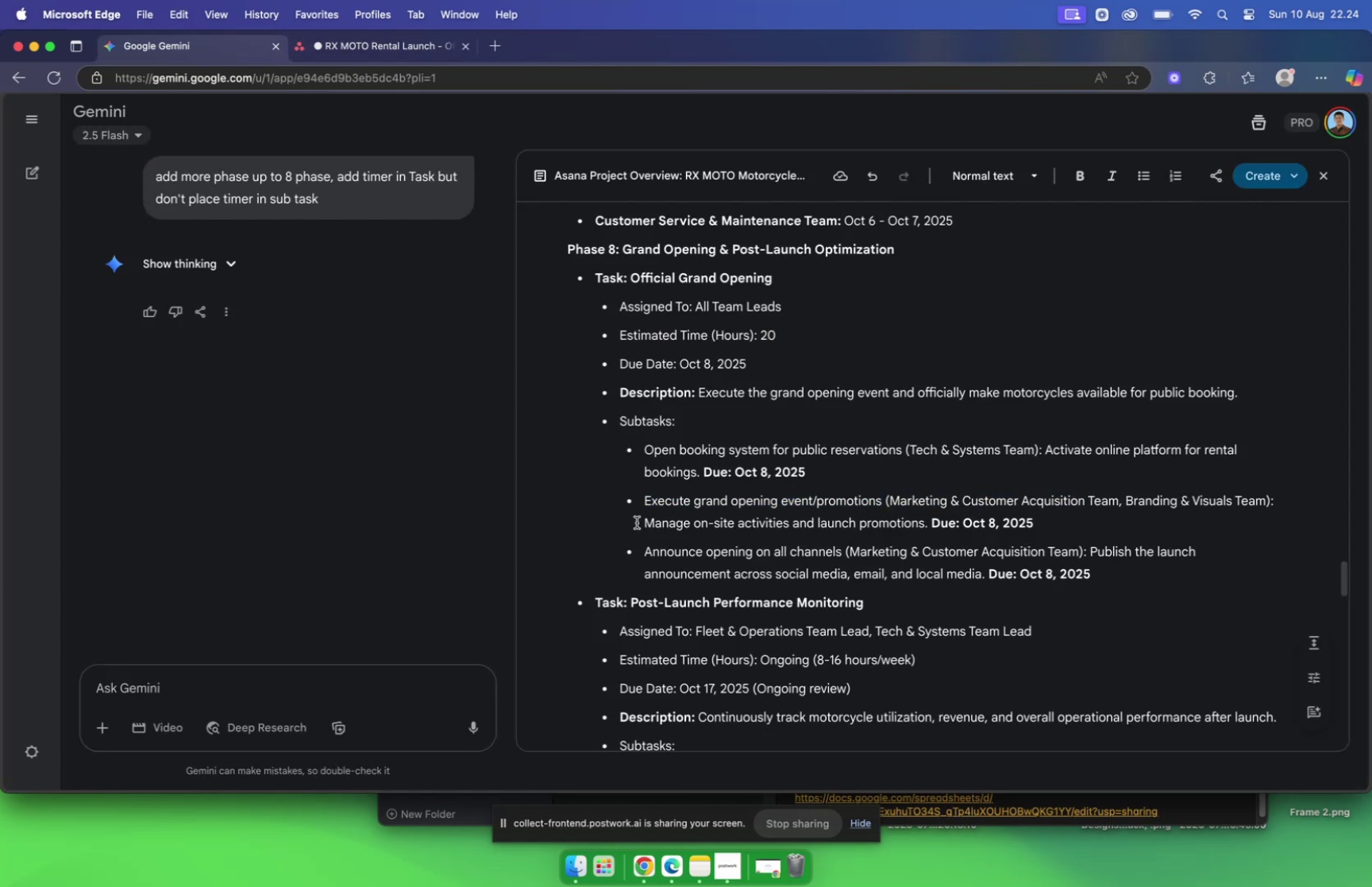 
left_click_drag(start_coordinate=[642, 523], to_coordinate=[923, 527])
 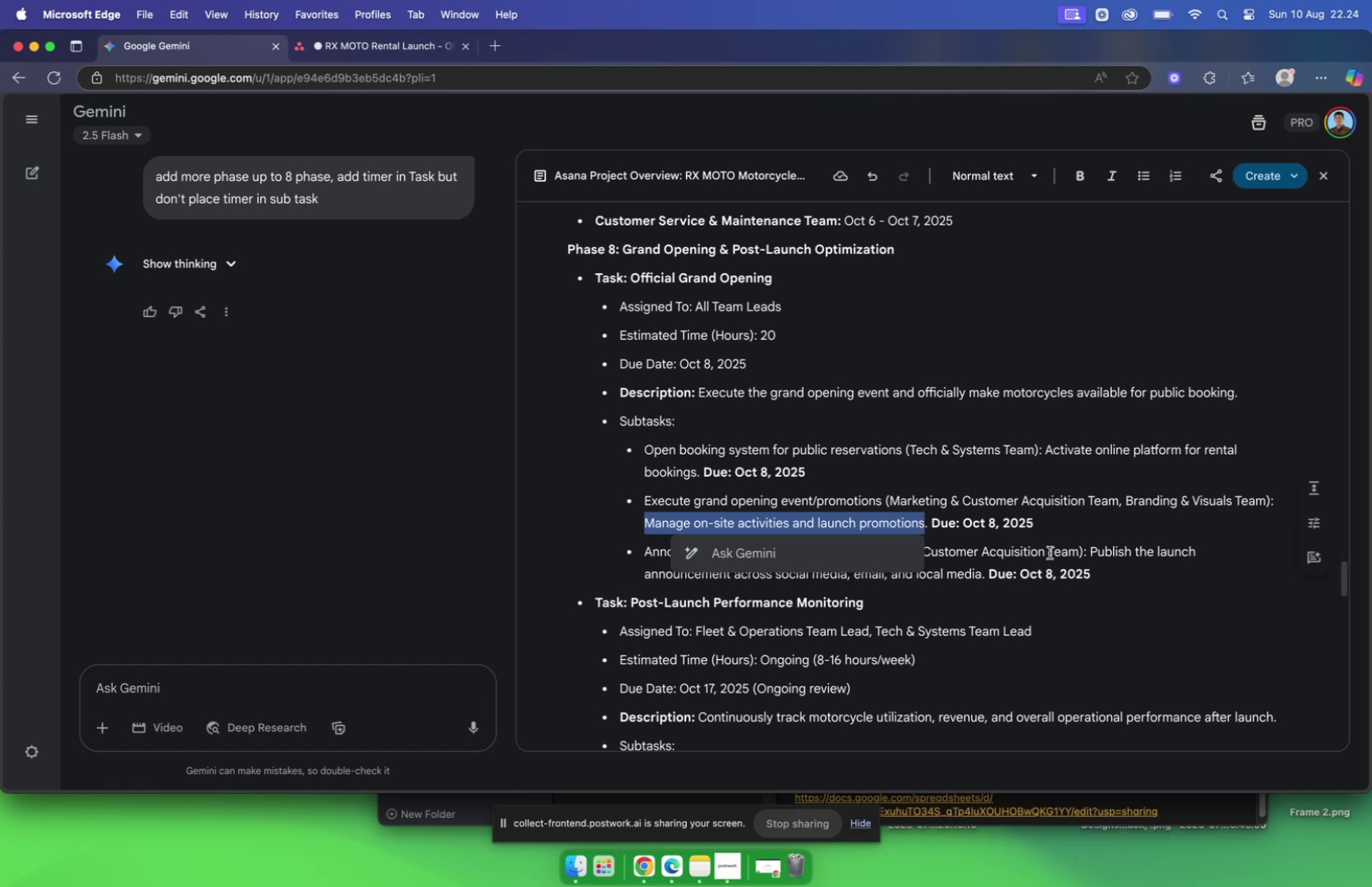 
key(Meta+C)
 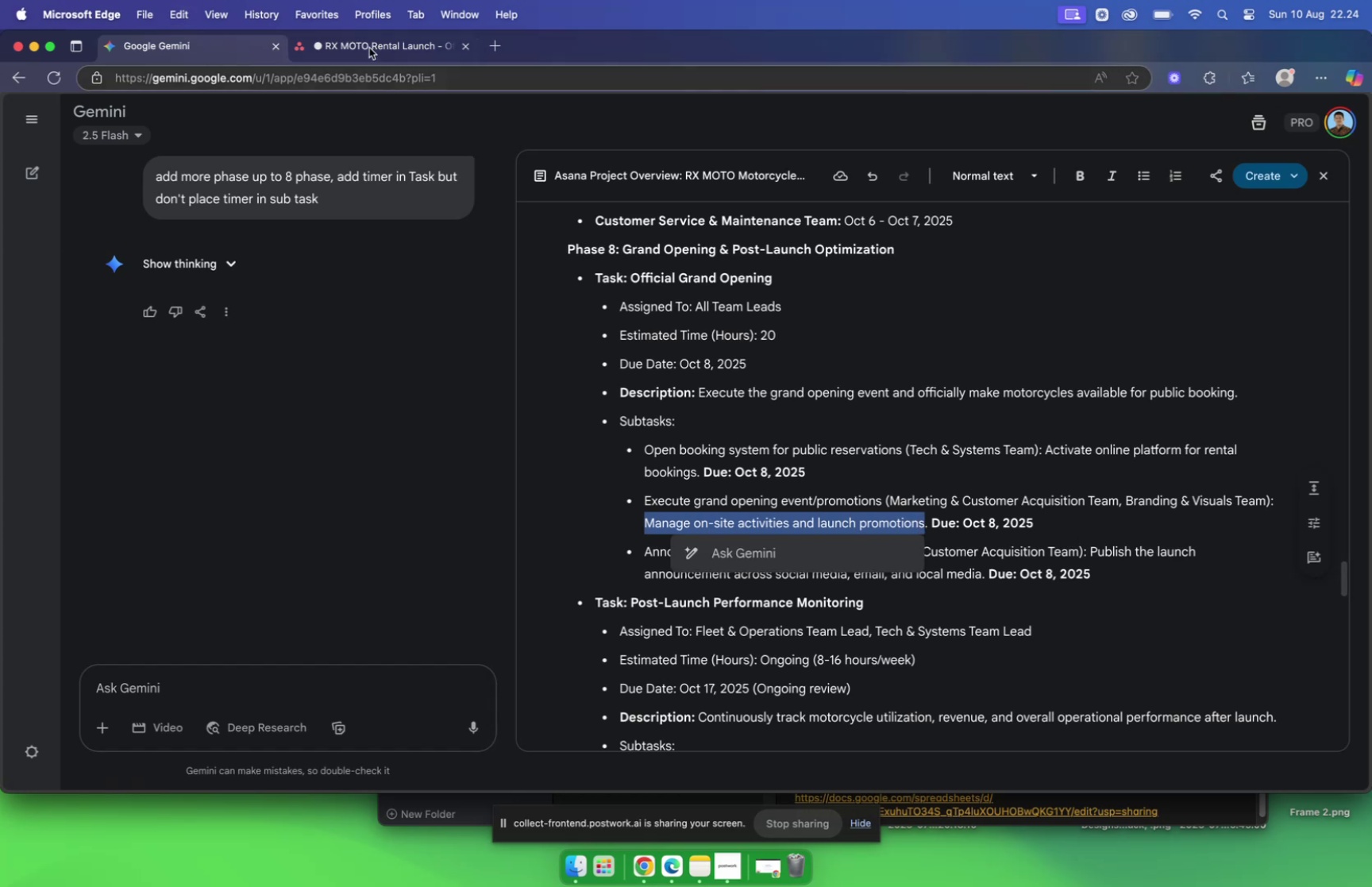 
left_click([372, 45])
 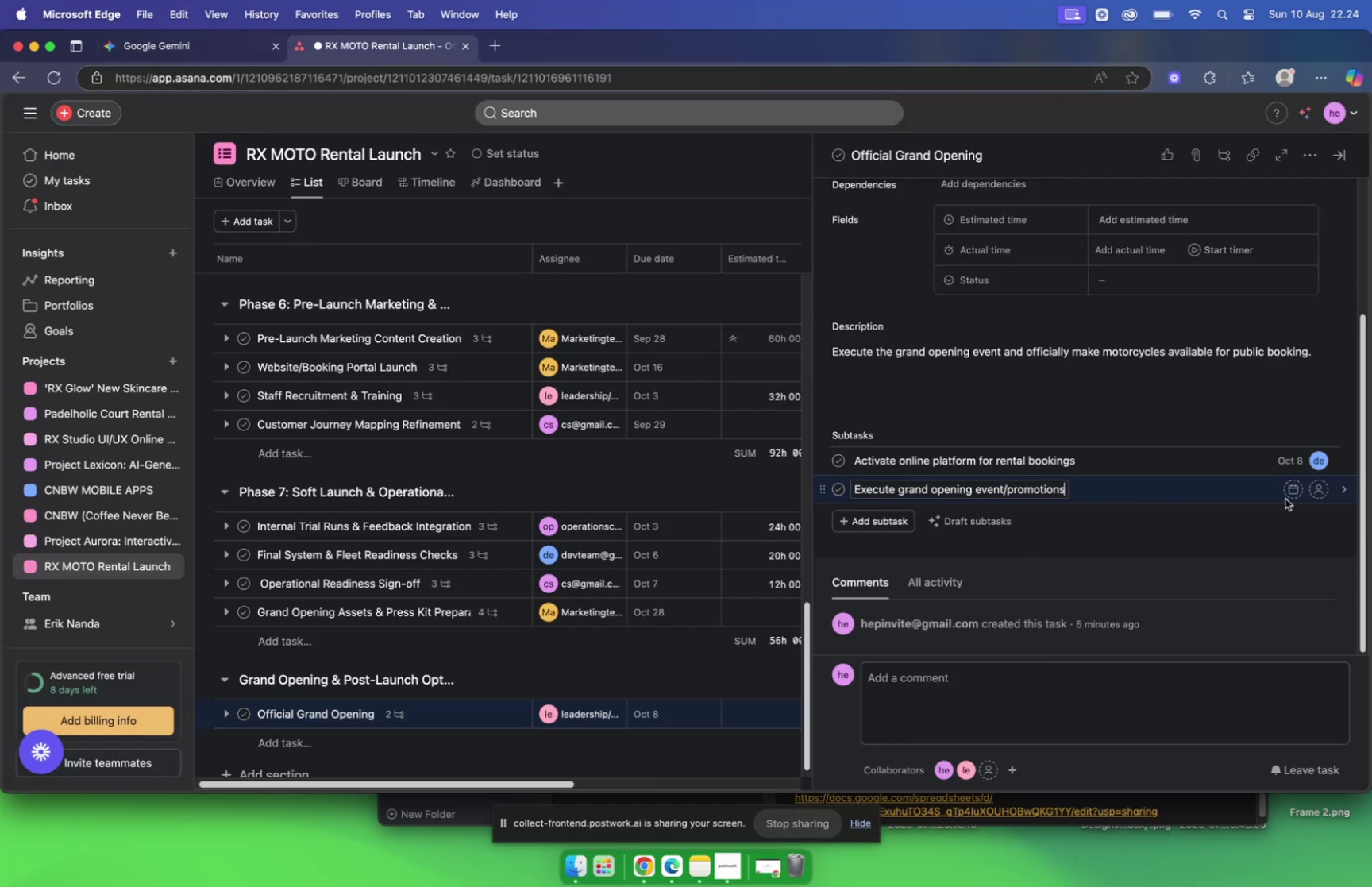 
left_click([1289, 492])
 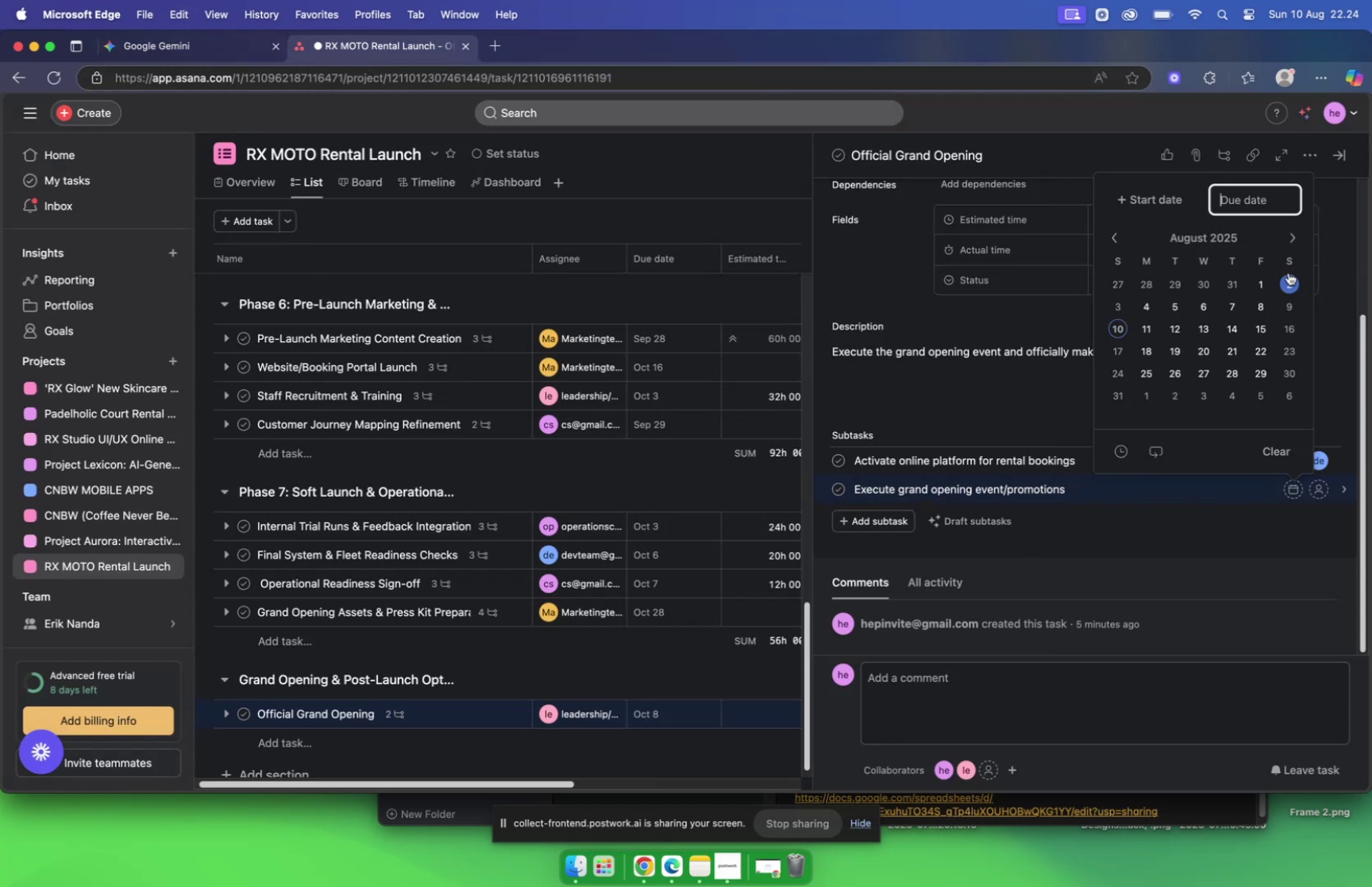 
left_click([1290, 244])
 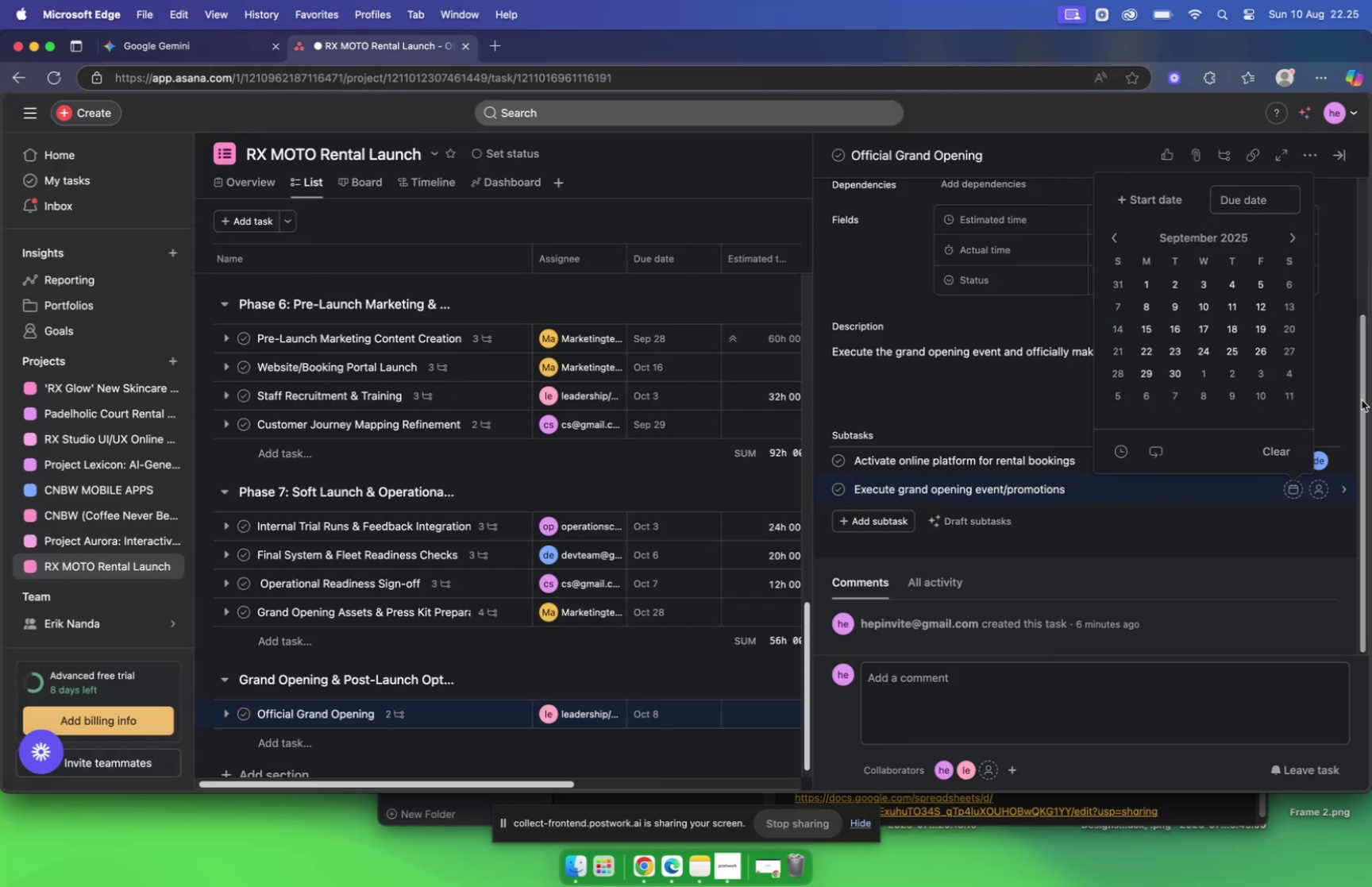 
left_click([1338, 417])
 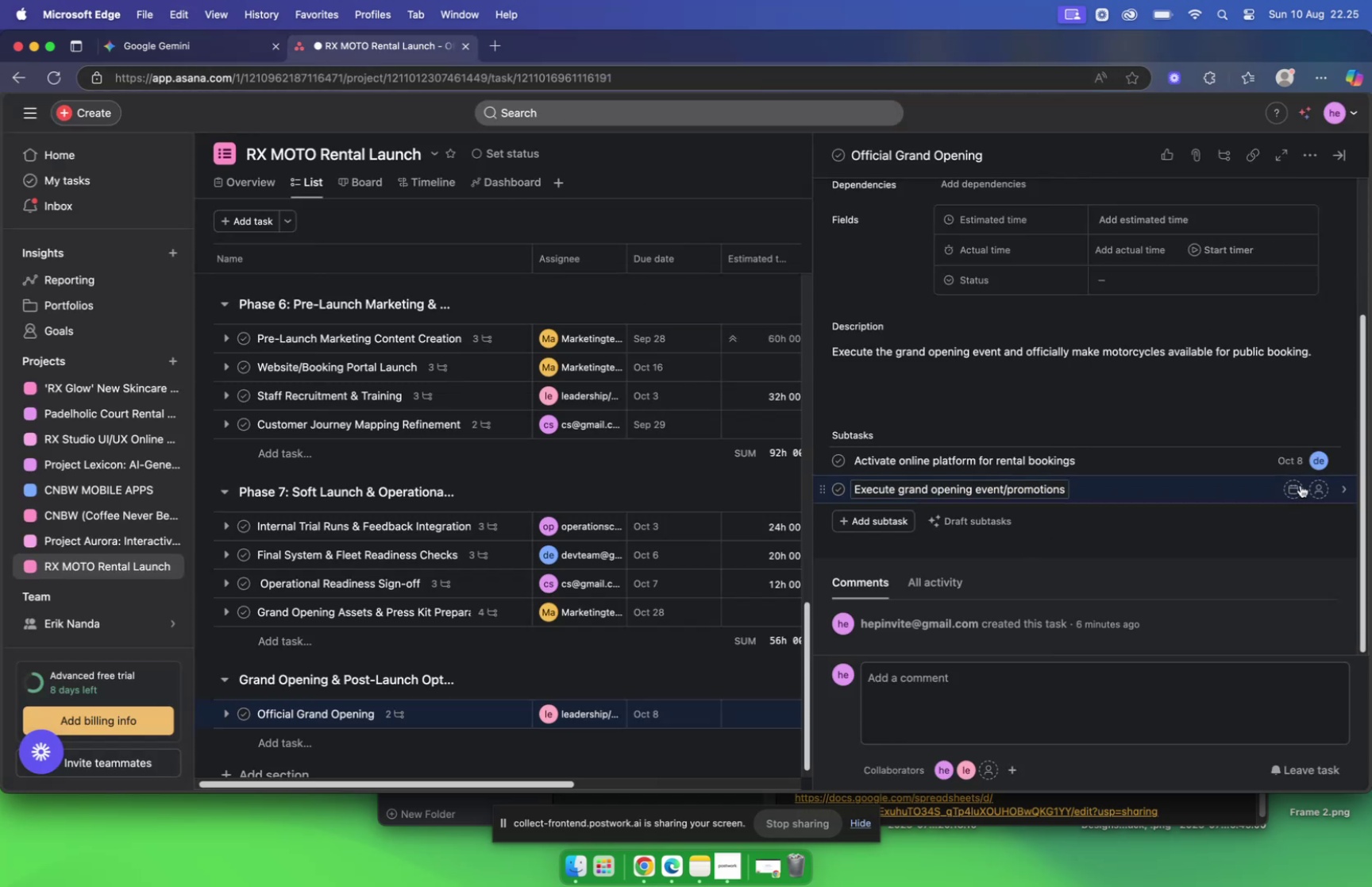 
left_click([1300, 484])
 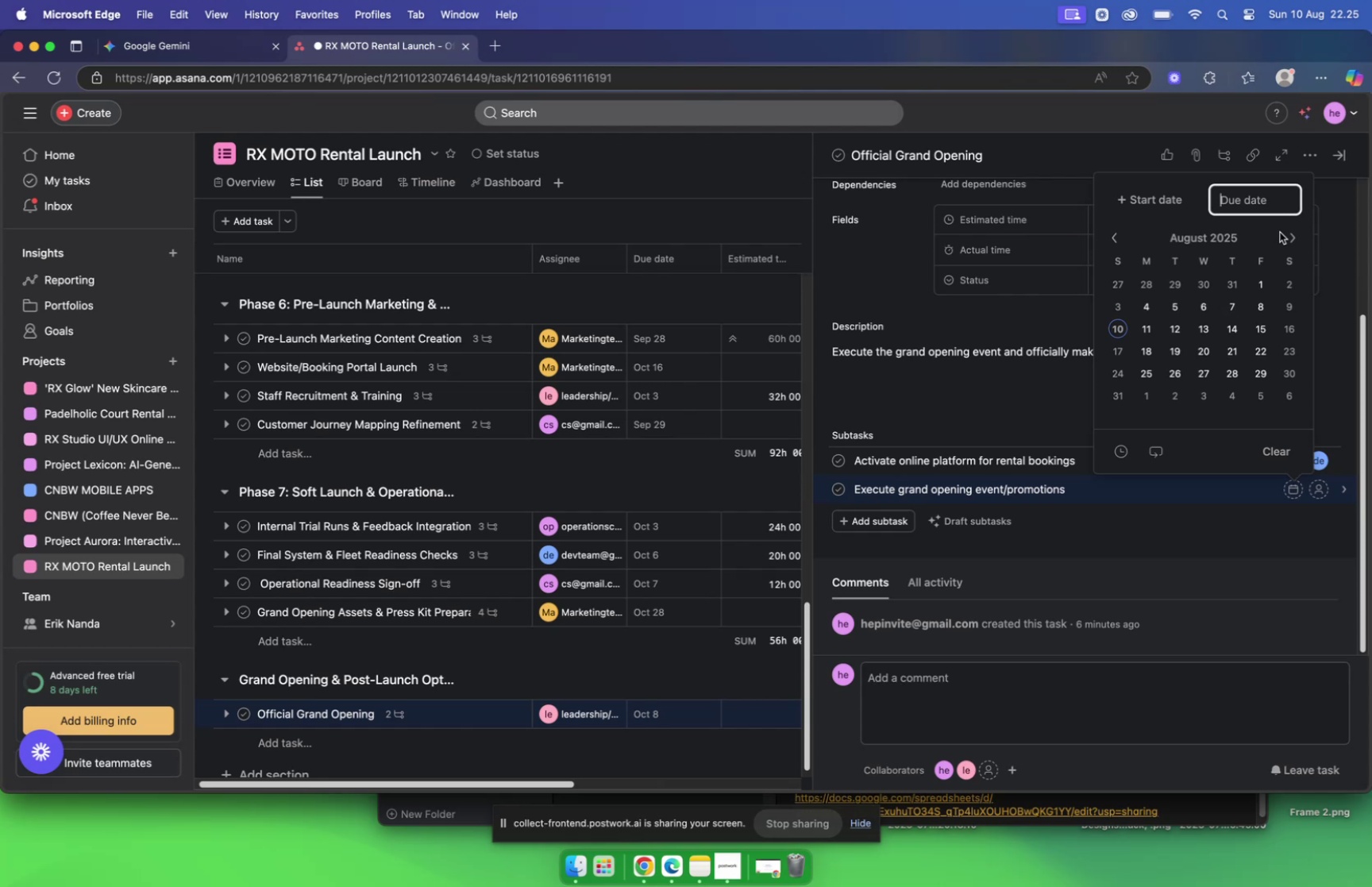 
left_click([1289, 239])
 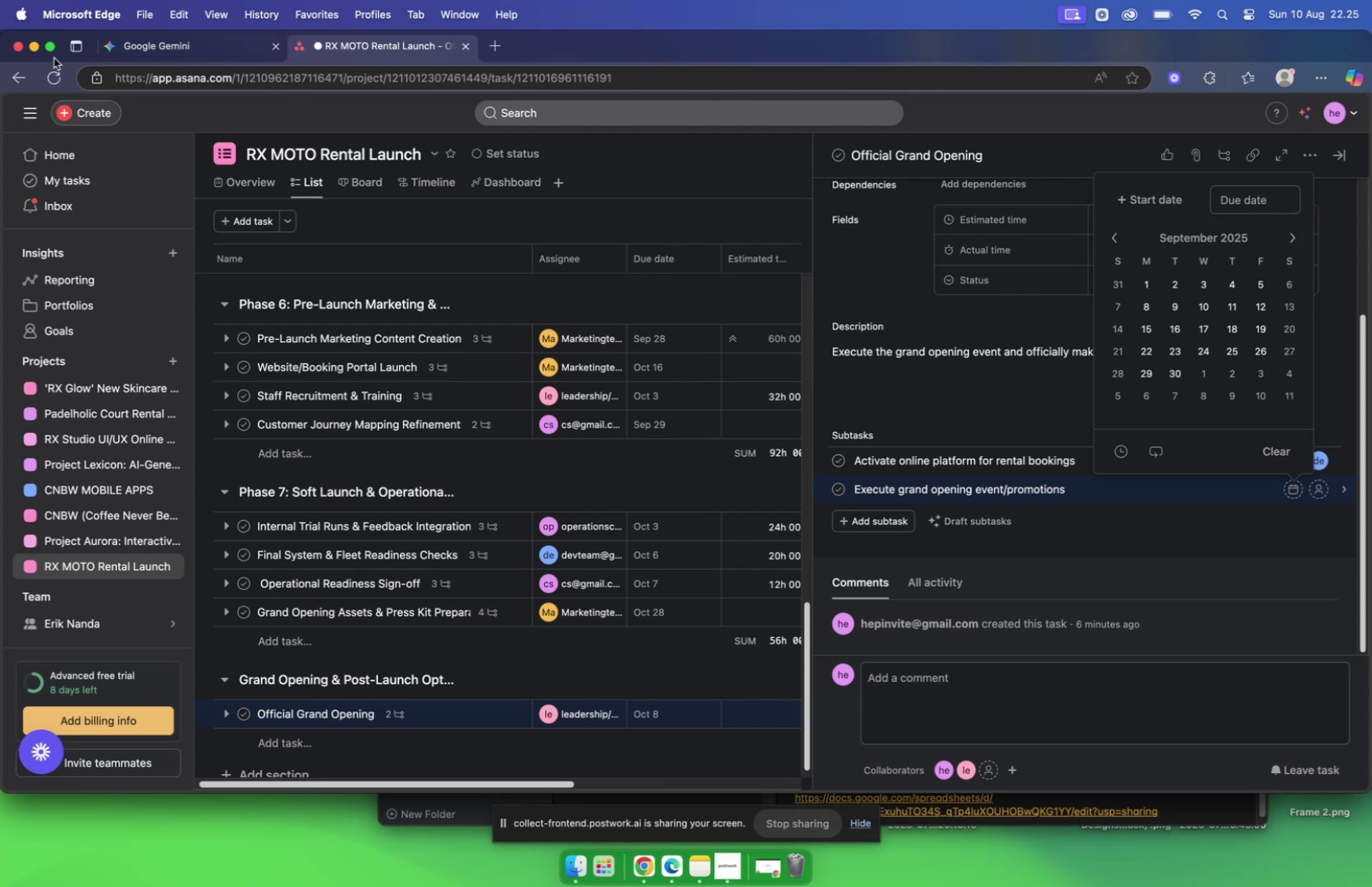 
left_click([147, 50])
 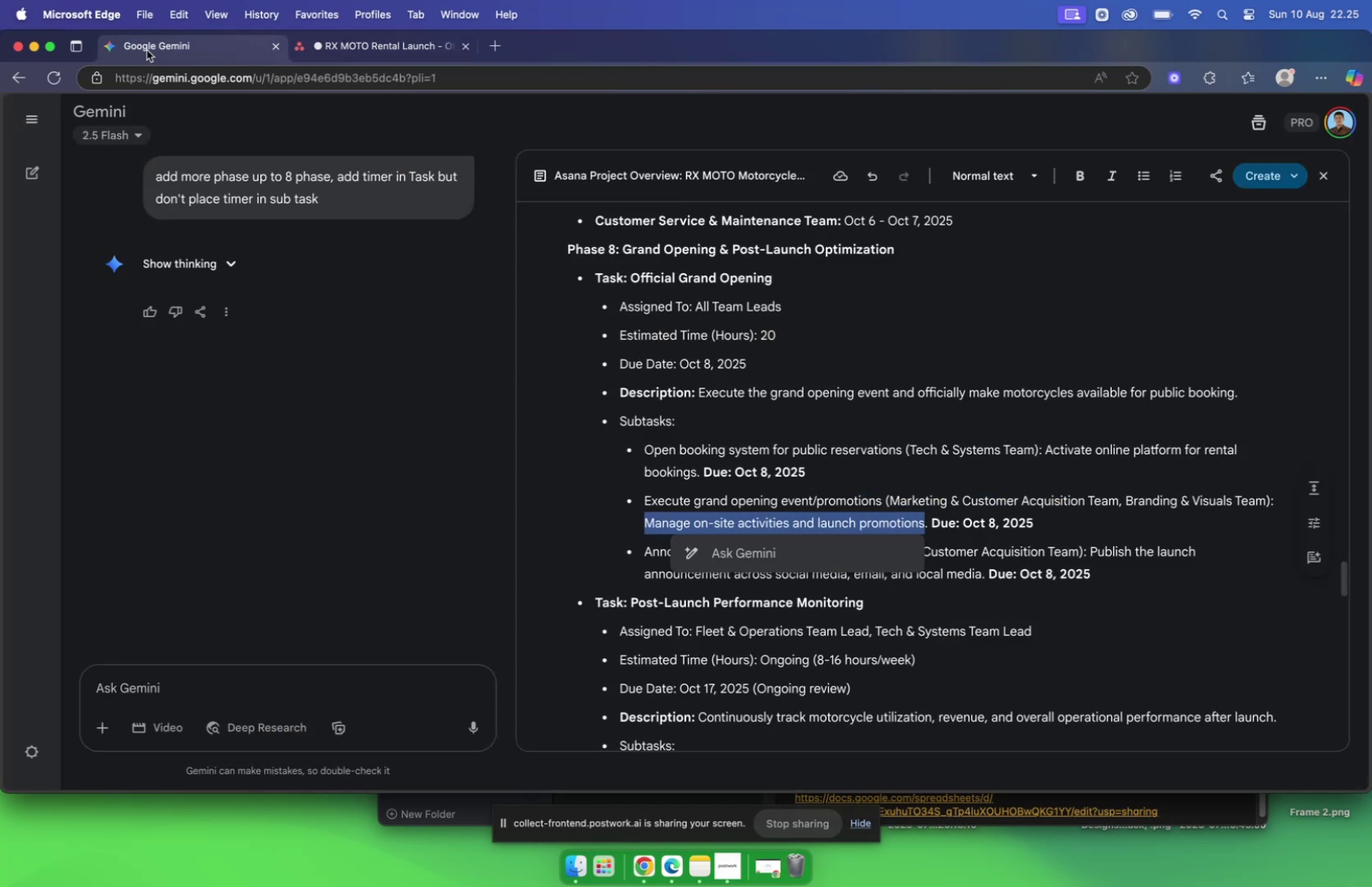 
key(Meta+C)
 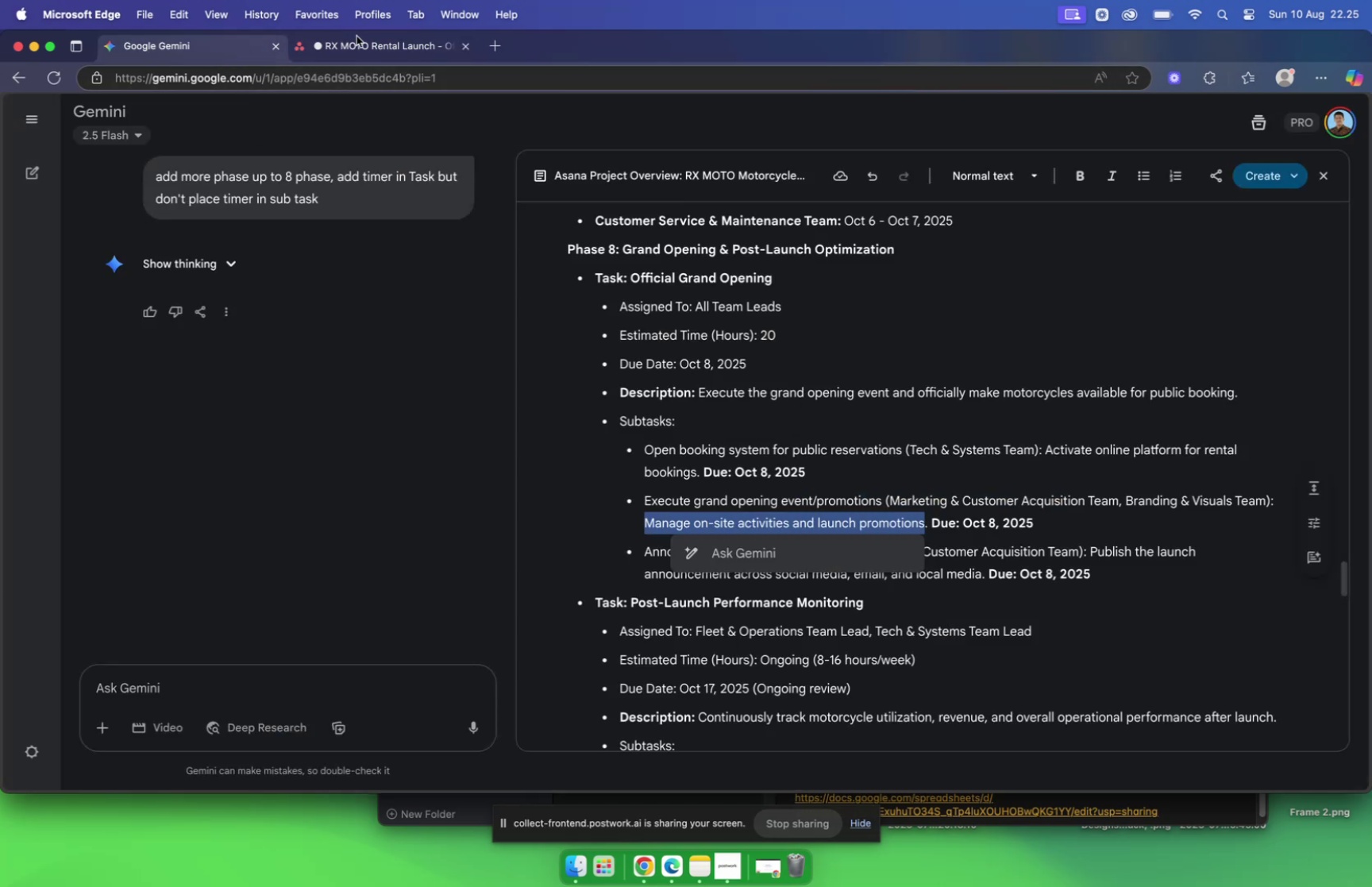 
left_click([359, 41])
 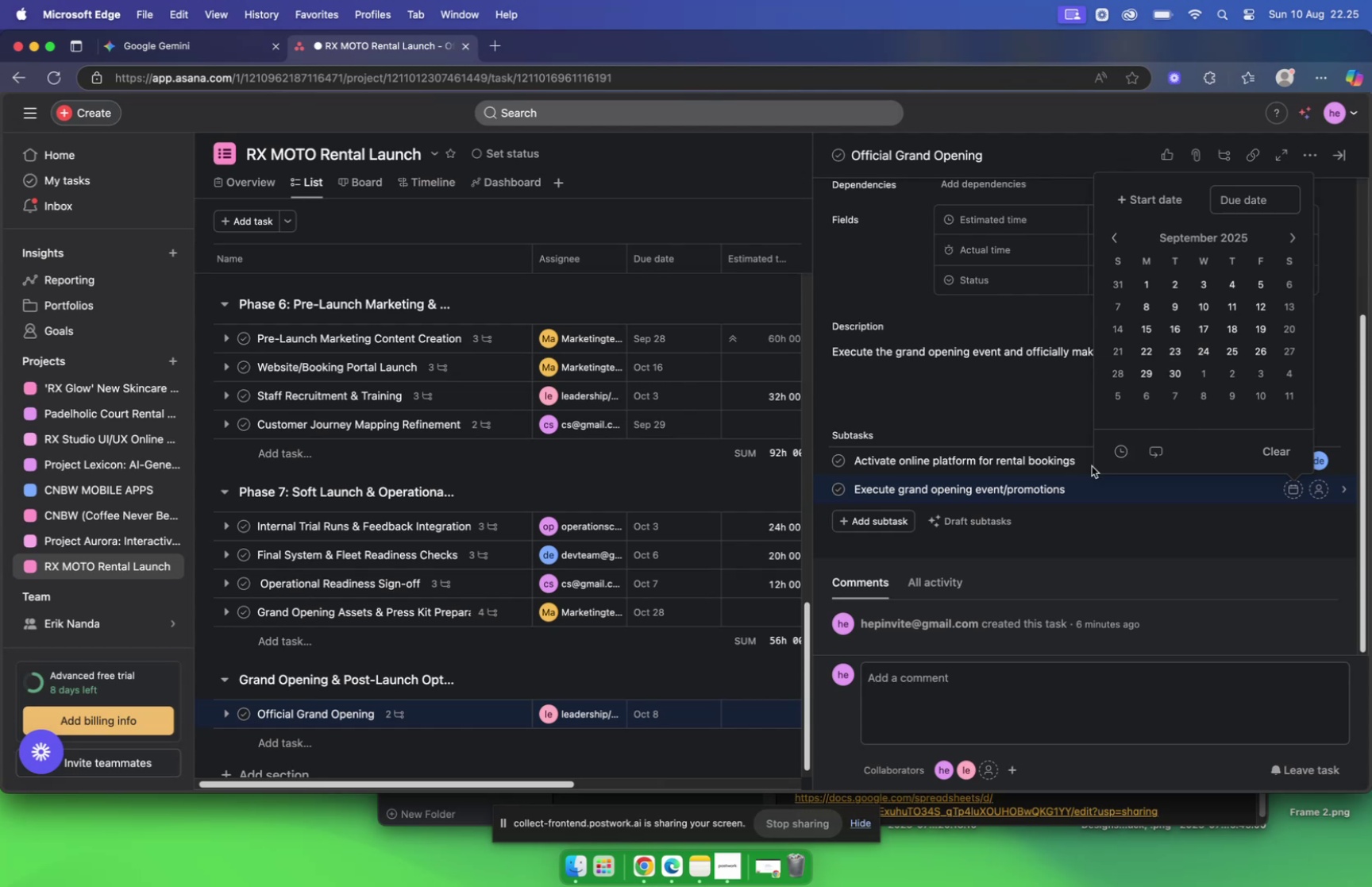 
left_click([1162, 495])
 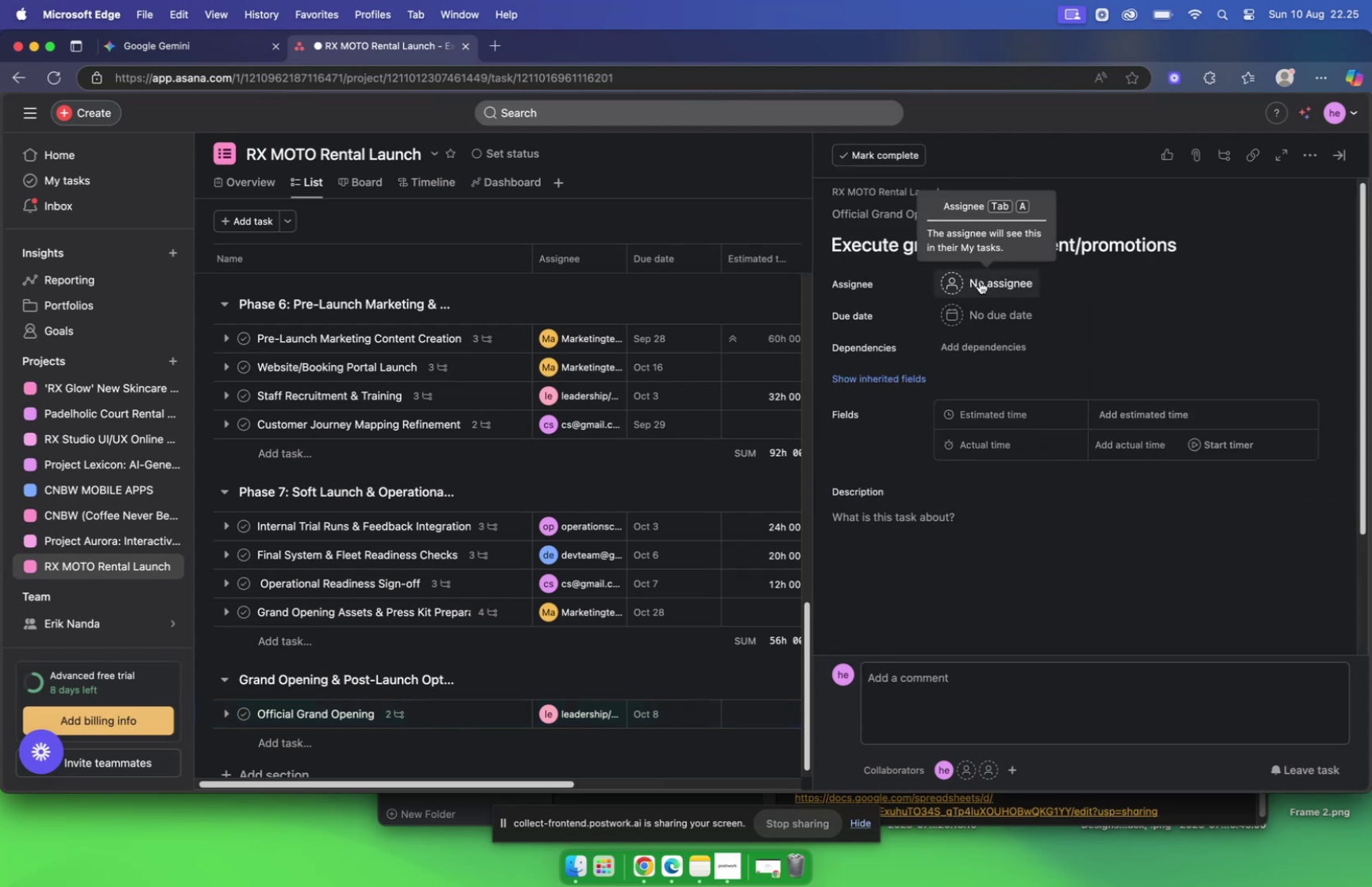 
left_click([212, 44])
 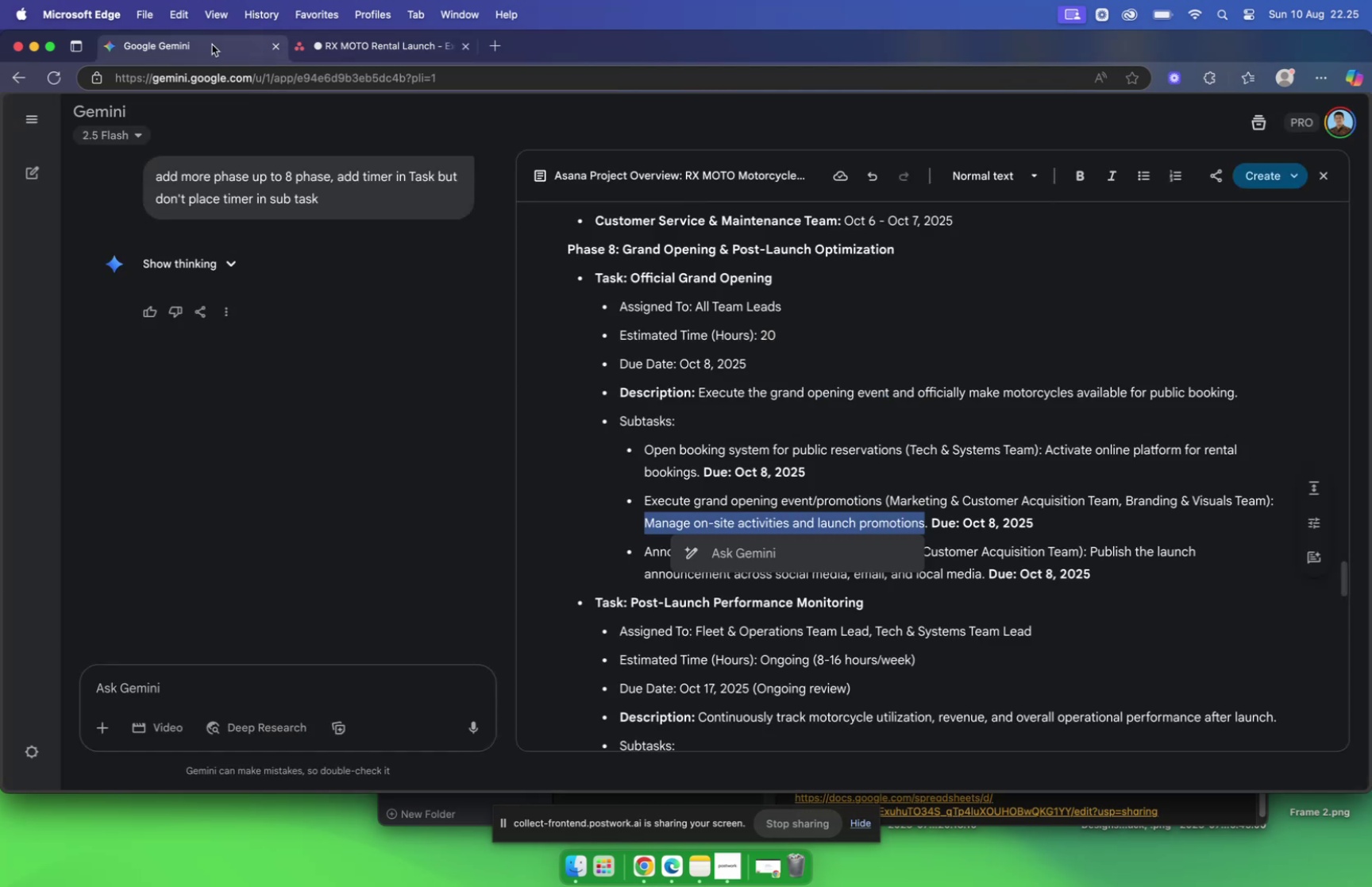 
key(Meta+C)
 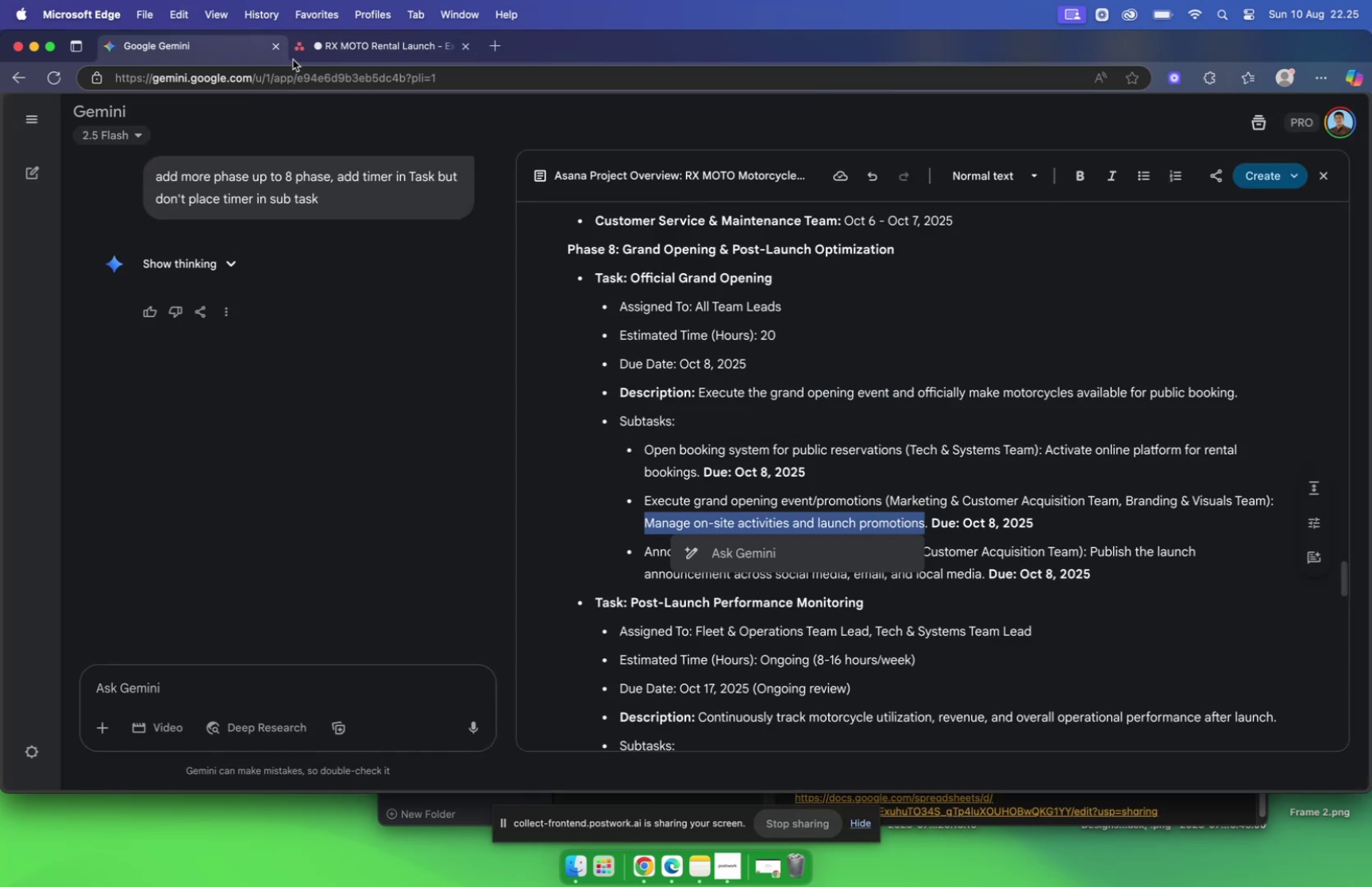 
left_click([376, 51])
 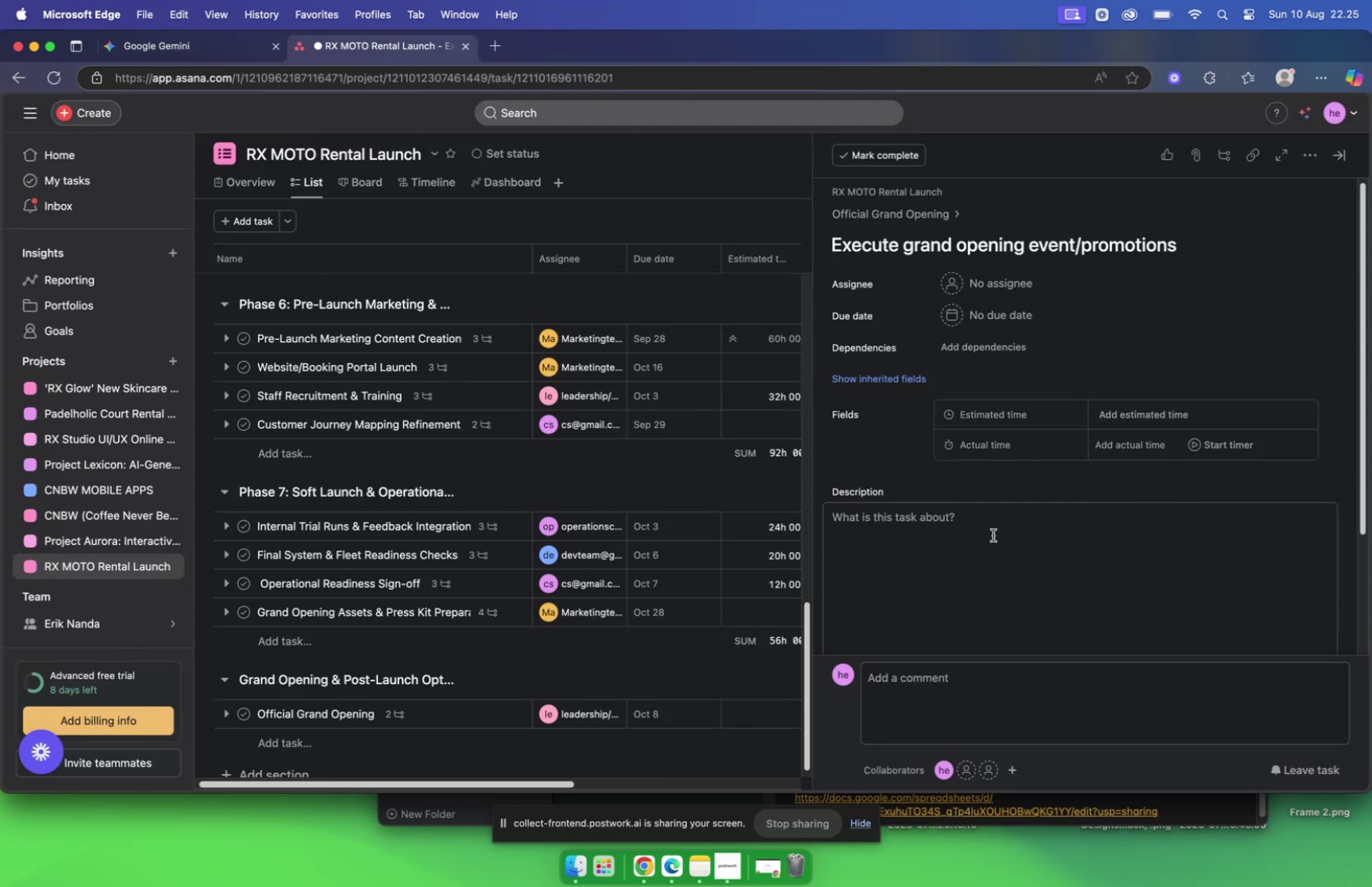 
left_click([994, 531])
 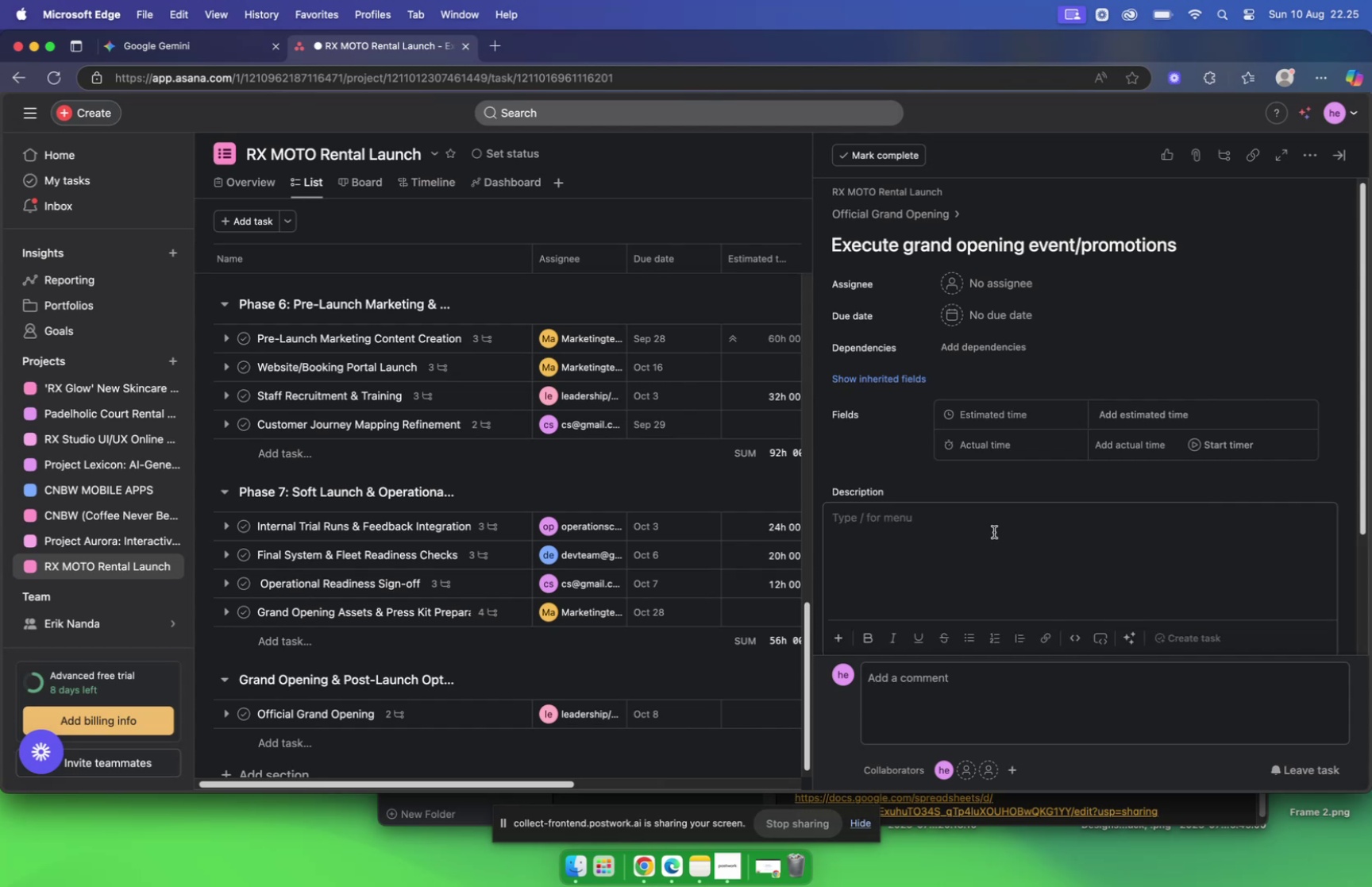 
key(Meta+V)
 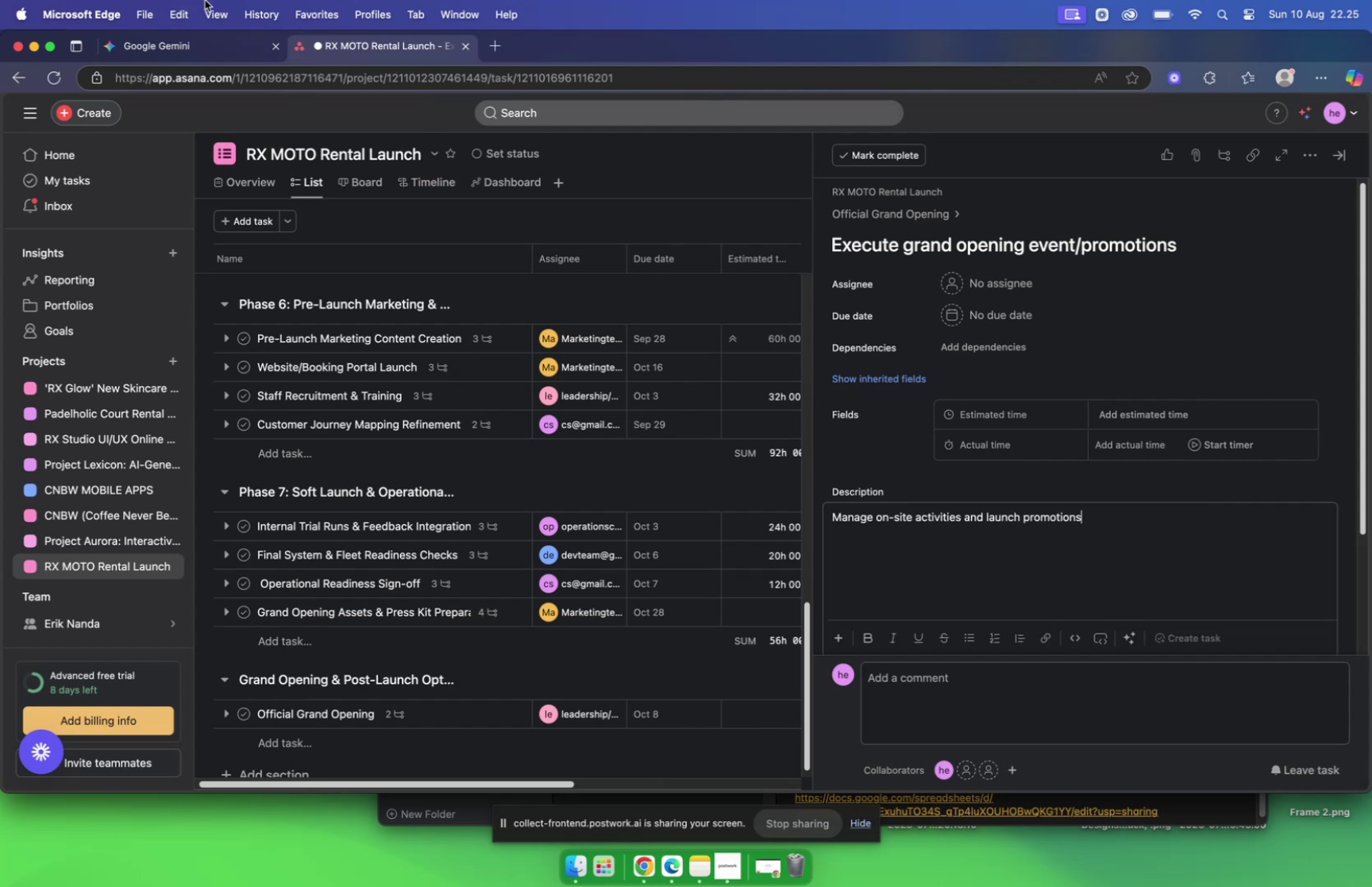 
left_click([206, 44])
 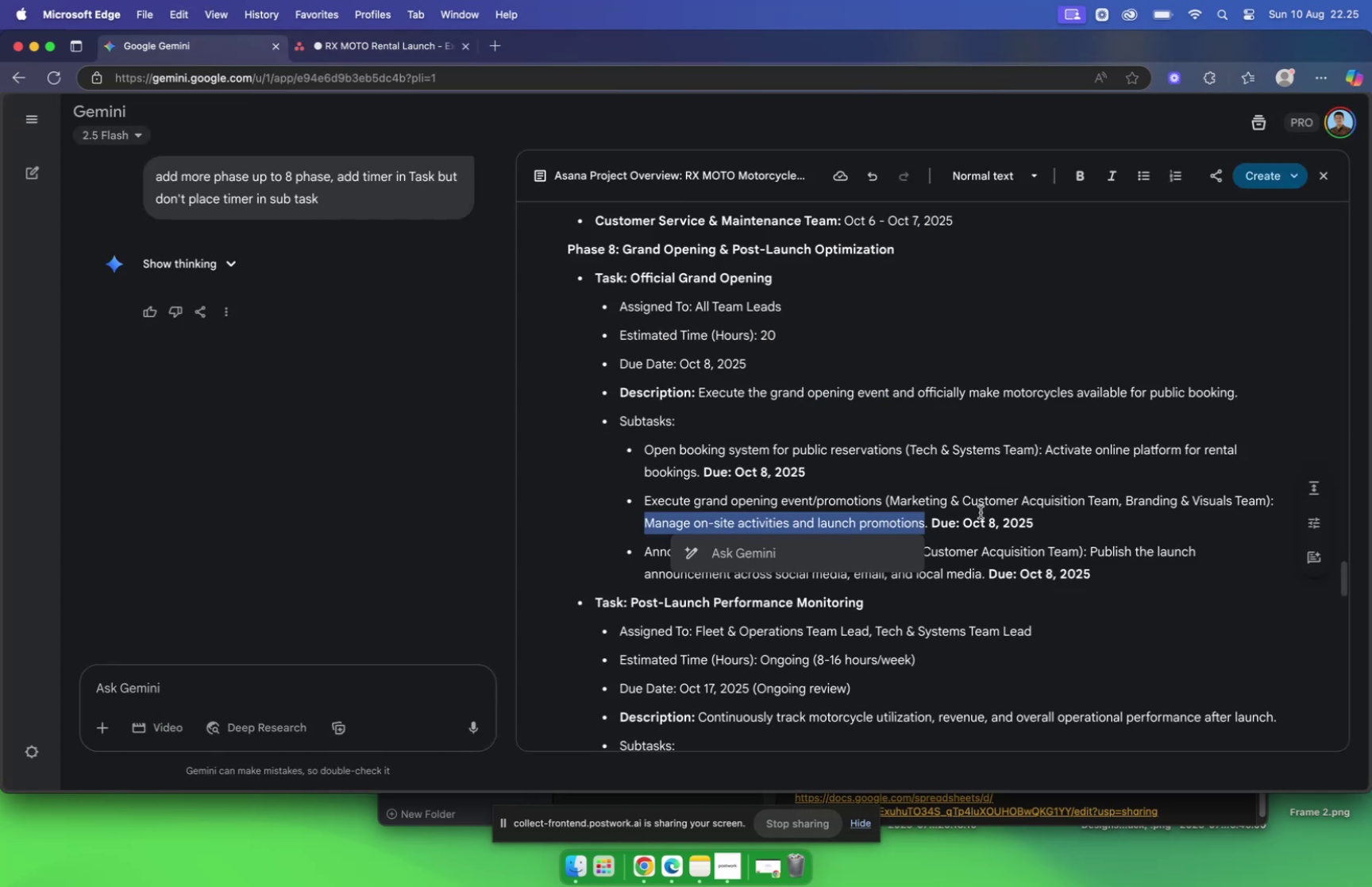 
left_click([981, 511])
 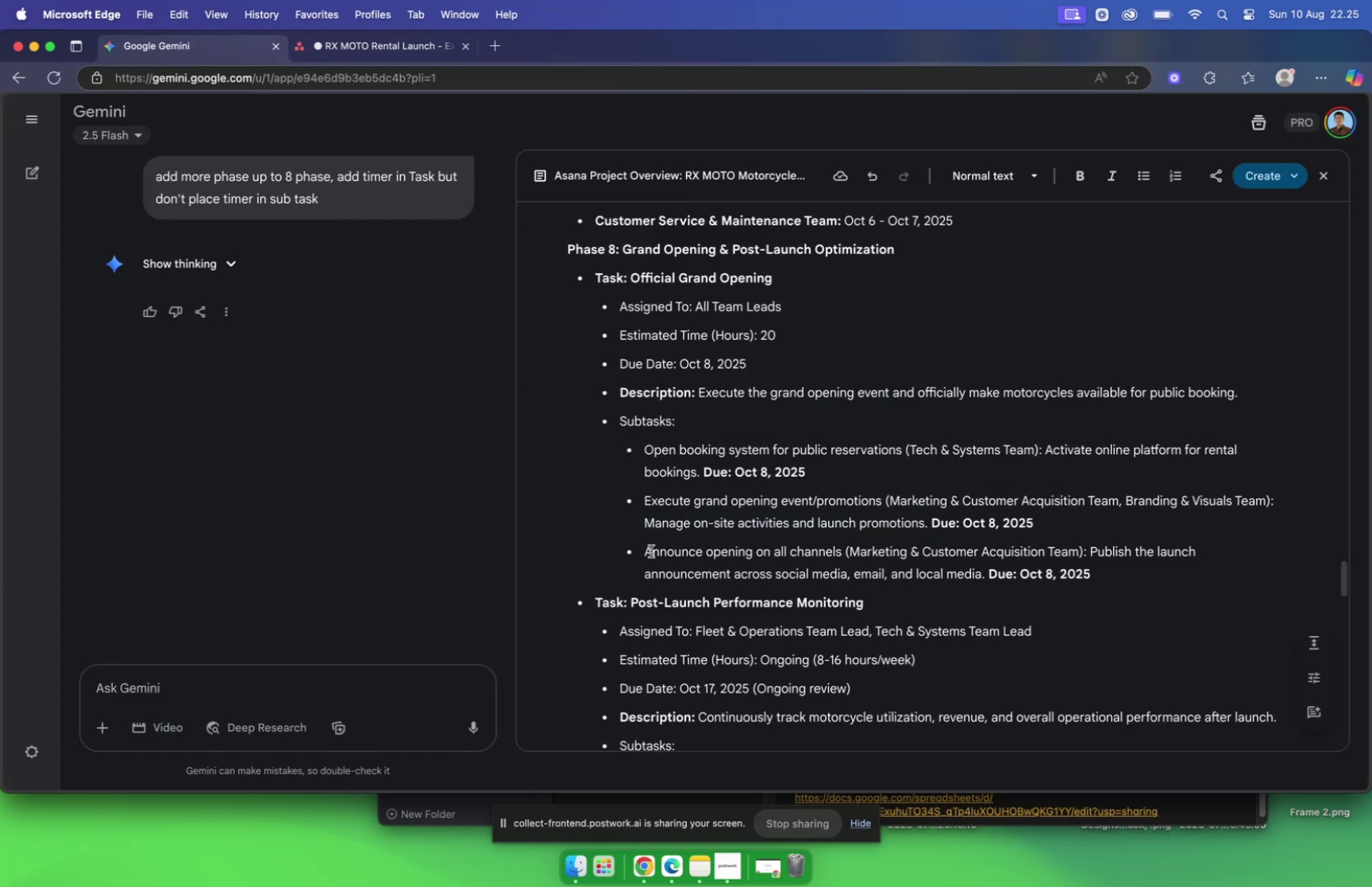 
left_click_drag(start_coordinate=[646, 551], to_coordinate=[839, 546])
 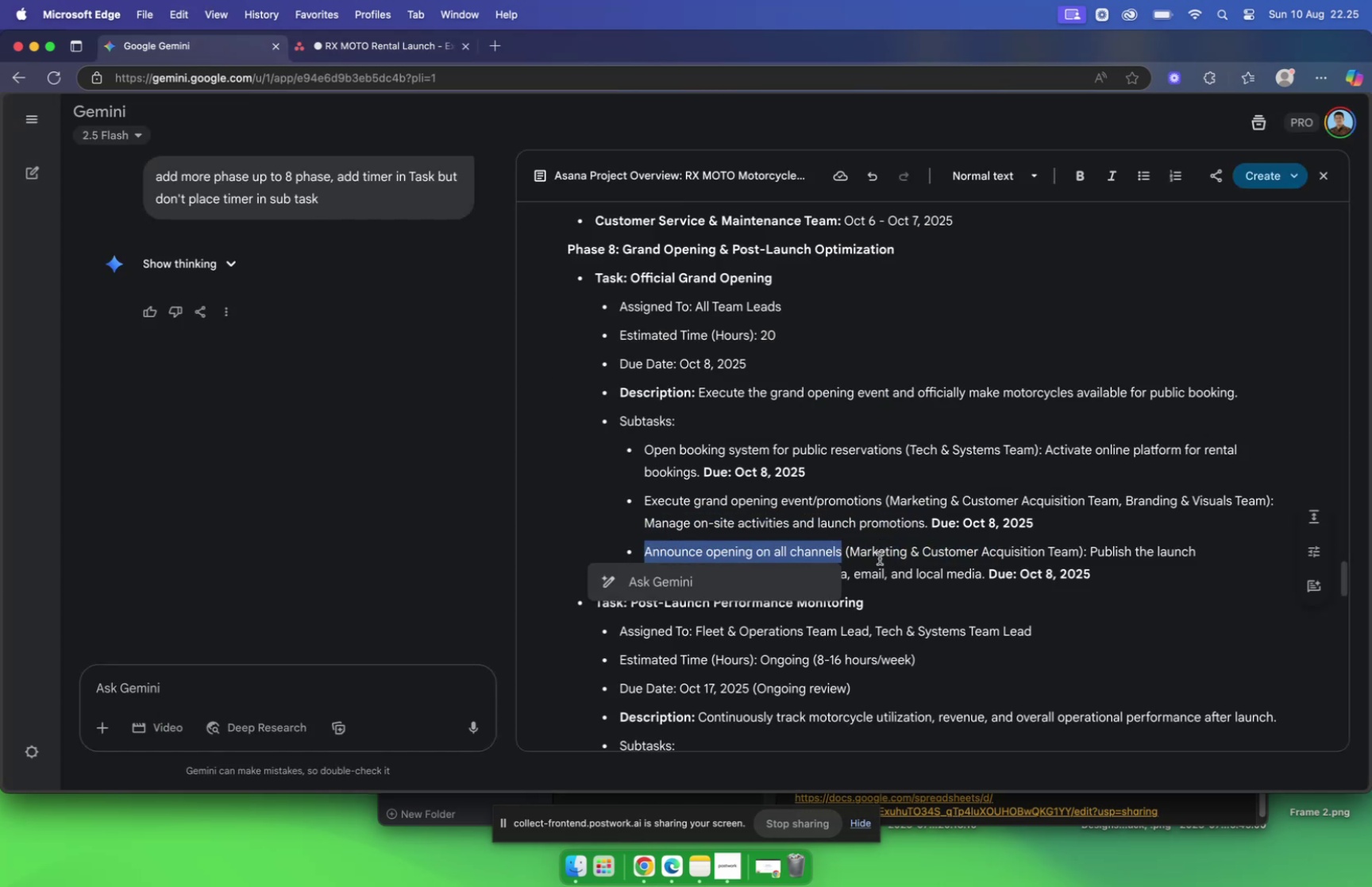 
key(Meta+C)
 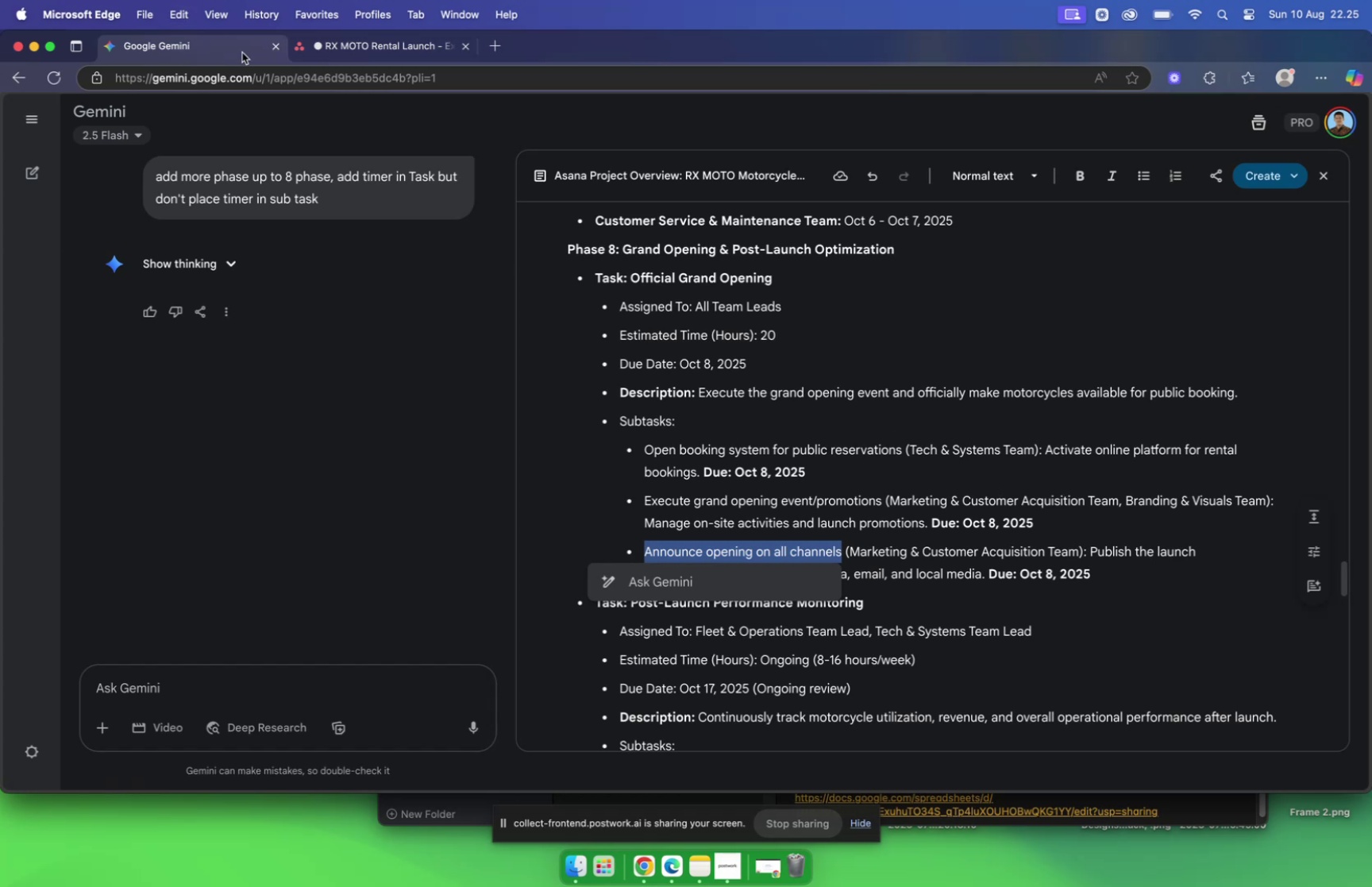 
left_click([356, 57])
 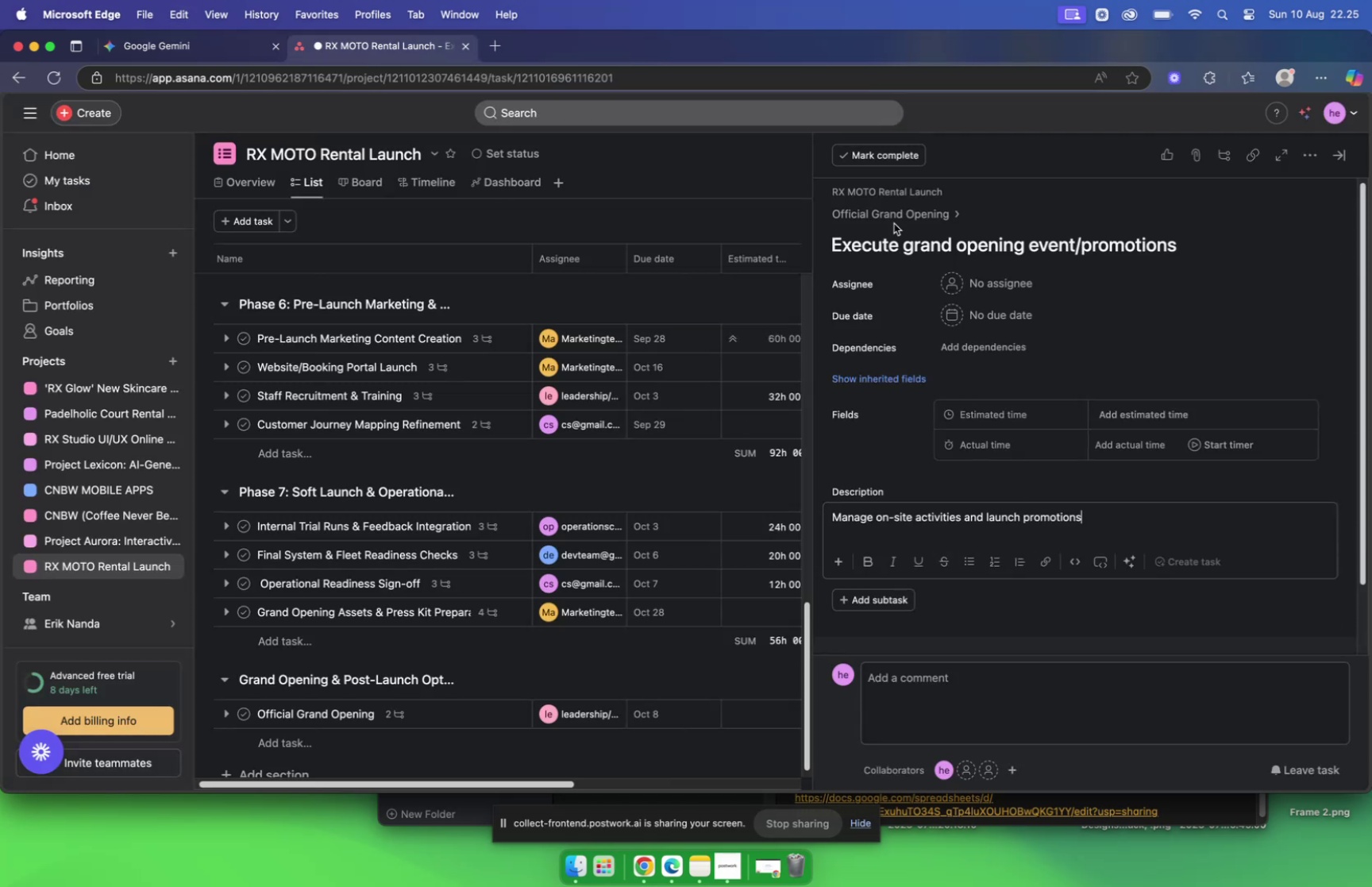 
double_click([896, 218])
 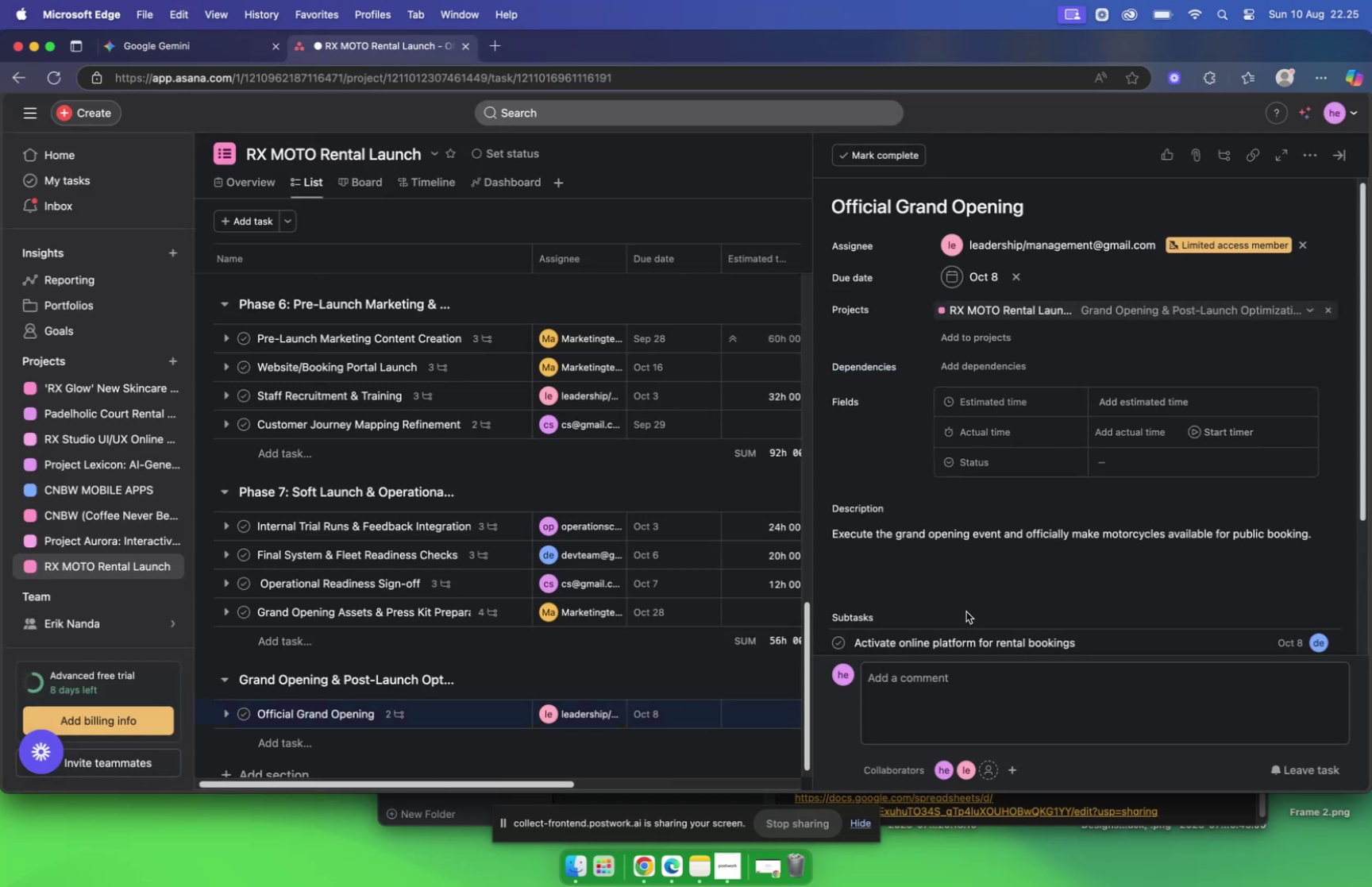 
scroll: coordinate [956, 559], scroll_direction: down, amount: 10.0
 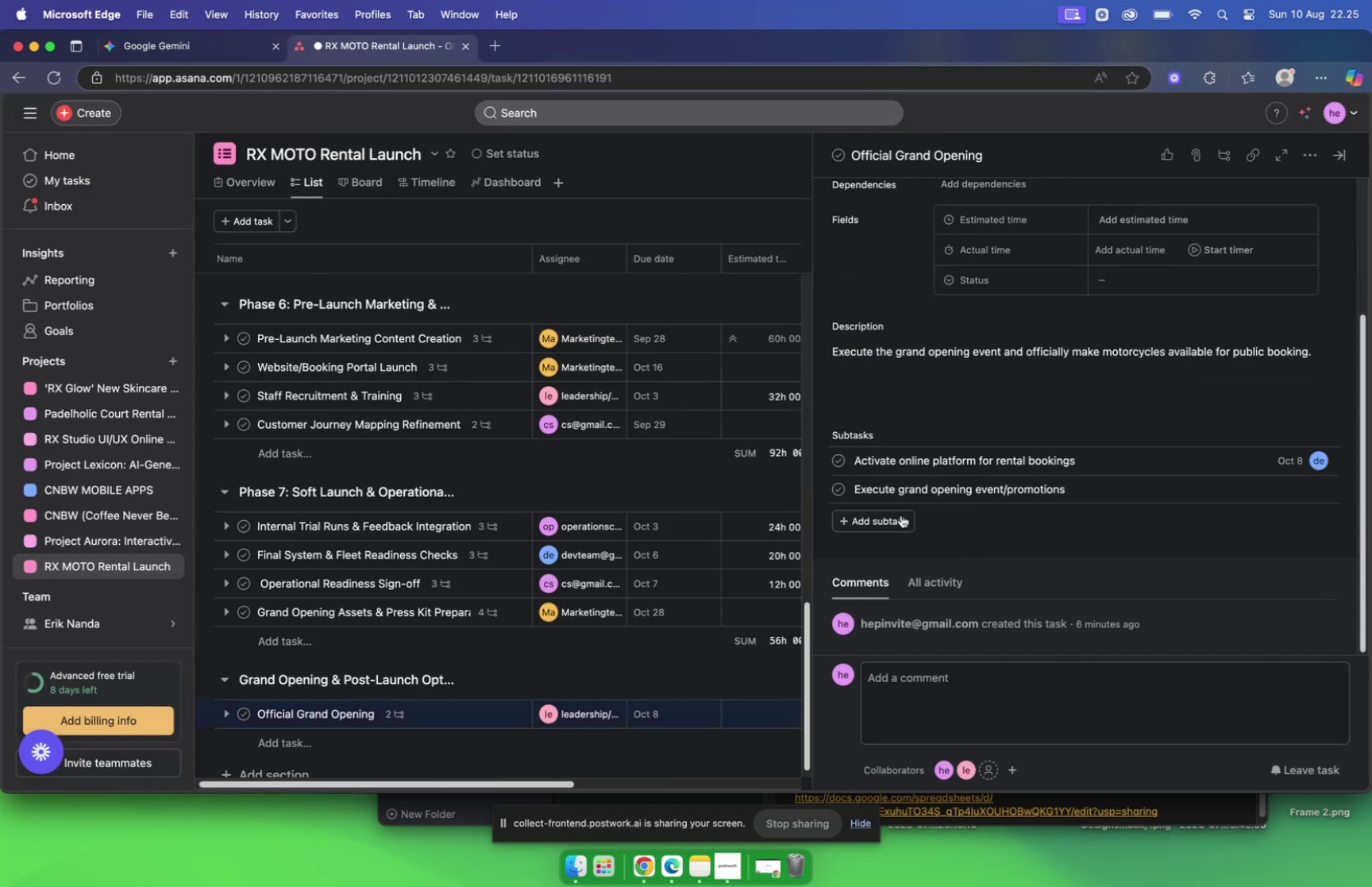 
left_click([885, 511])
 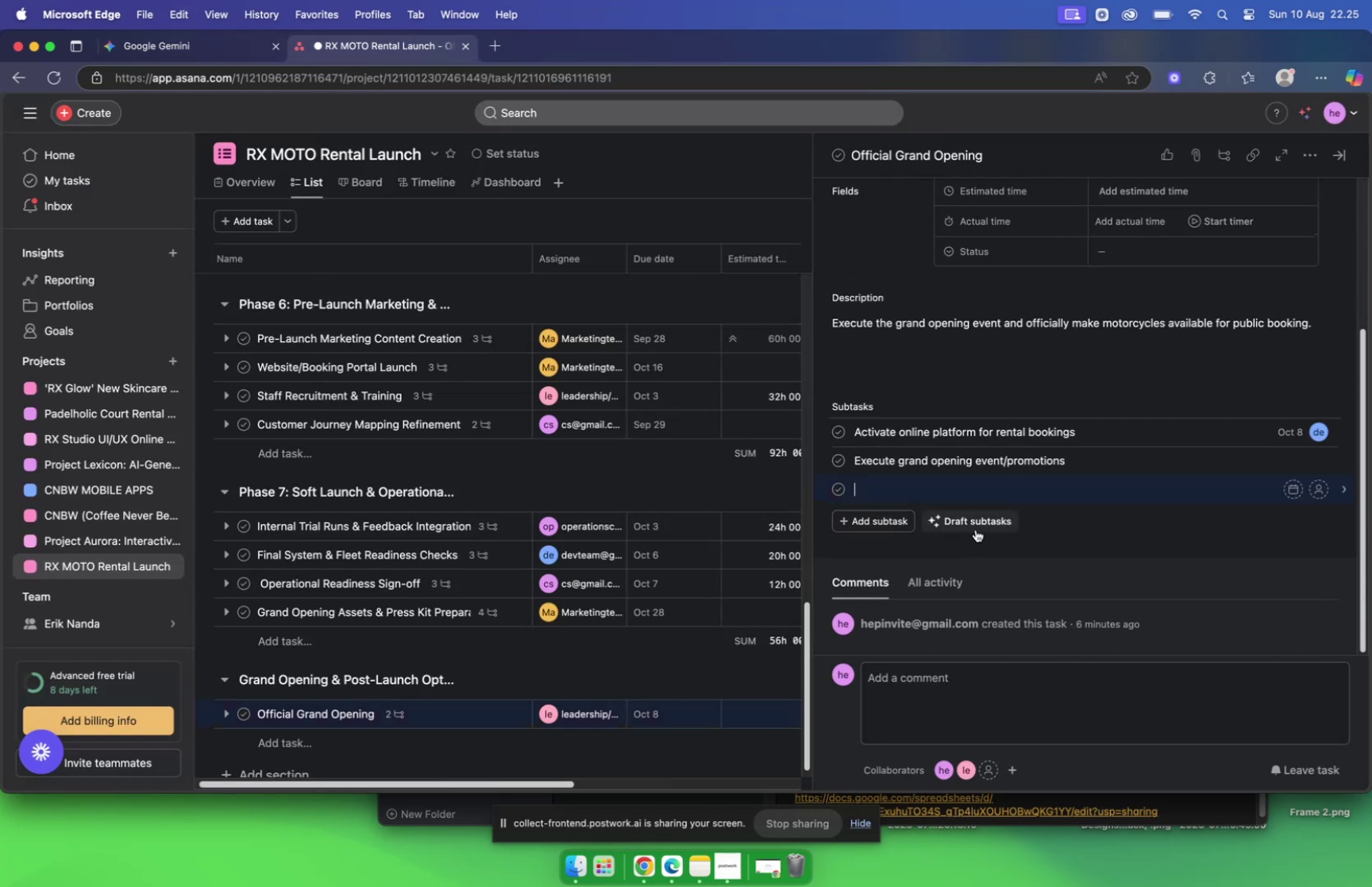 
key(Meta+V)
 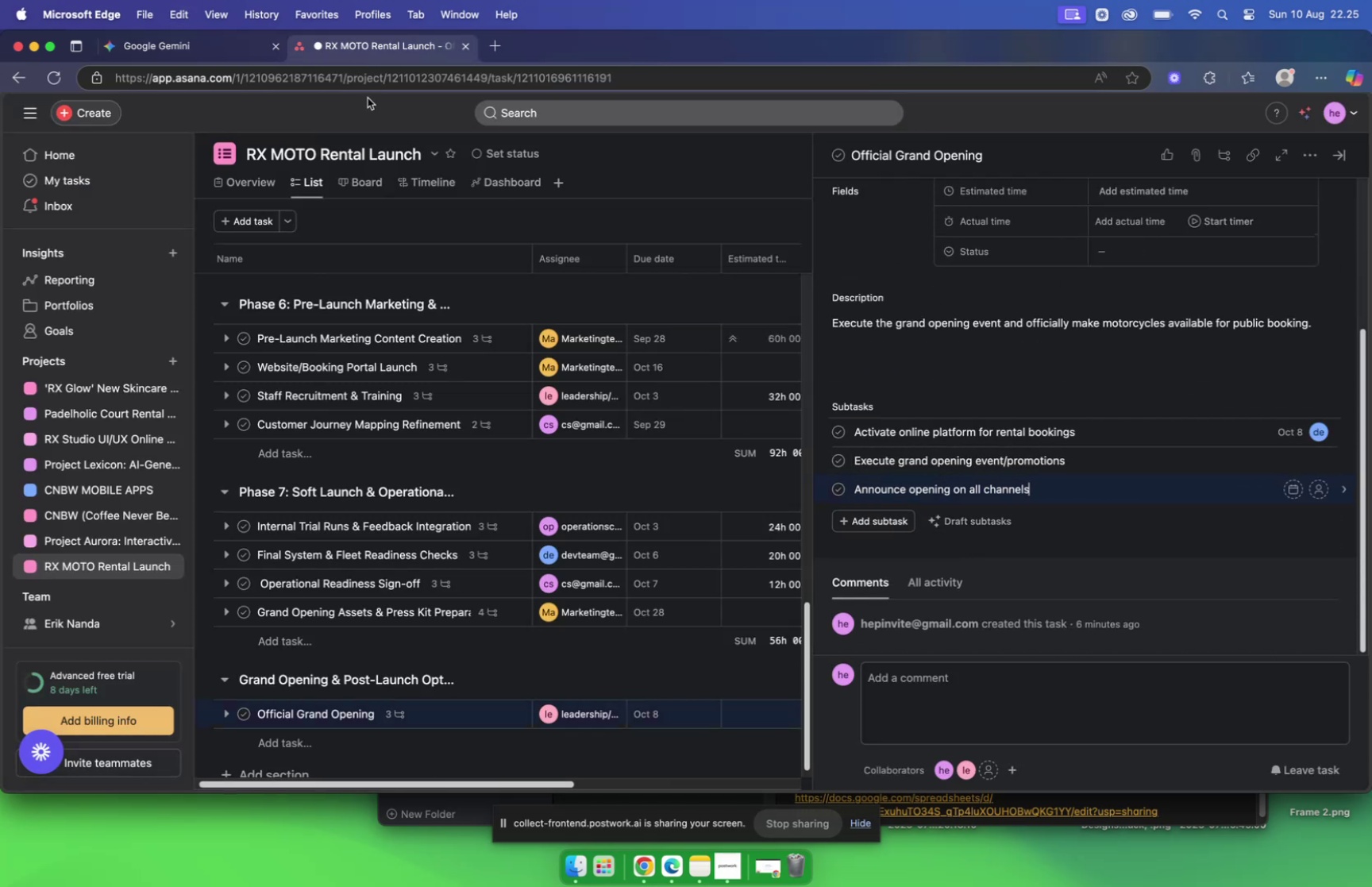 
left_click([191, 51])
 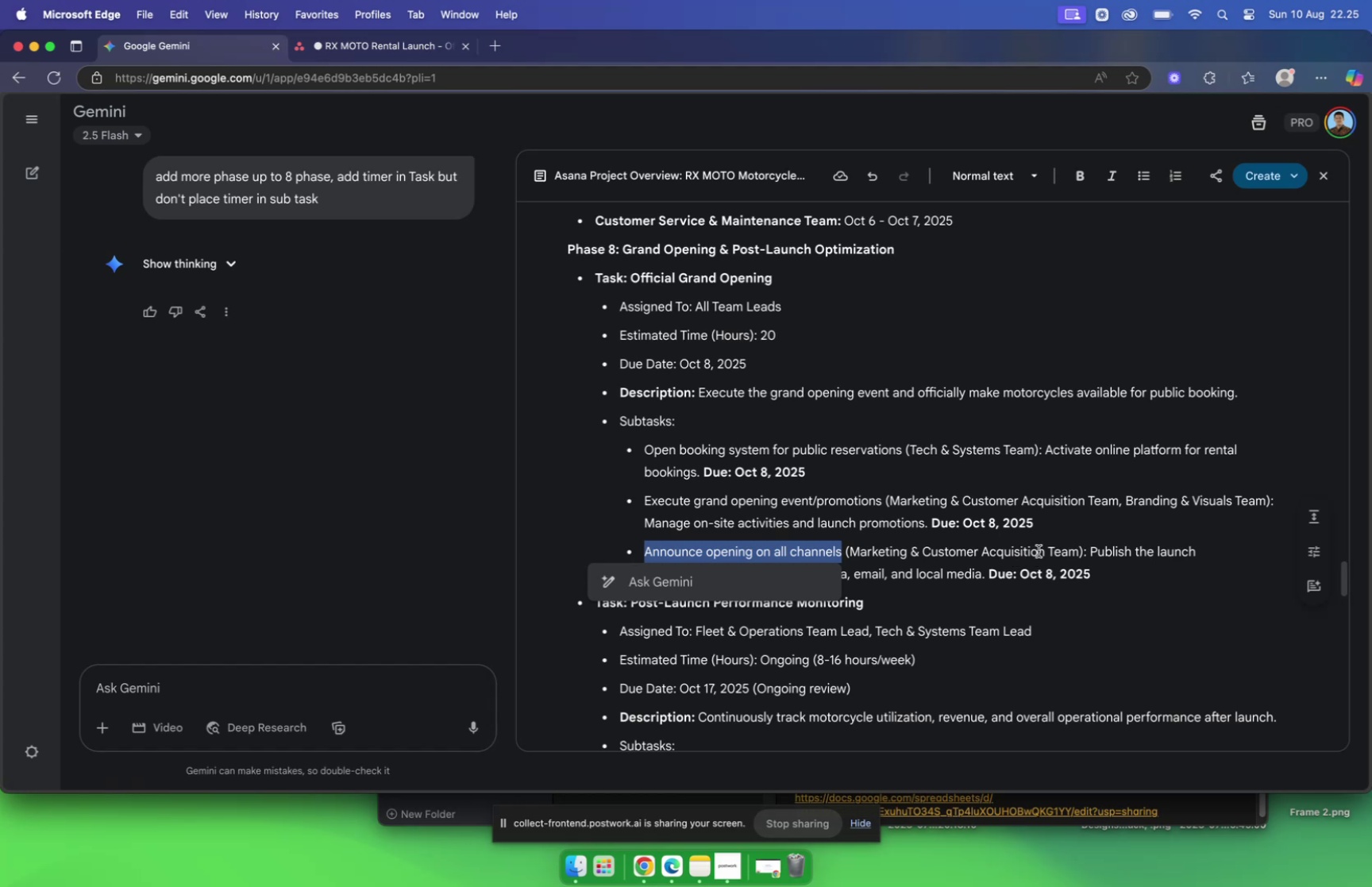 
wait(8.94)
 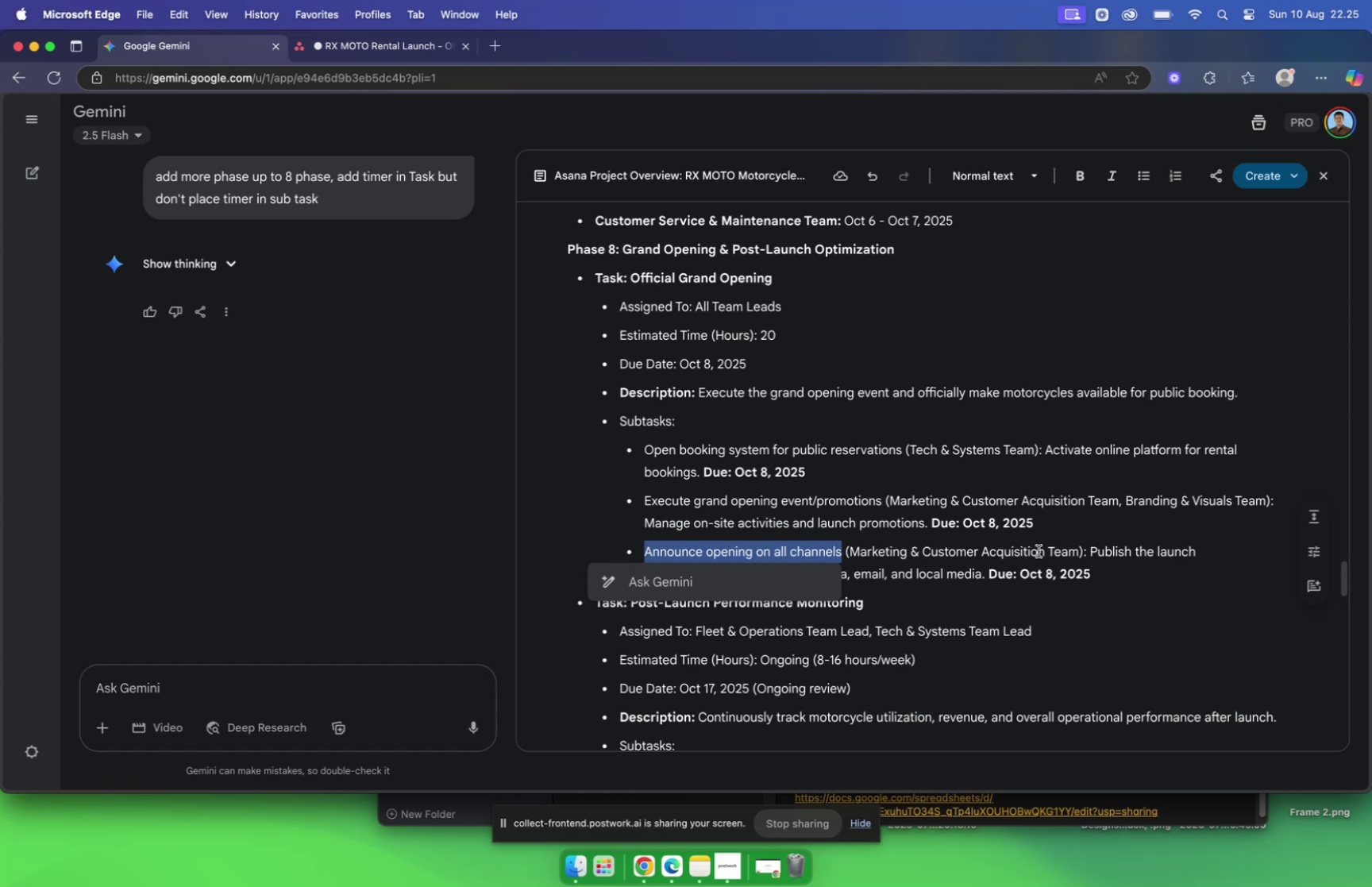 
left_click([1292, 545])
 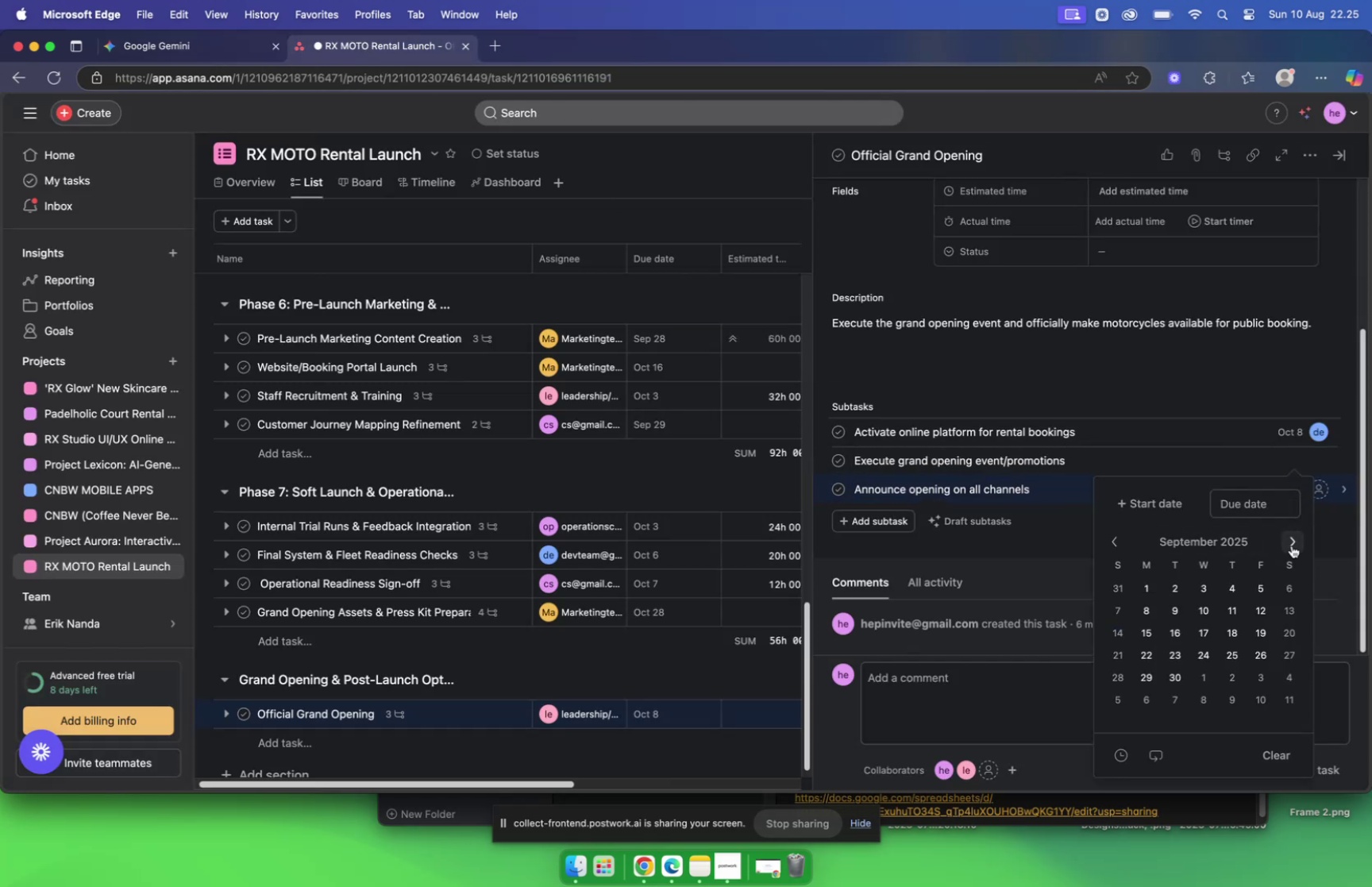 
left_click([1120, 546])
 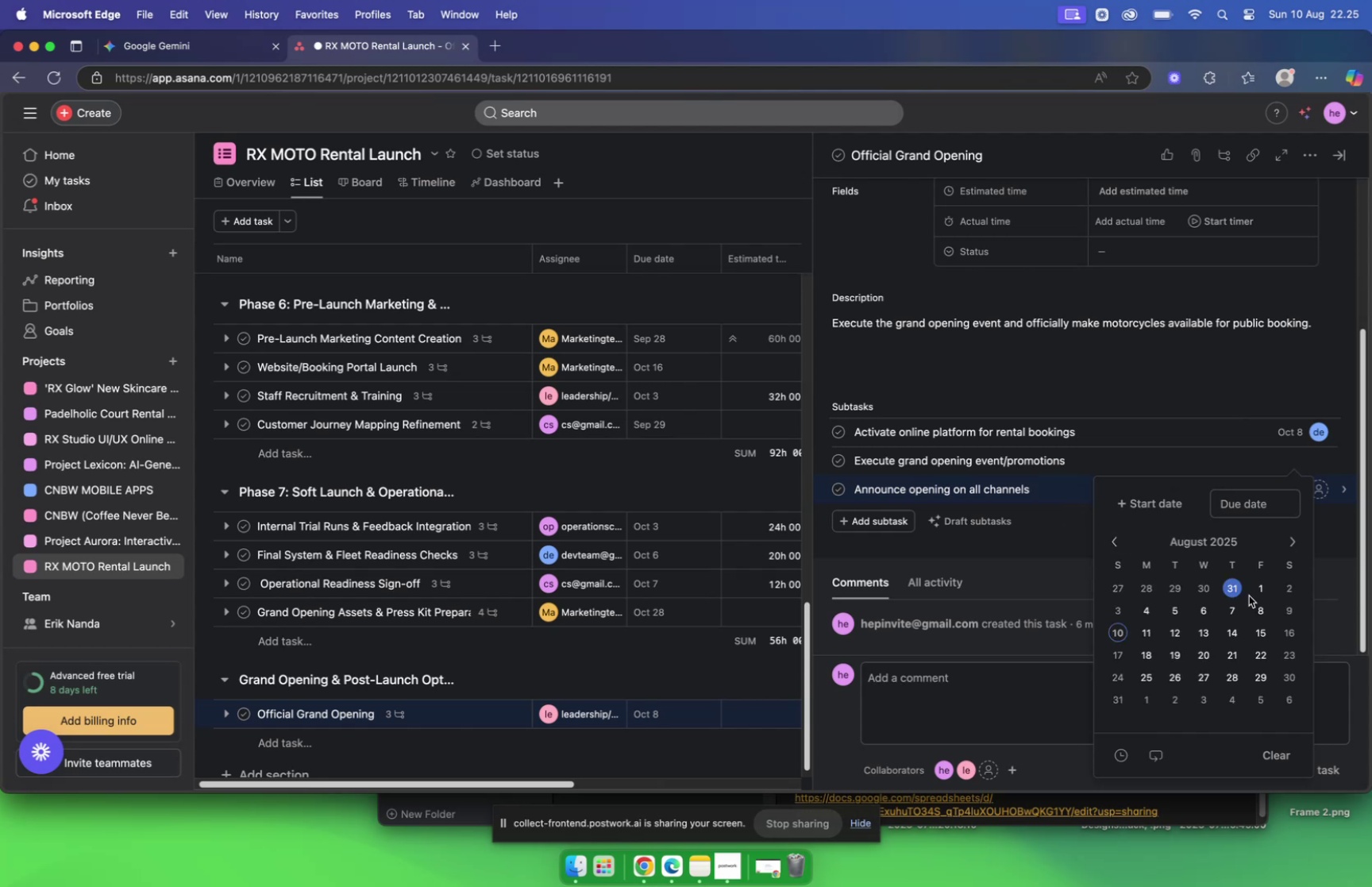 
left_click([1260, 604])
 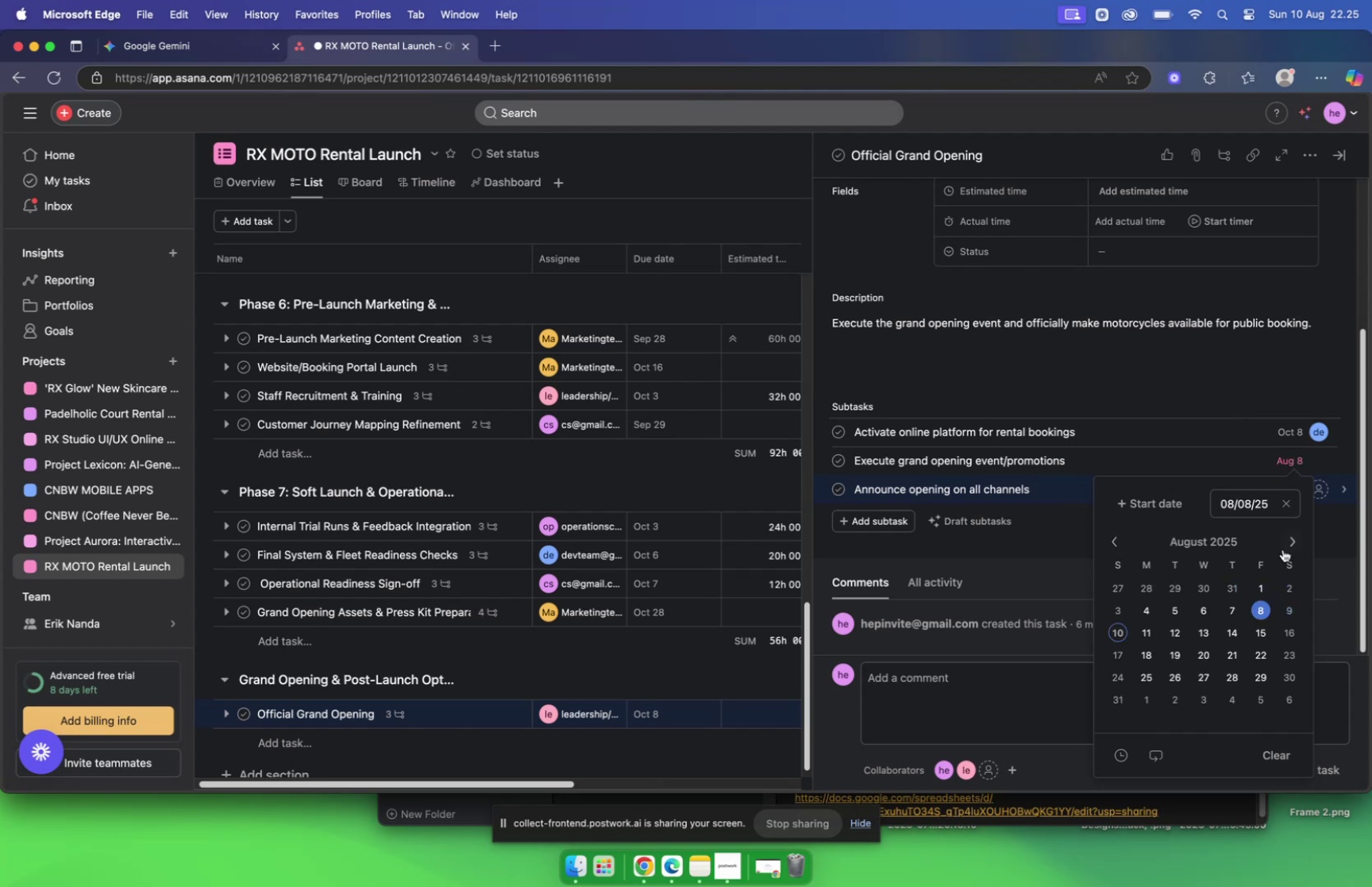 
double_click([1286, 546])
 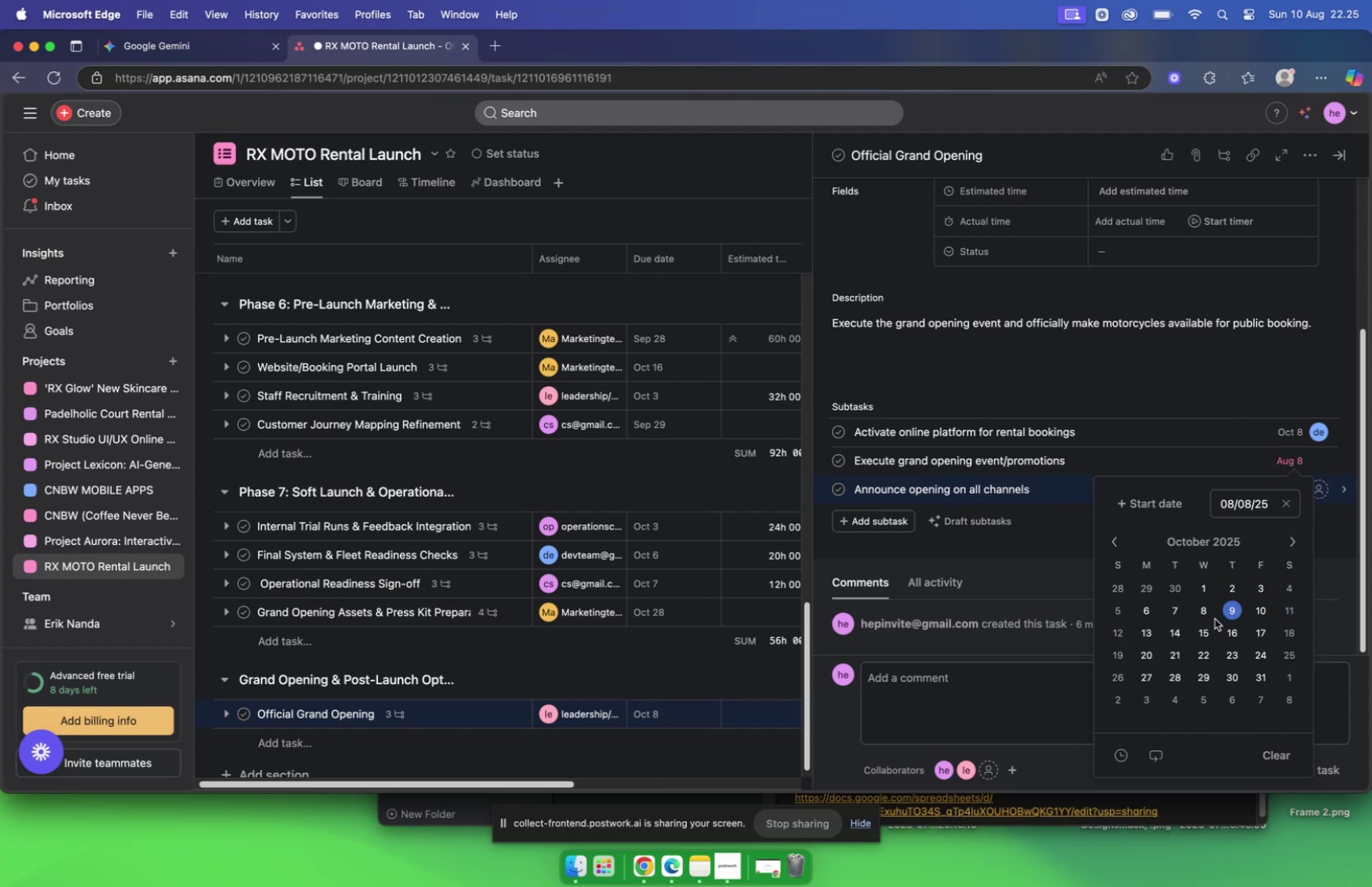 
left_click([1208, 612])
 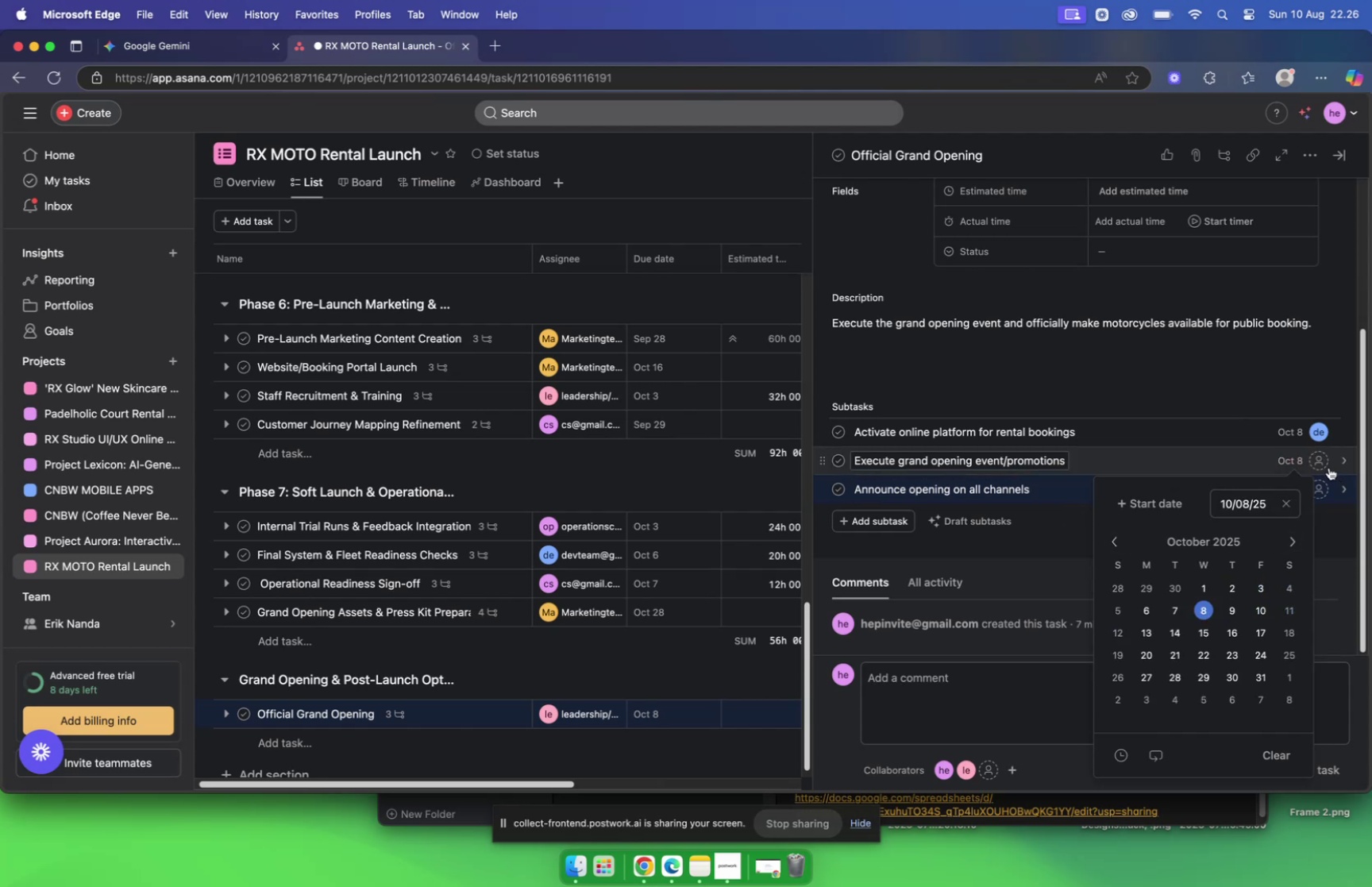 
left_click([1326, 462])
 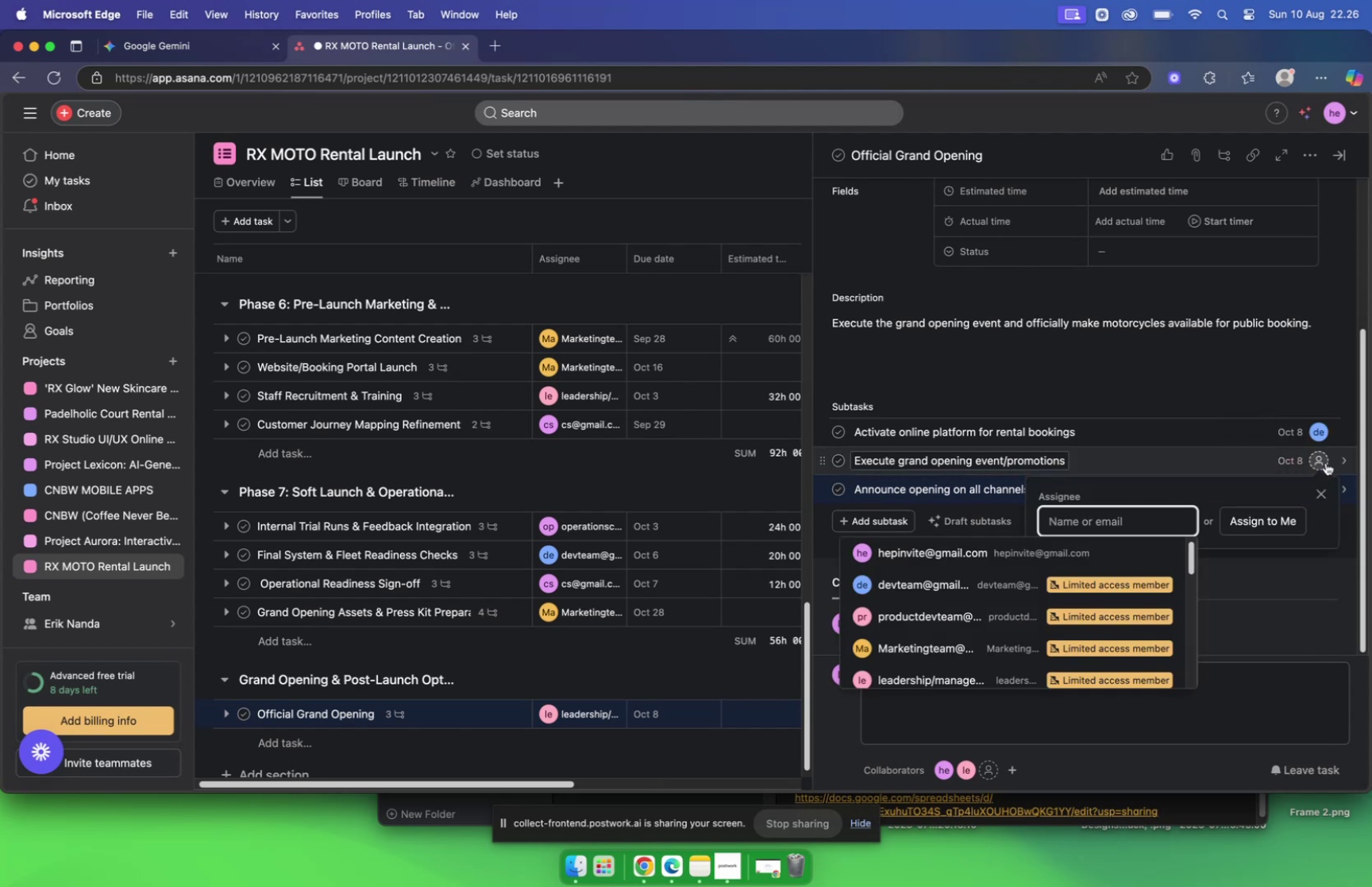 
type(mar)
 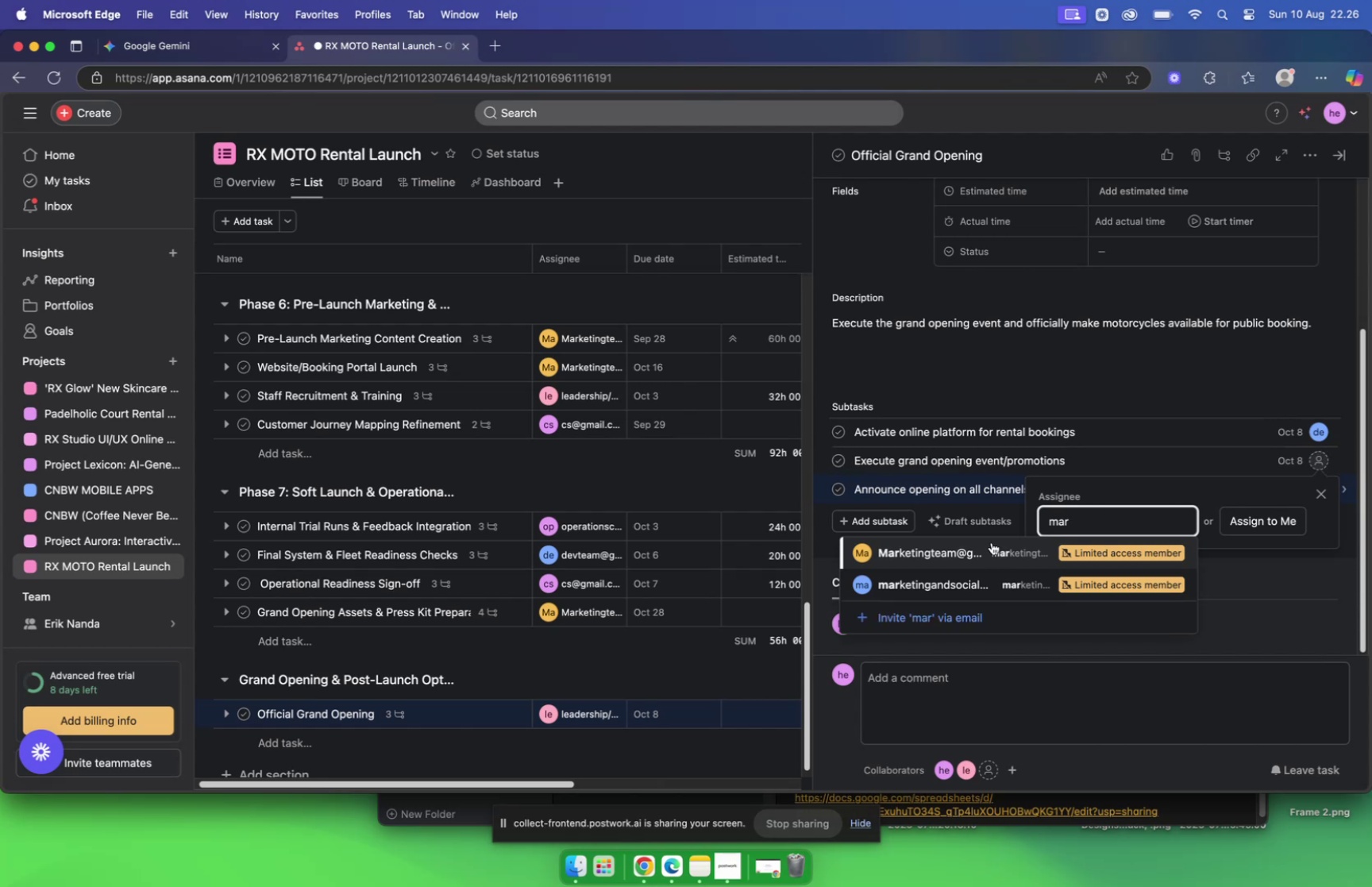 
left_click([963, 552])
 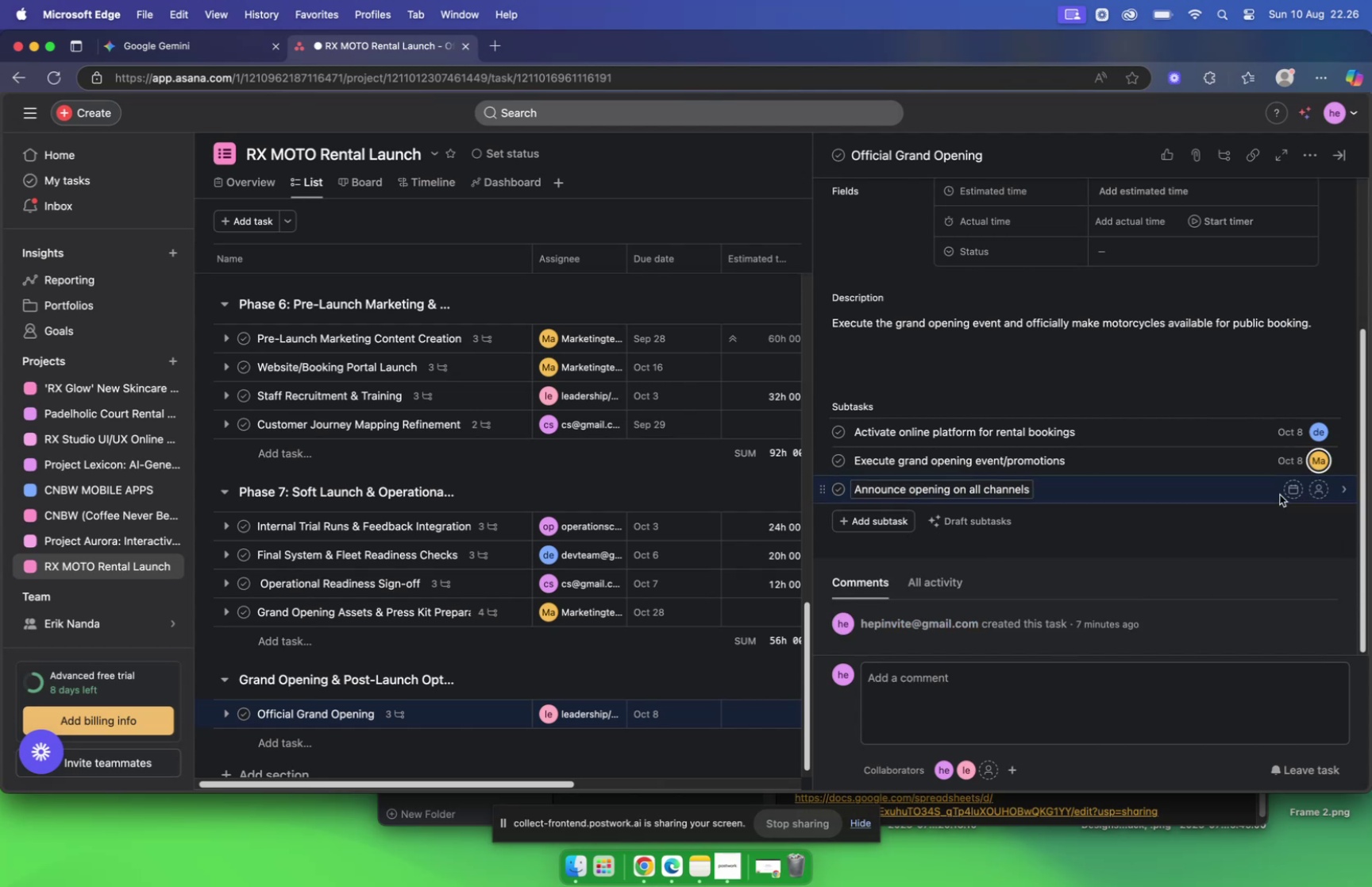 
left_click([1240, 463])
 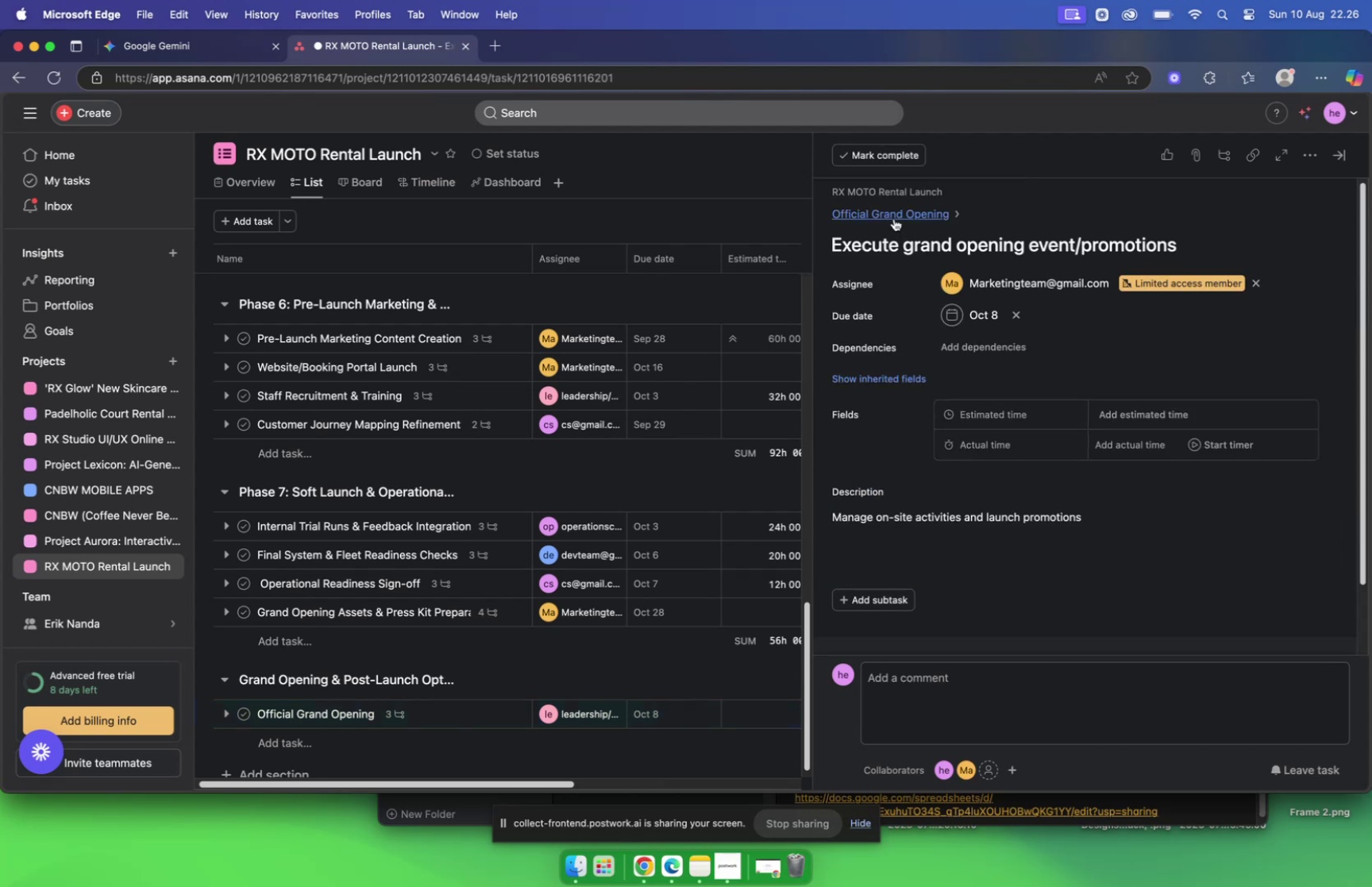 
left_click([894, 218])
 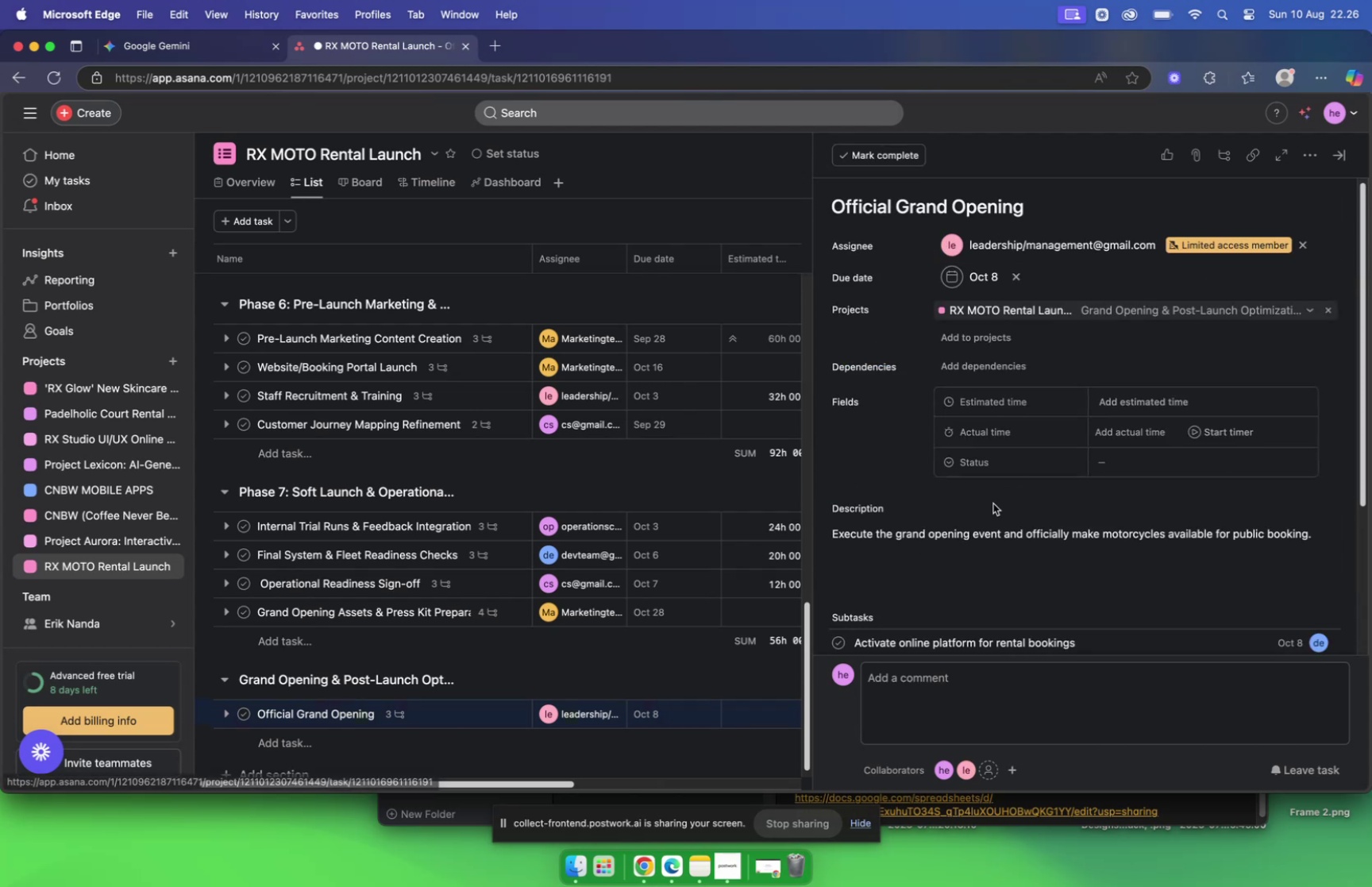 
scroll: coordinate [970, 546], scroll_direction: down, amount: 24.0
 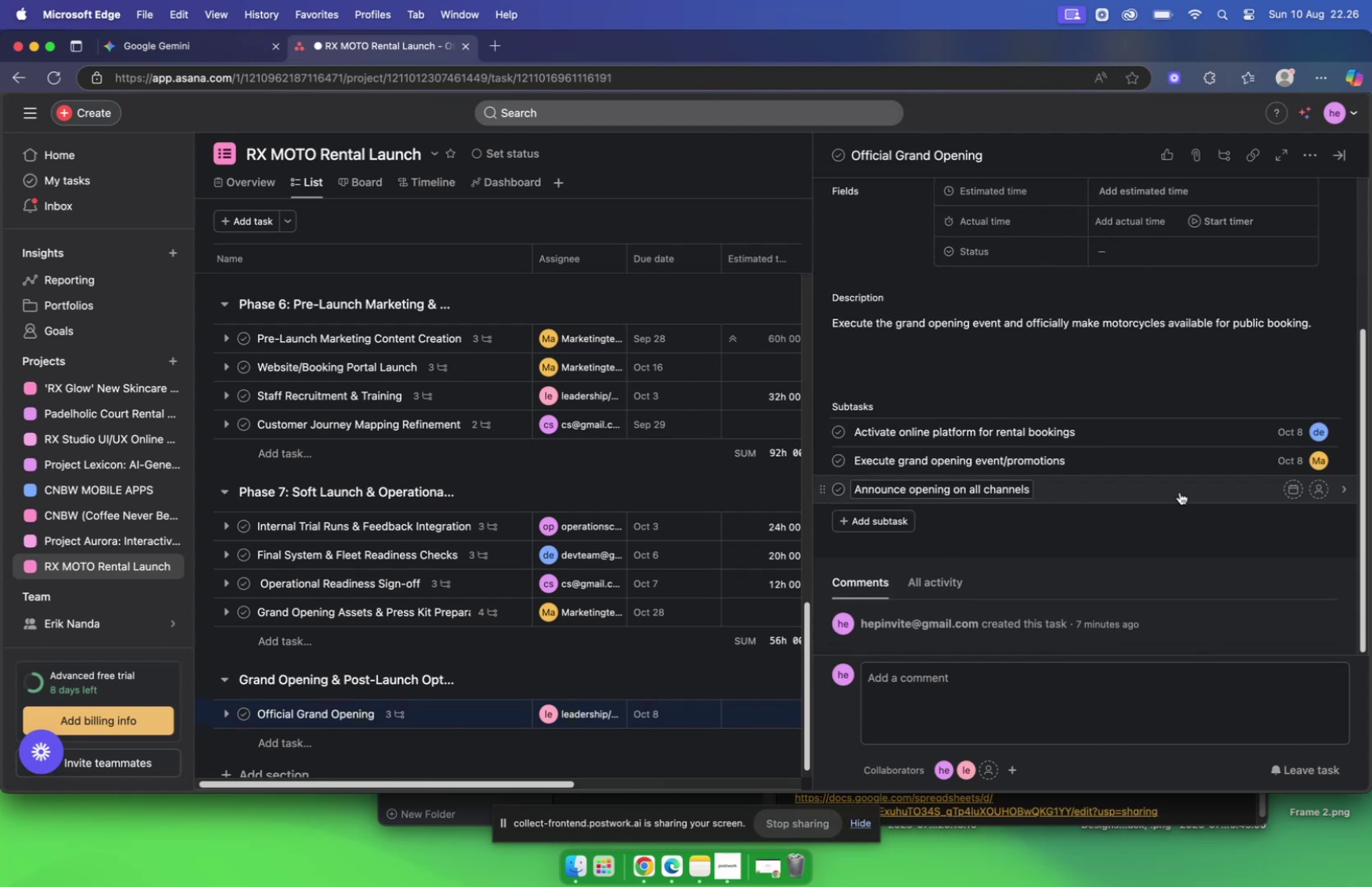 
left_click([1180, 492])
 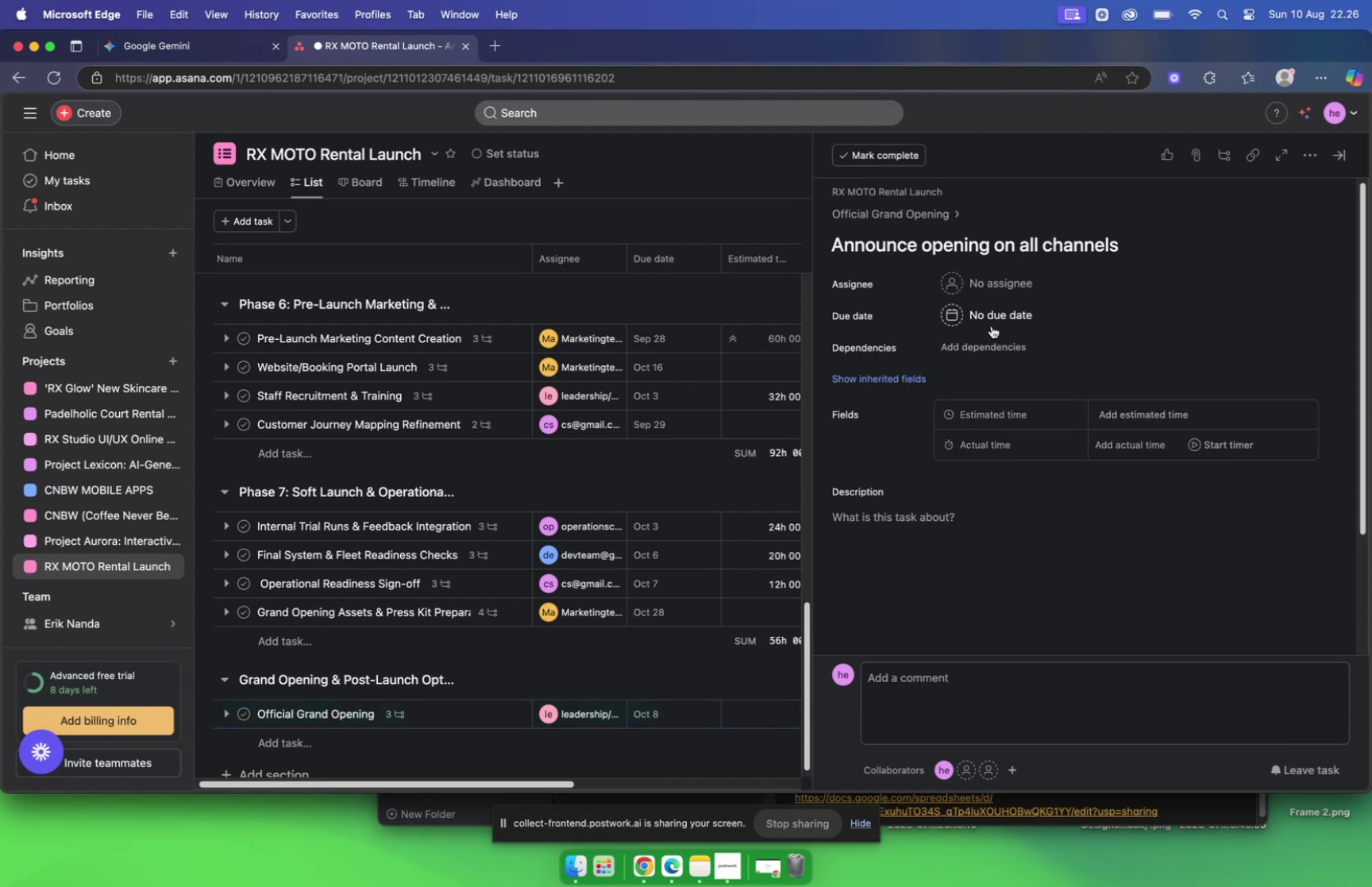 
left_click([1003, 280])
 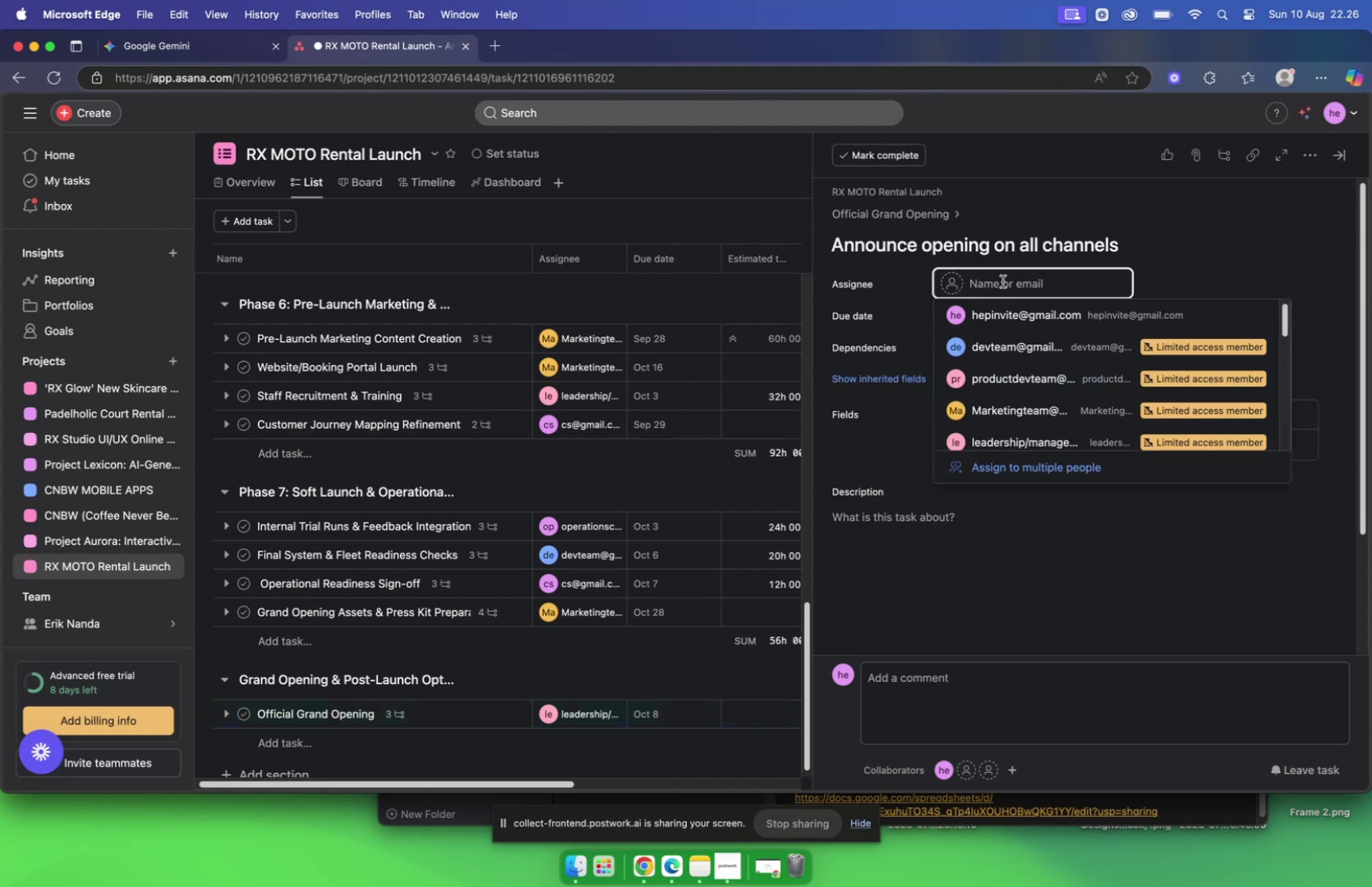 
type(lead)
 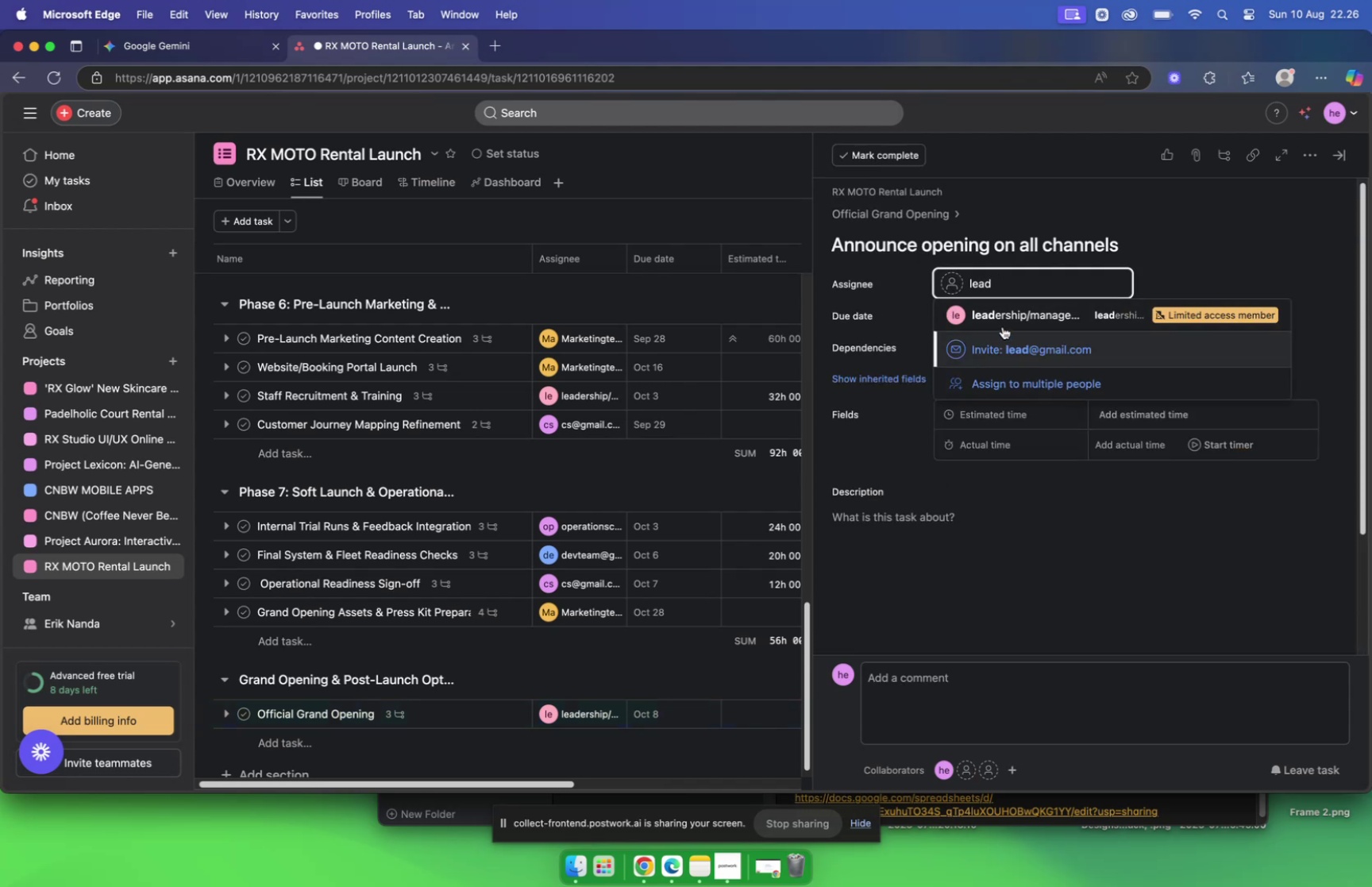 
left_click([1004, 312])
 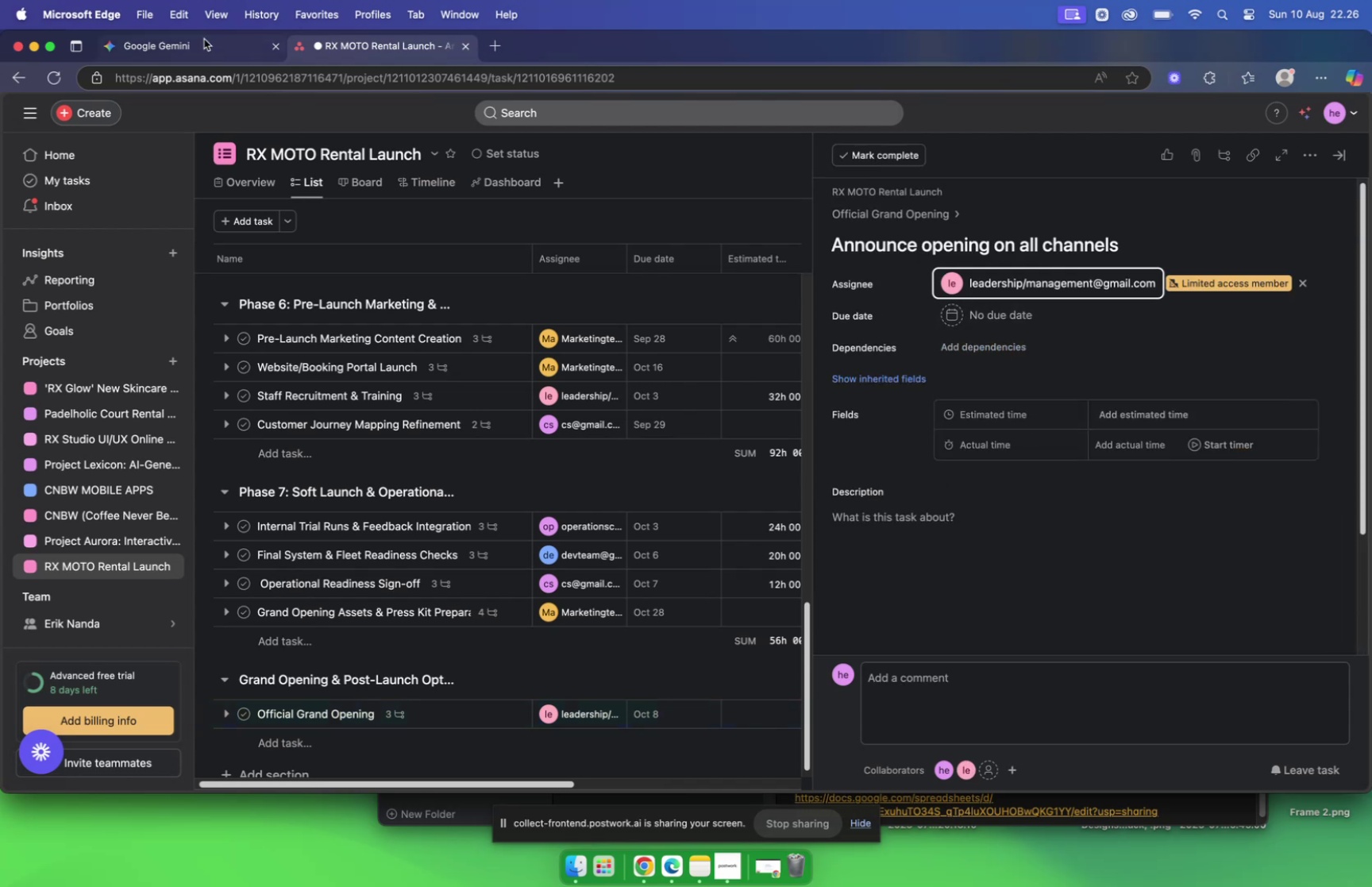 
left_click([175, 49])
 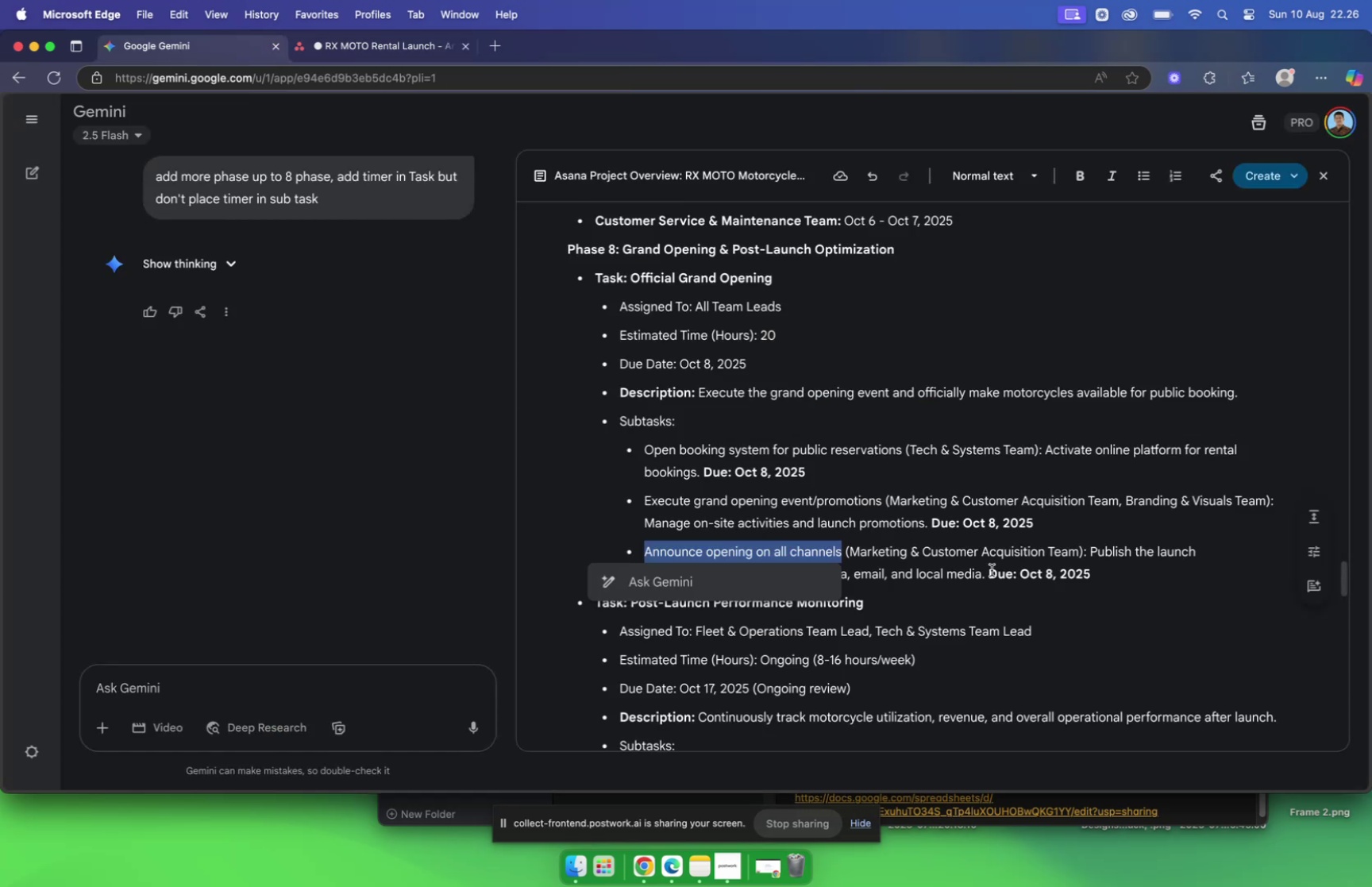 
scroll: coordinate [1008, 569], scroll_direction: down, amount: 2.0
 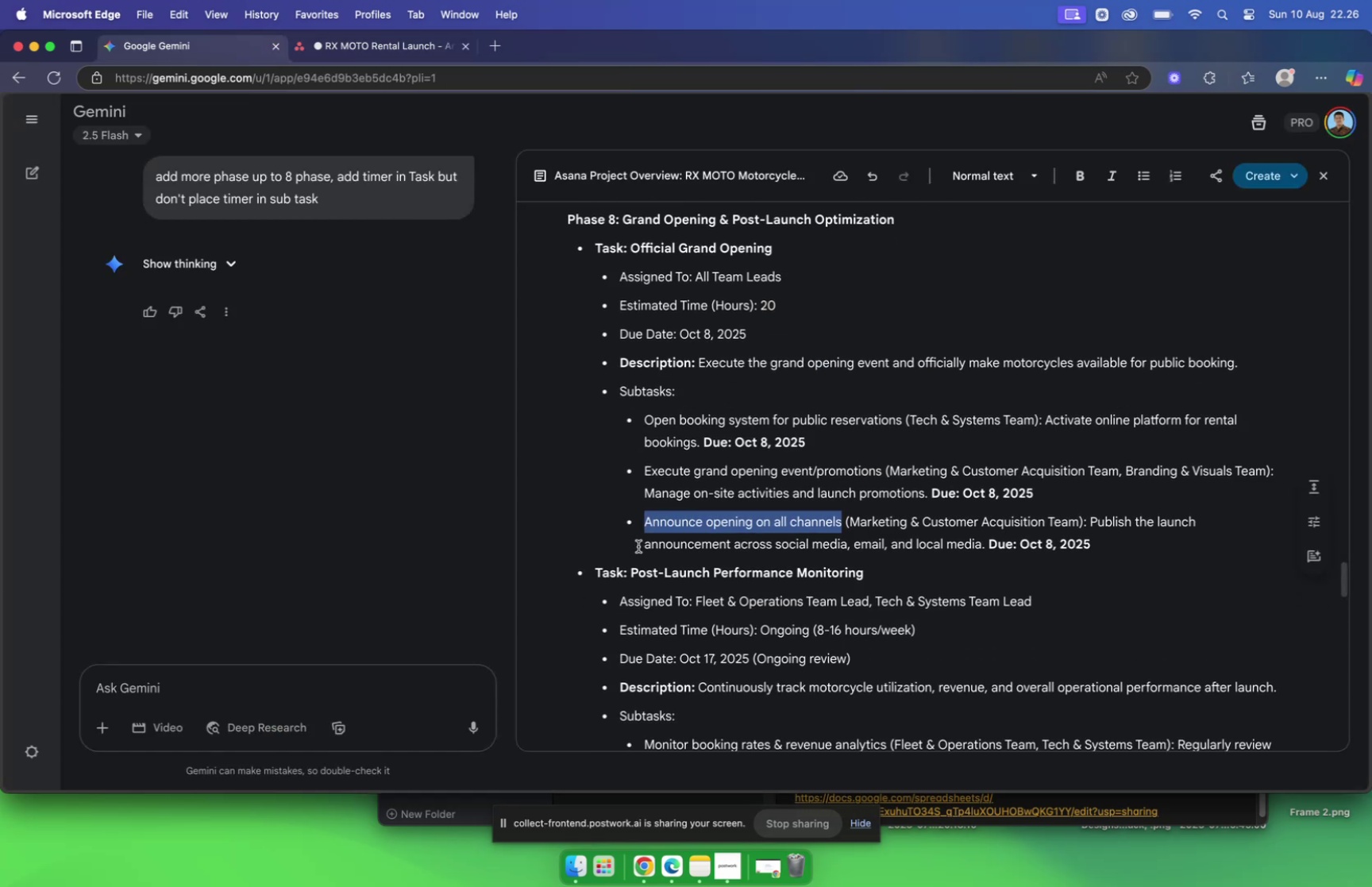 
left_click_drag(start_coordinate=[639, 546], to_coordinate=[982, 547])
 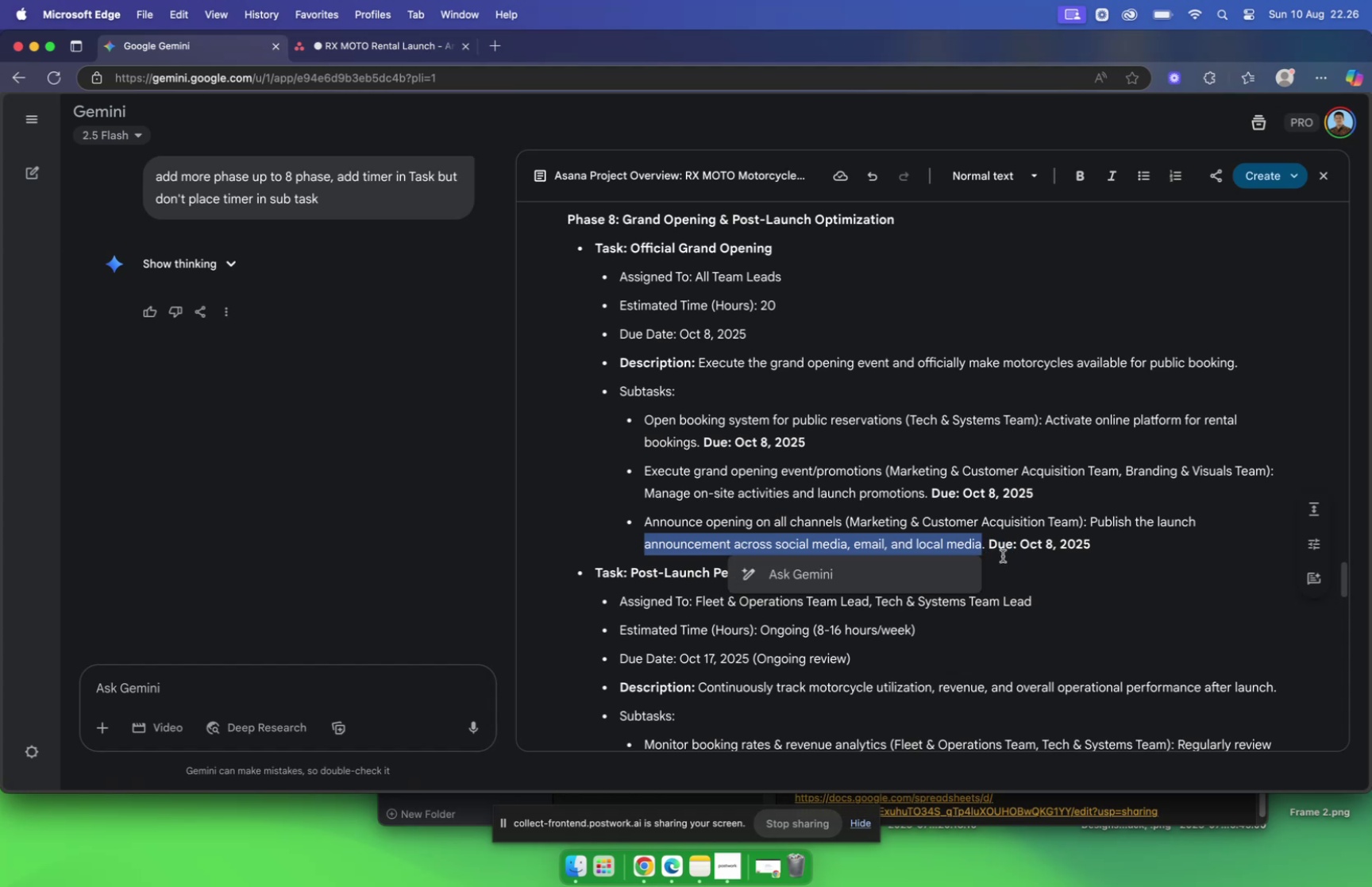 
key(Meta+C)
 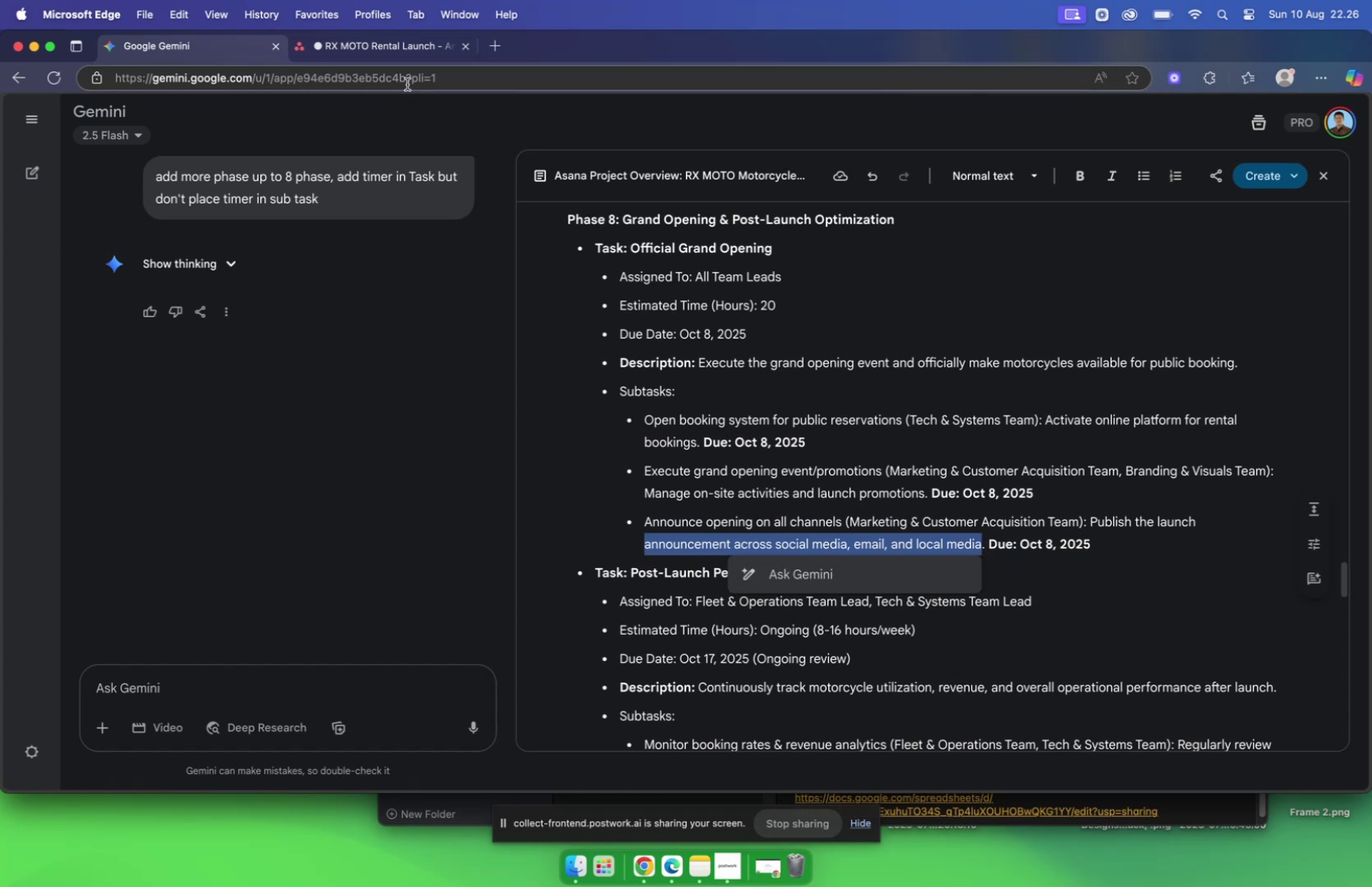 
left_click([401, 40])
 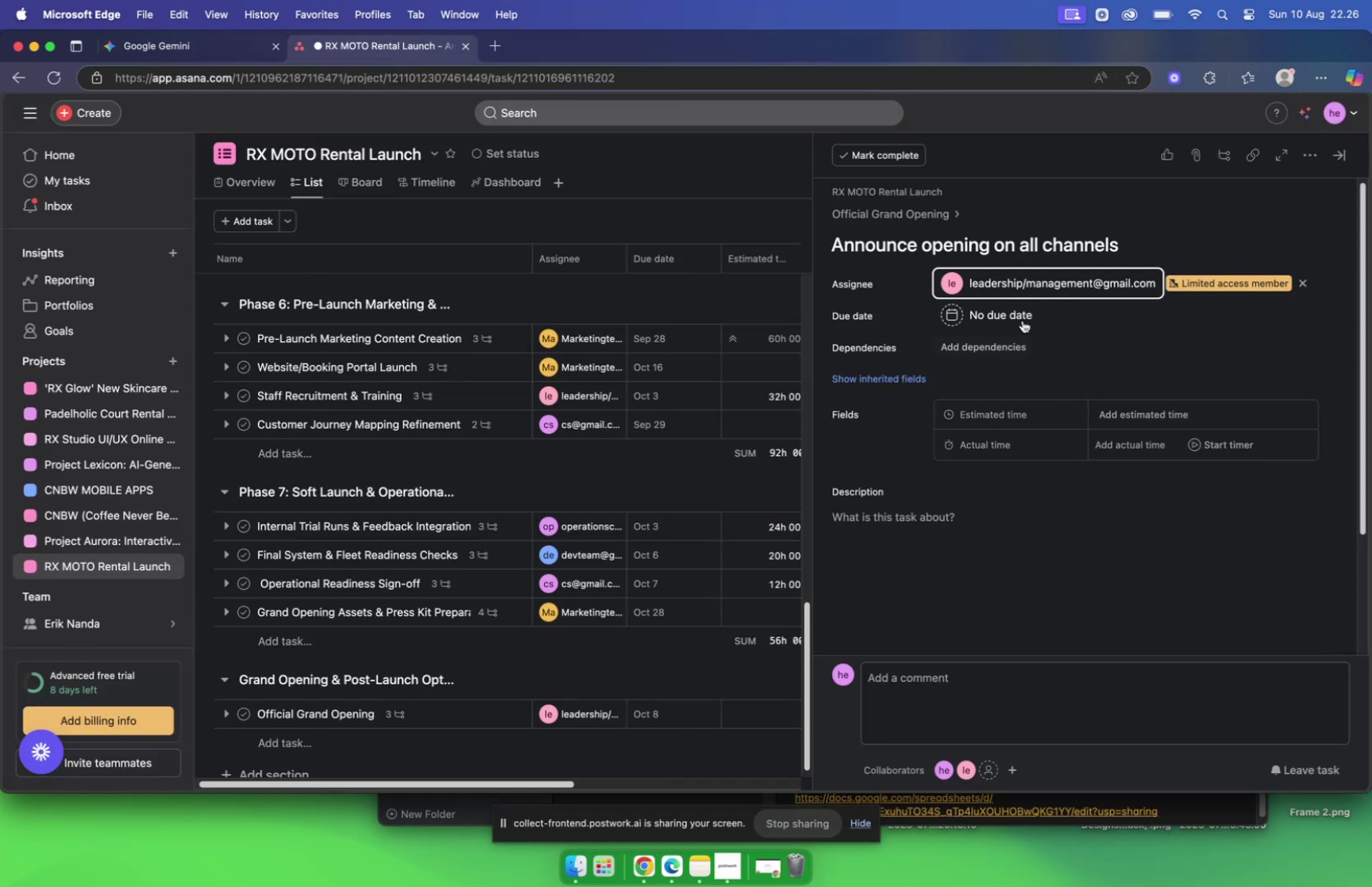 
left_click([1026, 273])
 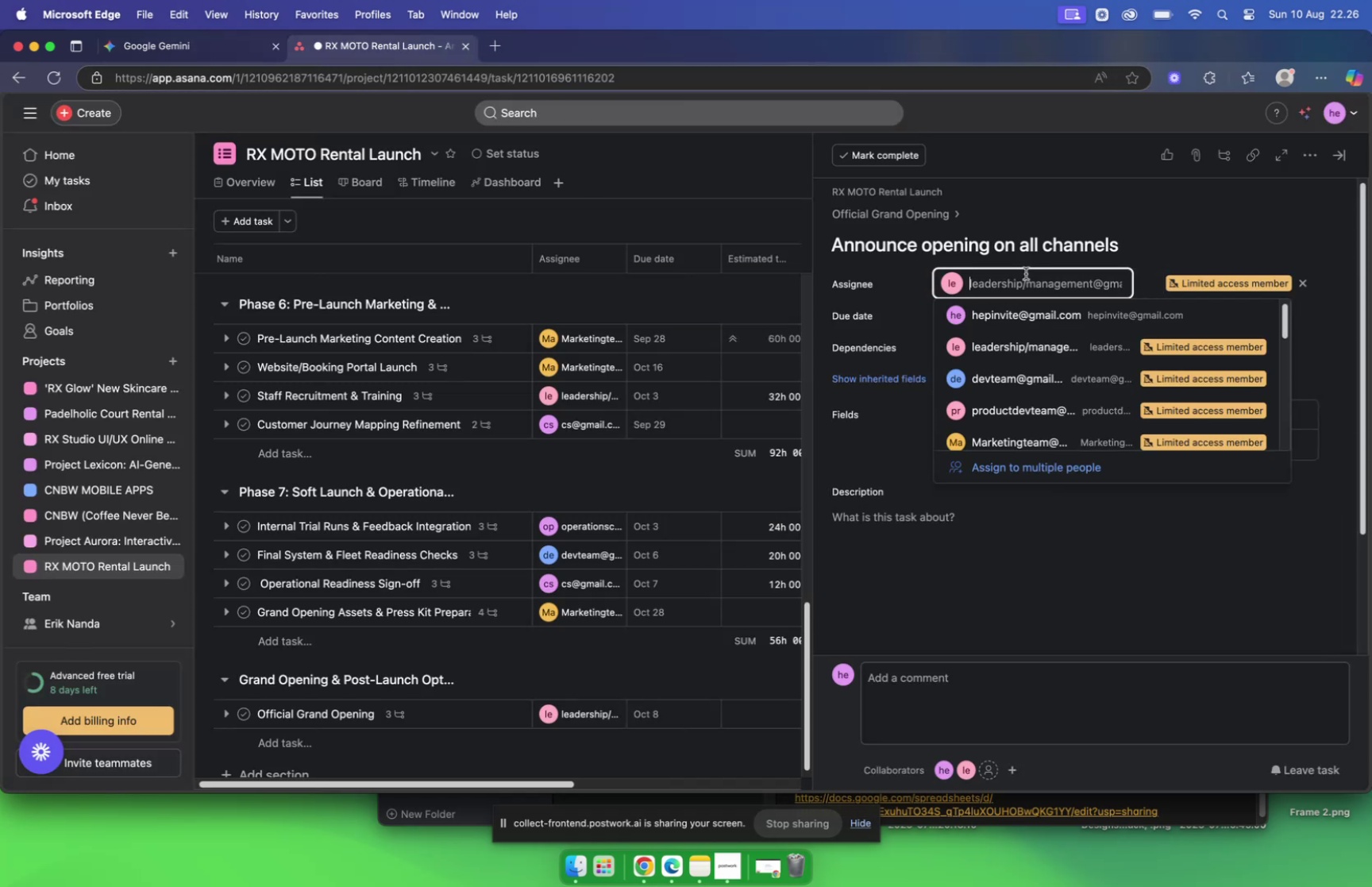 
type(mar)
 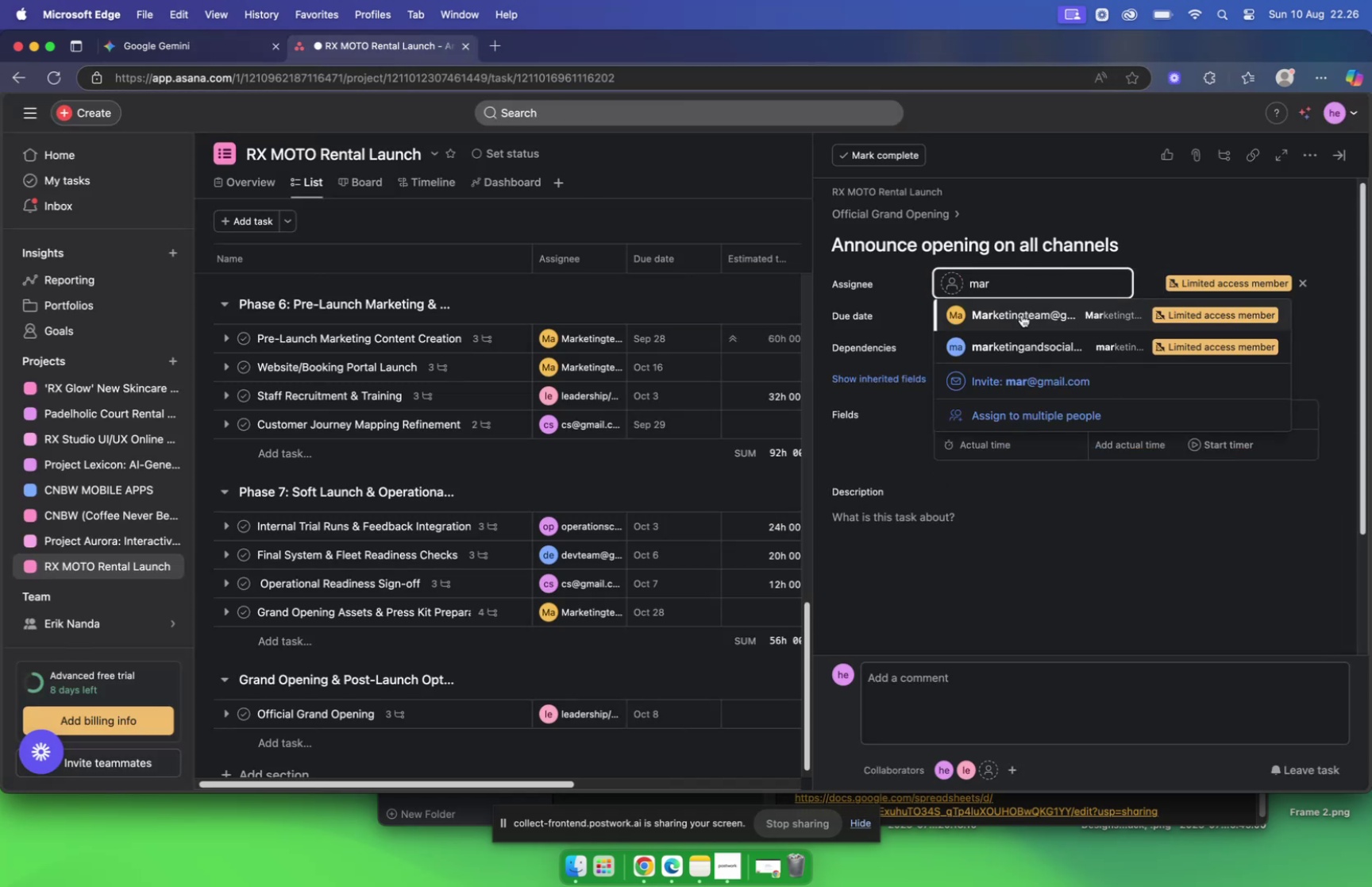 
left_click([1022, 314])
 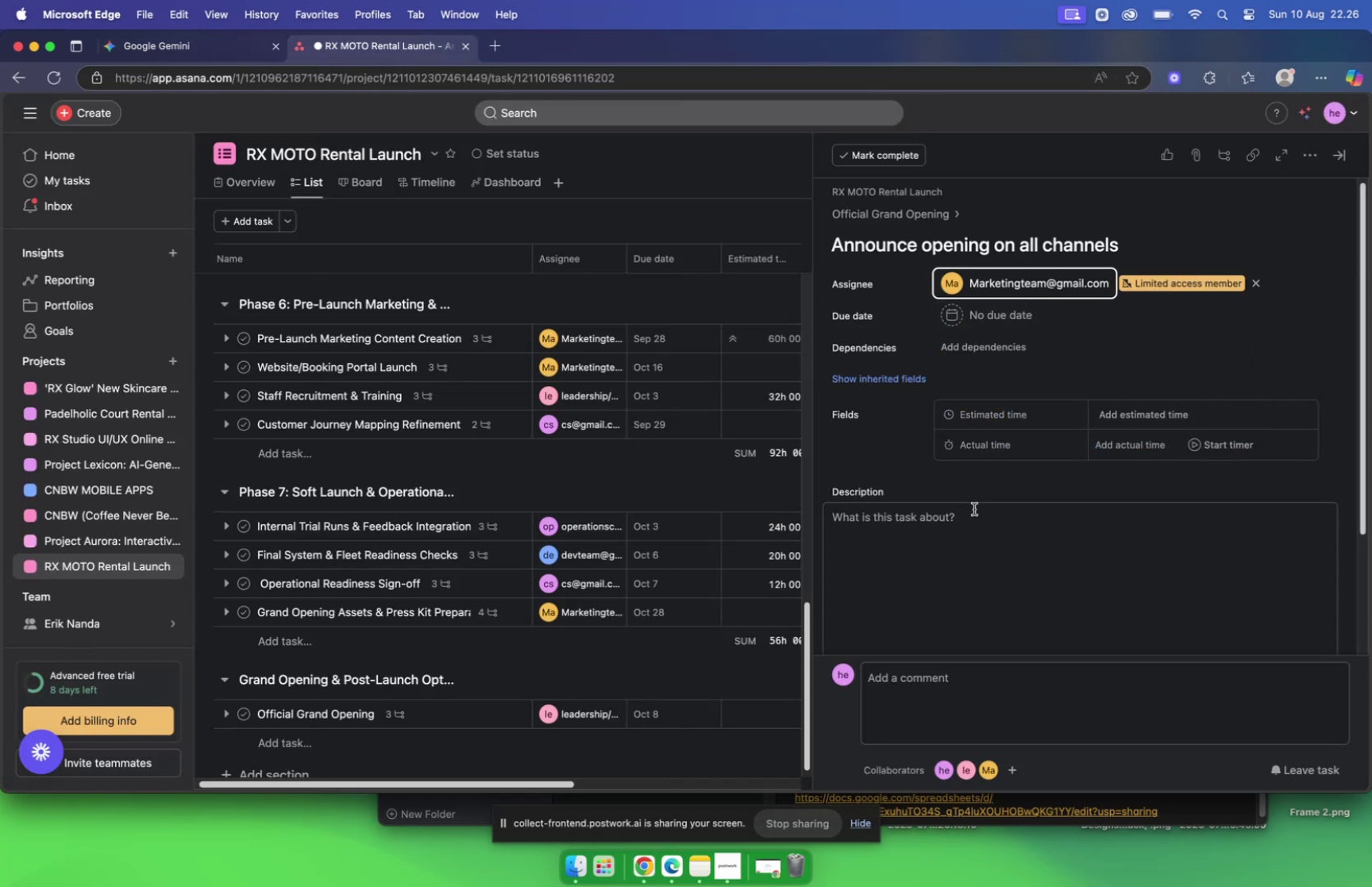 
left_click([977, 512])
 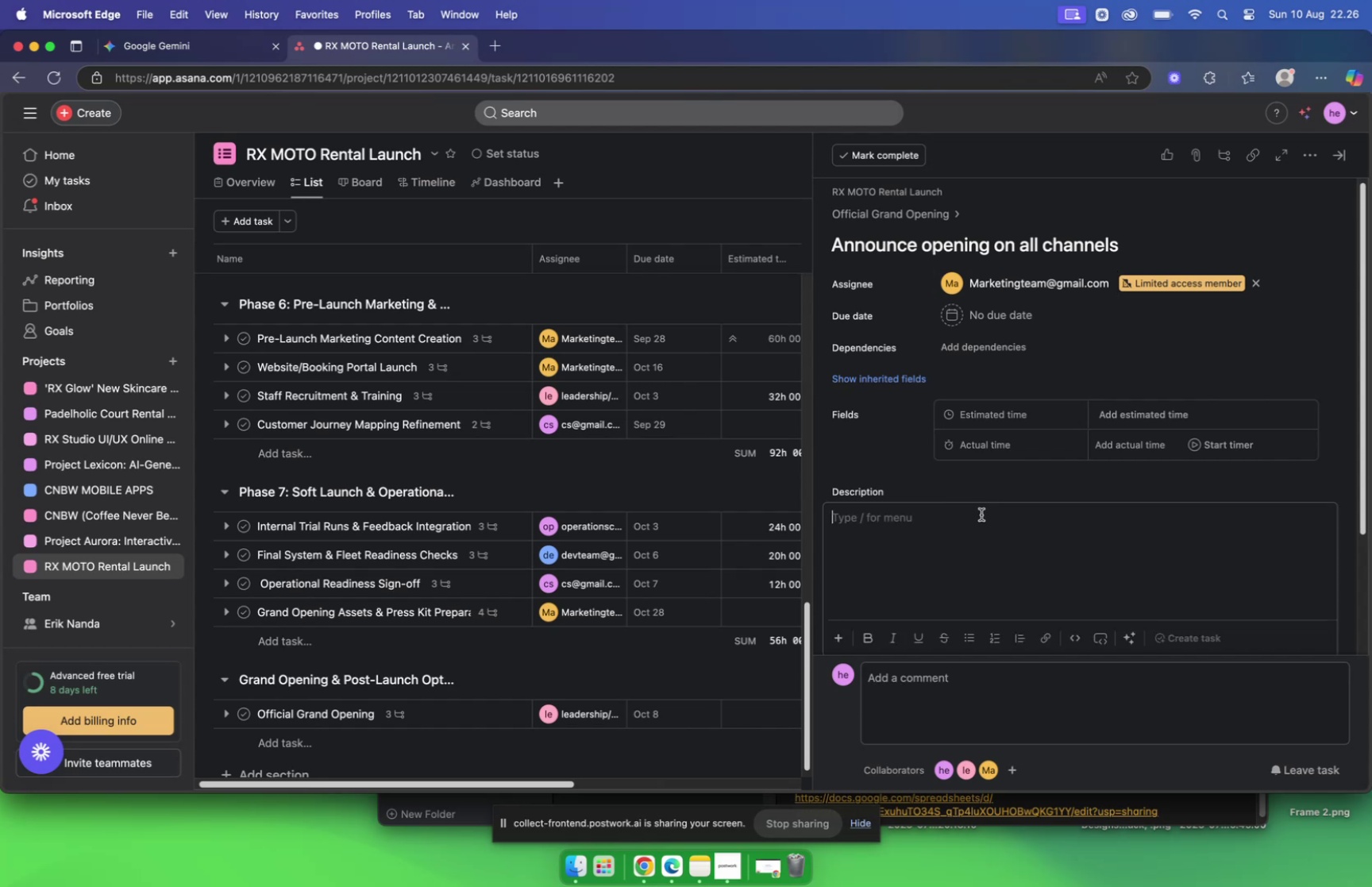 
key(Meta+V)
 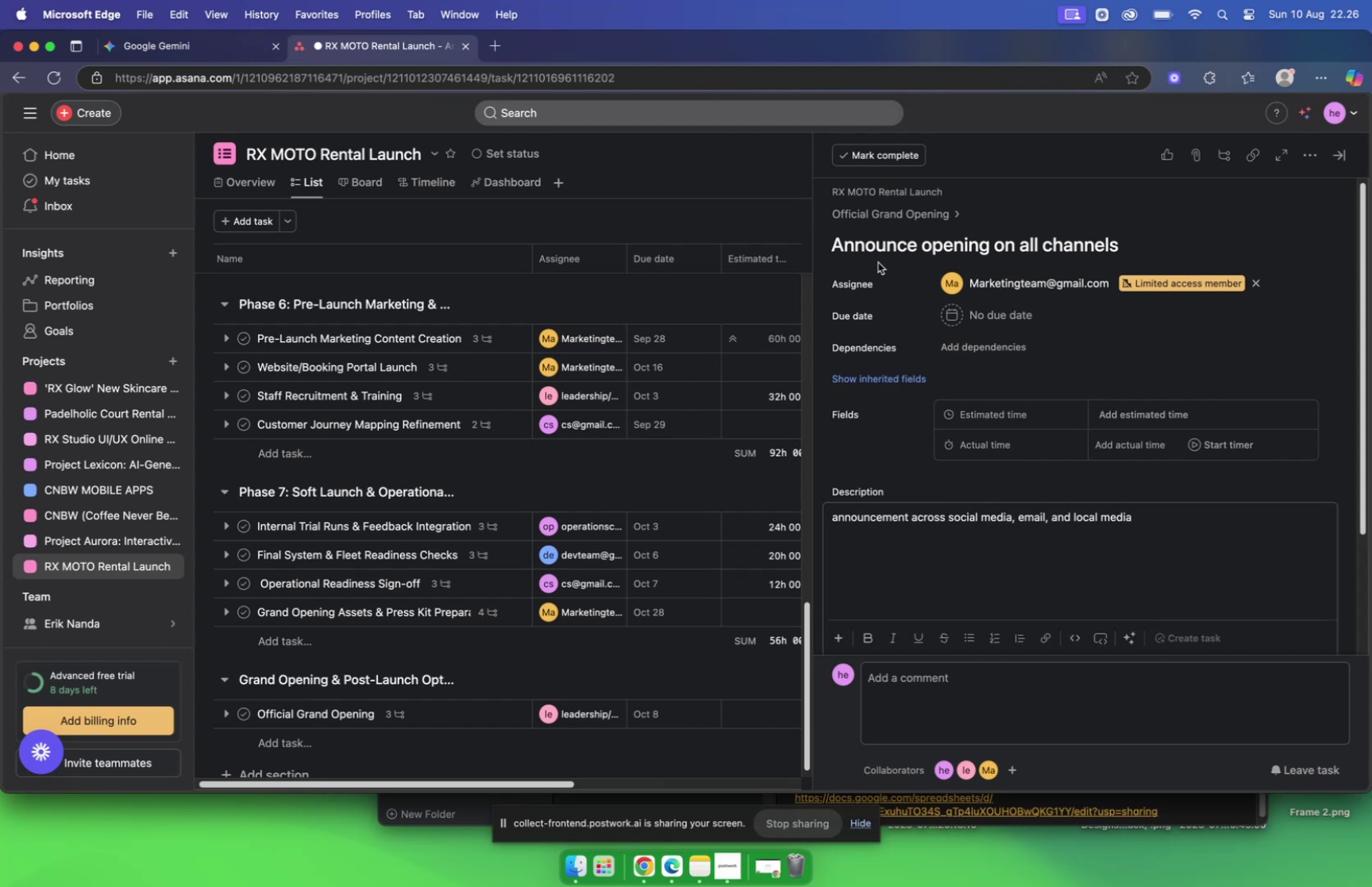 
left_click([869, 218])
 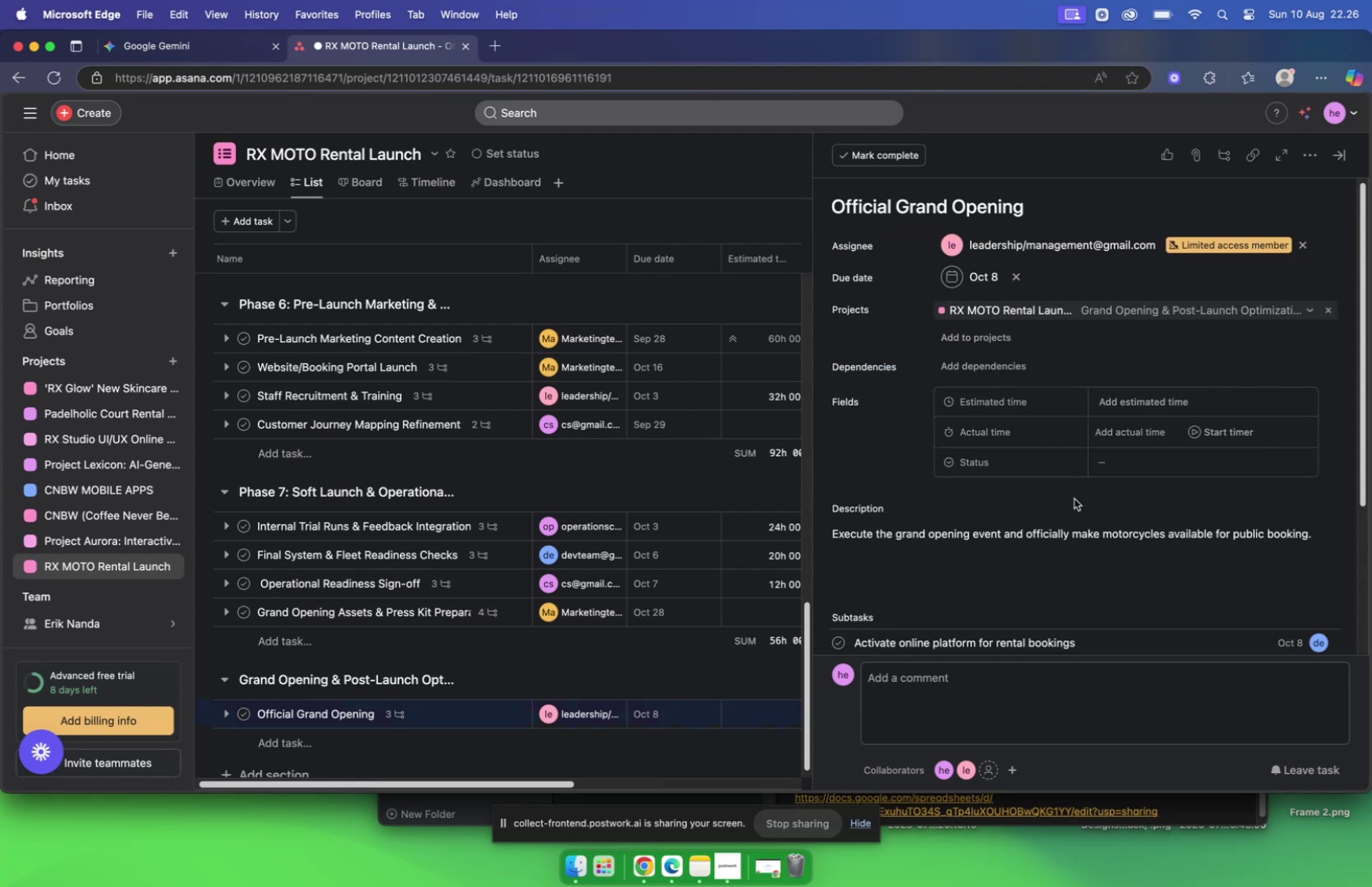 
scroll: coordinate [1077, 507], scroll_direction: down, amount: 17.0
 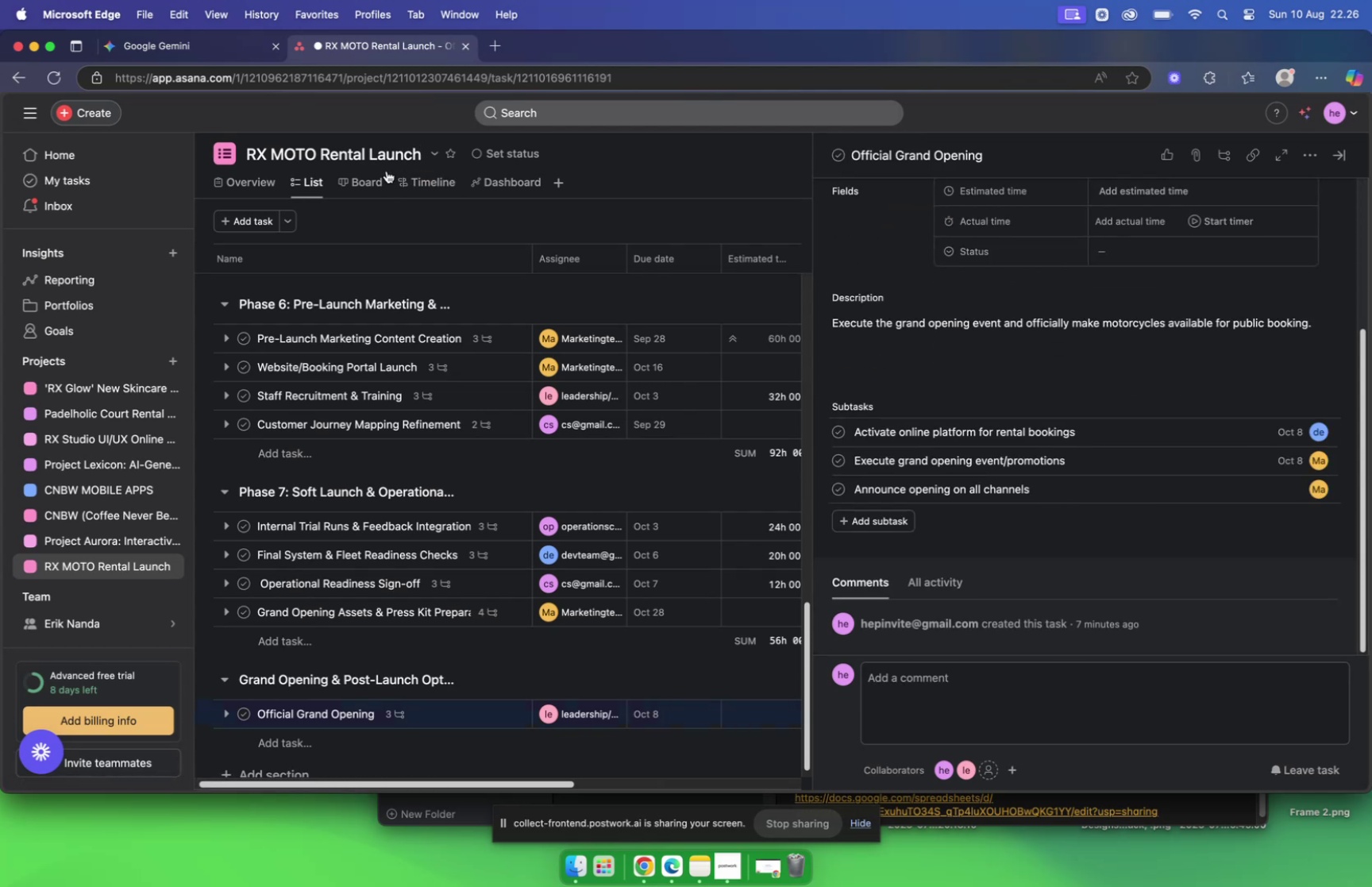 
left_click([220, 48])
 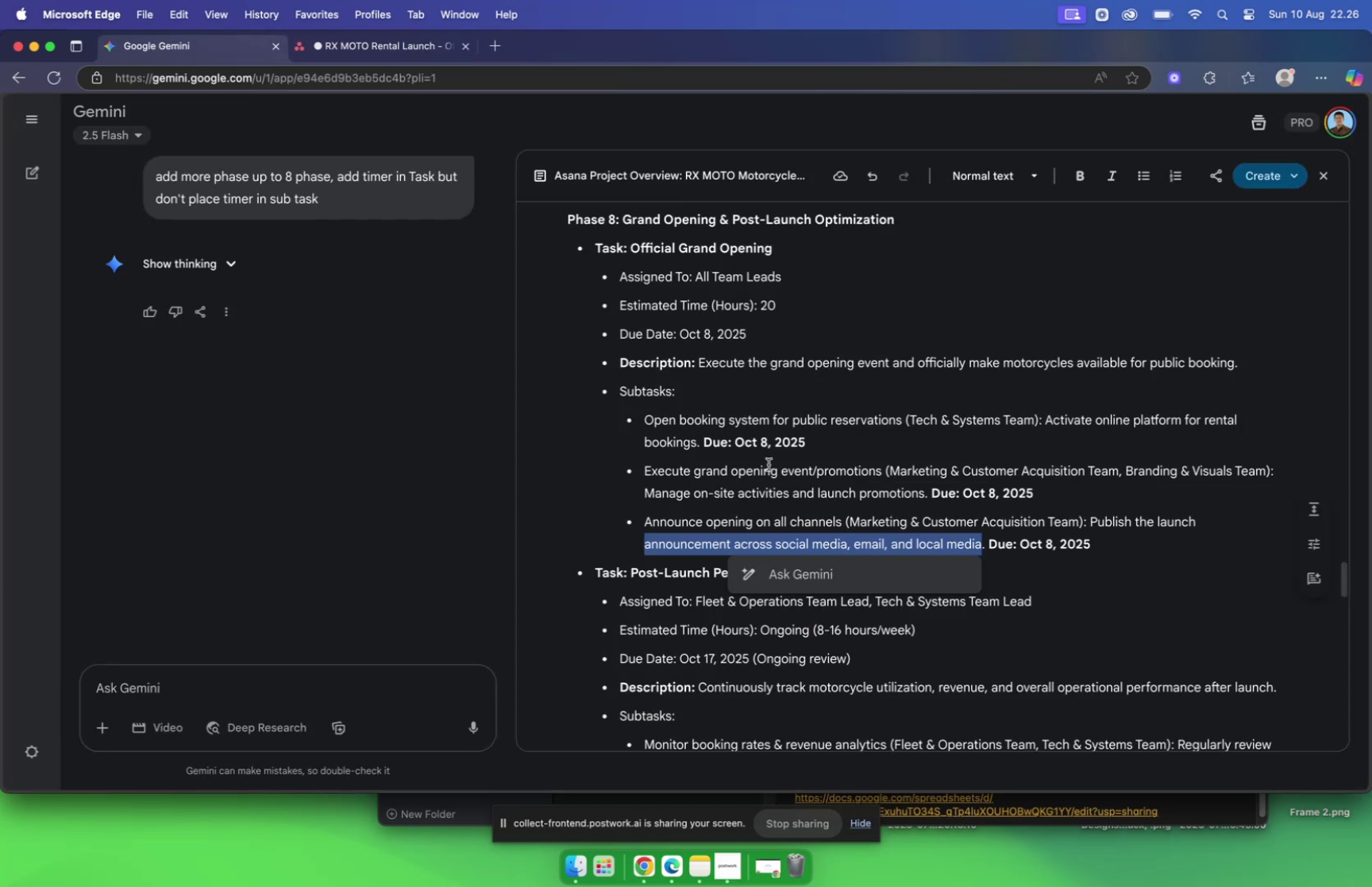 
scroll: coordinate [772, 483], scroll_direction: down, amount: 7.0
 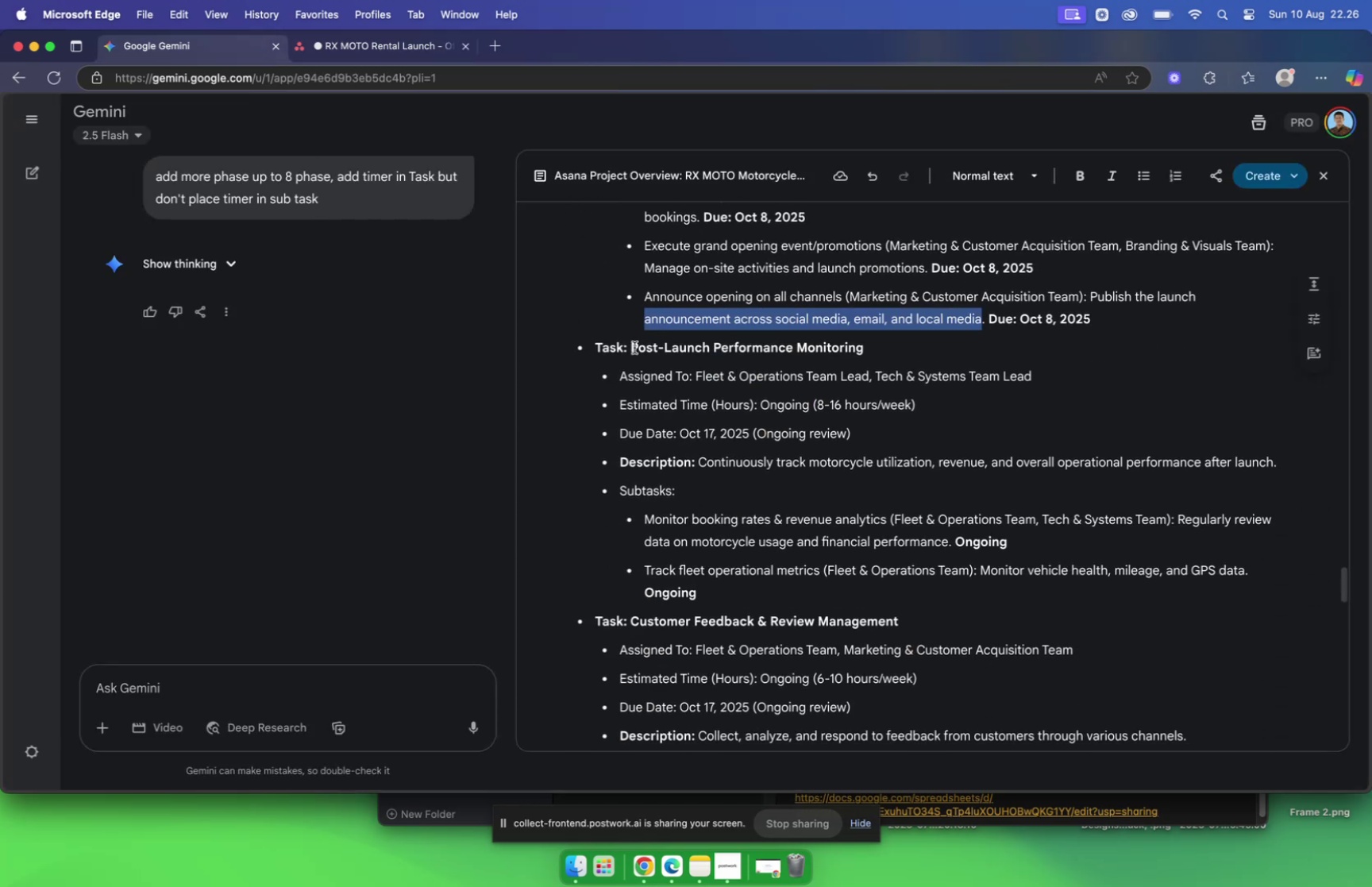 
left_click_drag(start_coordinate=[630, 347], to_coordinate=[915, 358])
 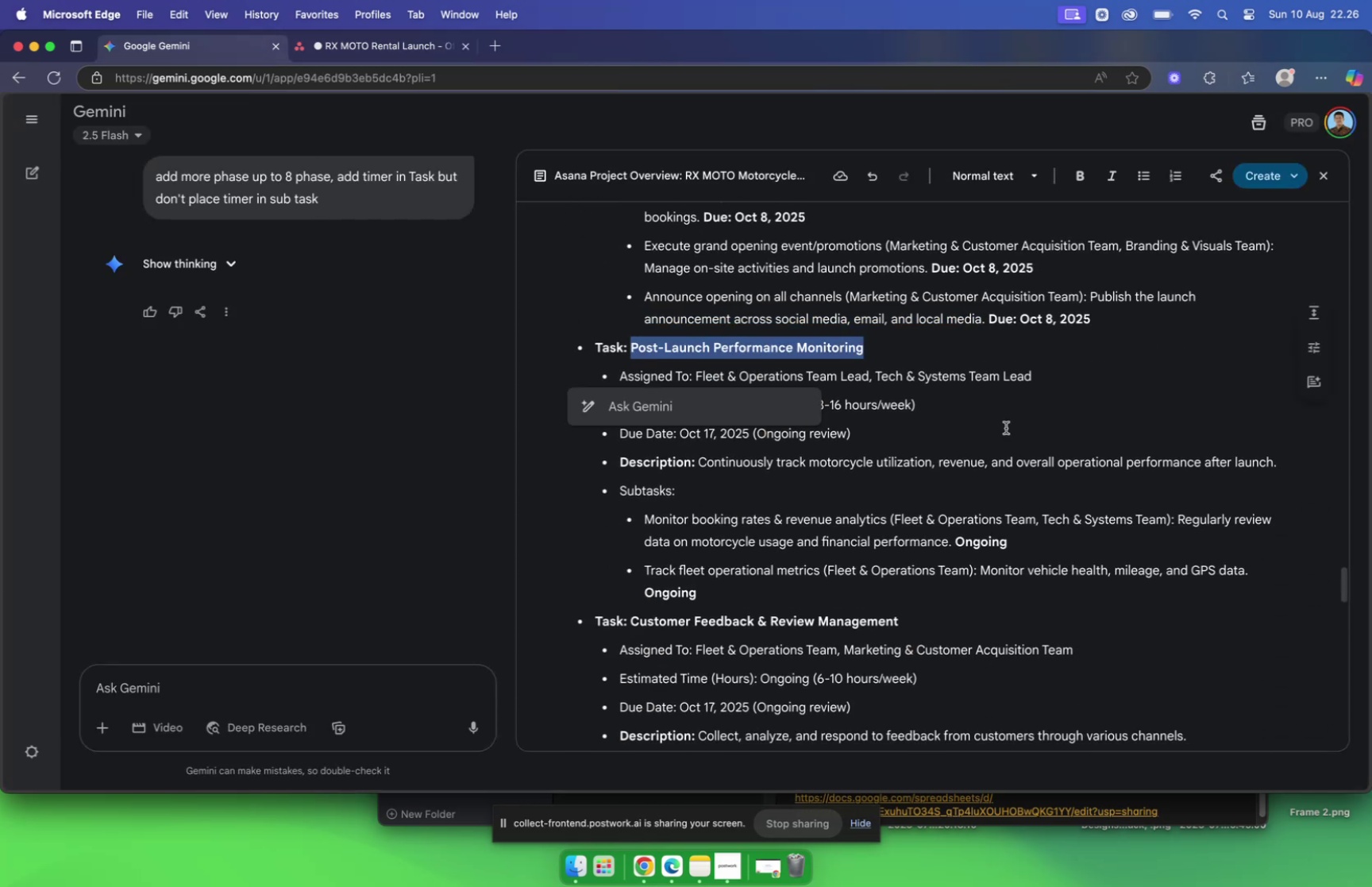 
key(Meta+C)
 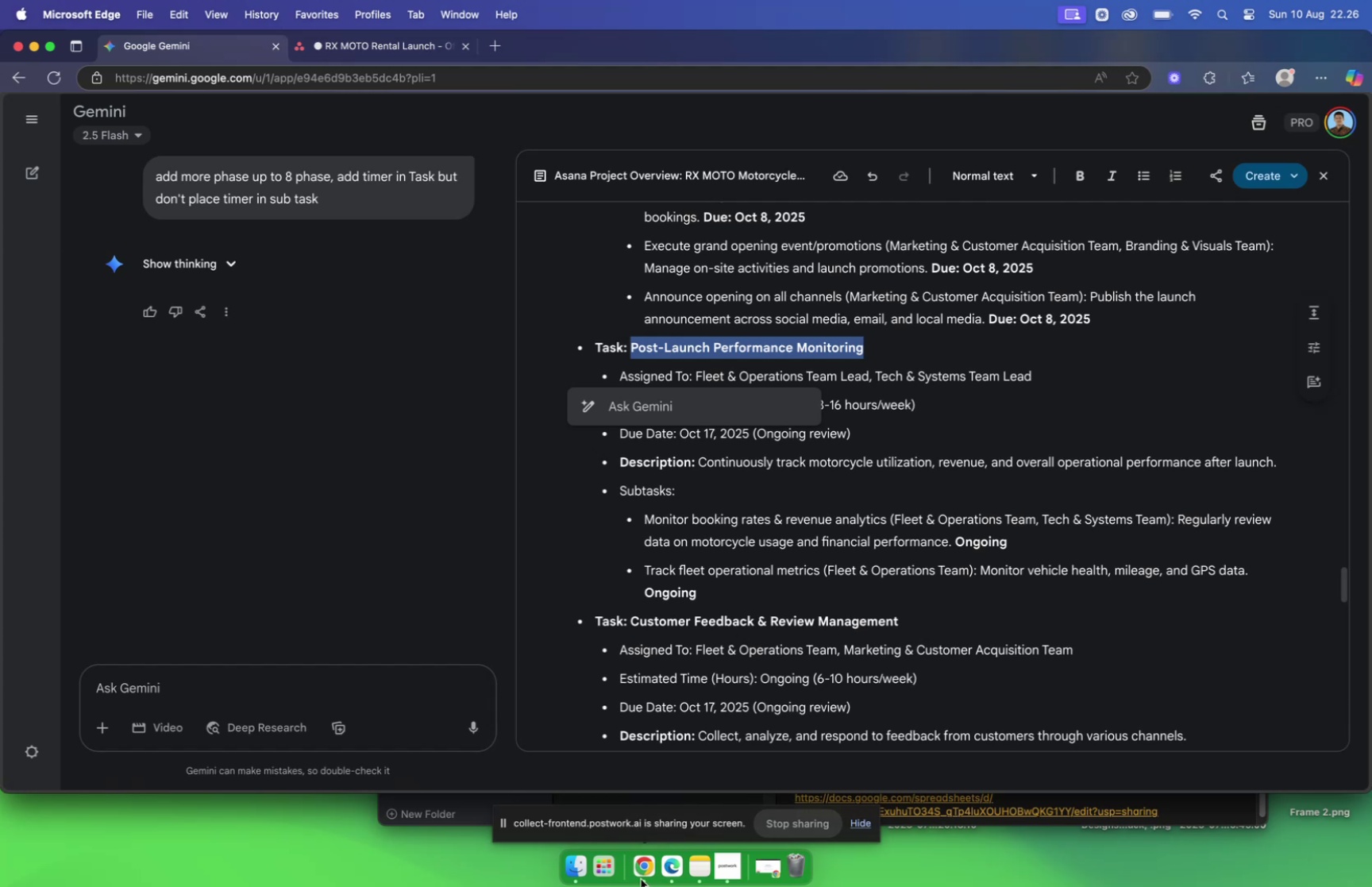 
wait(6.6)
 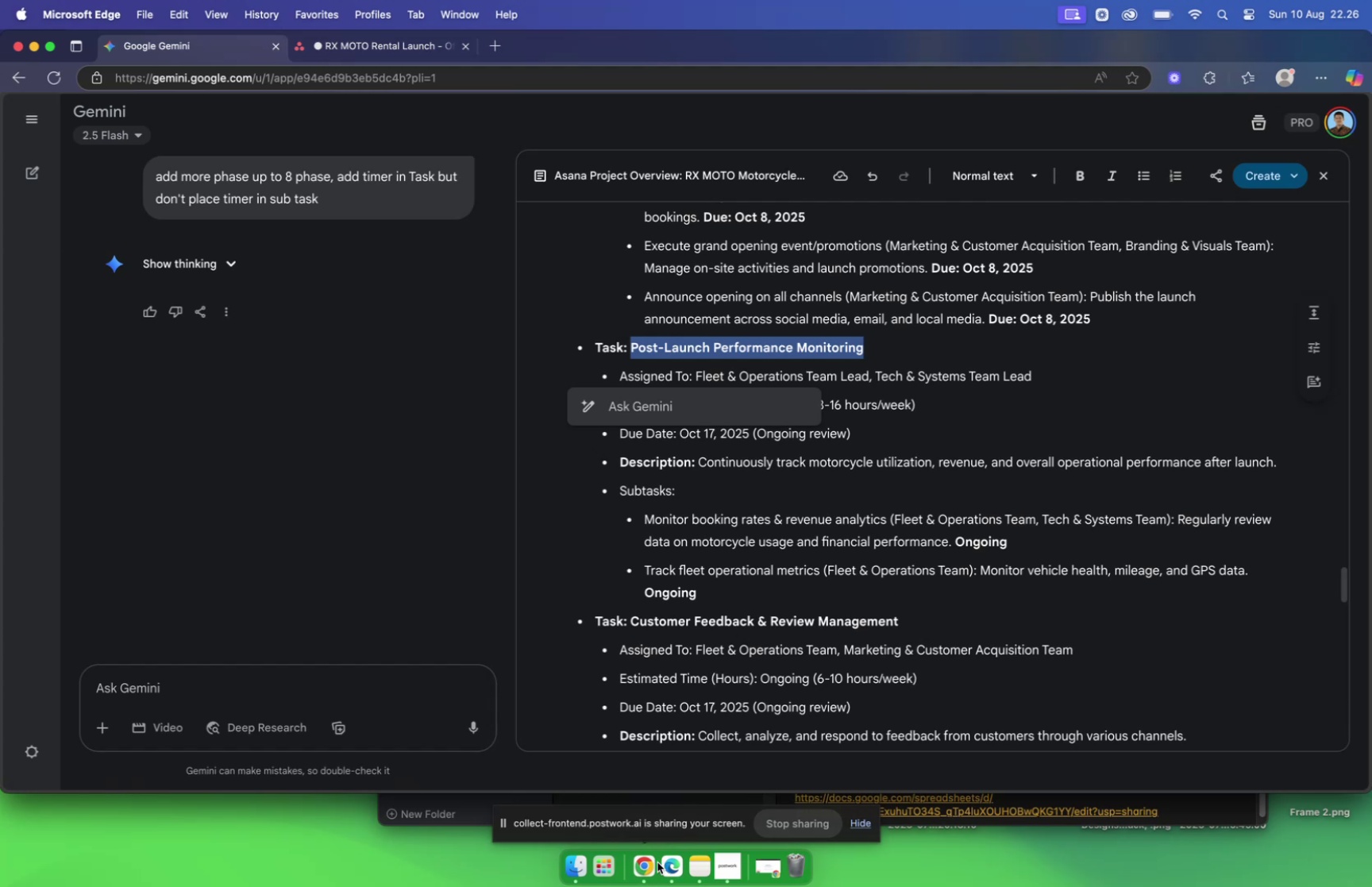 
left_click([403, 54])
 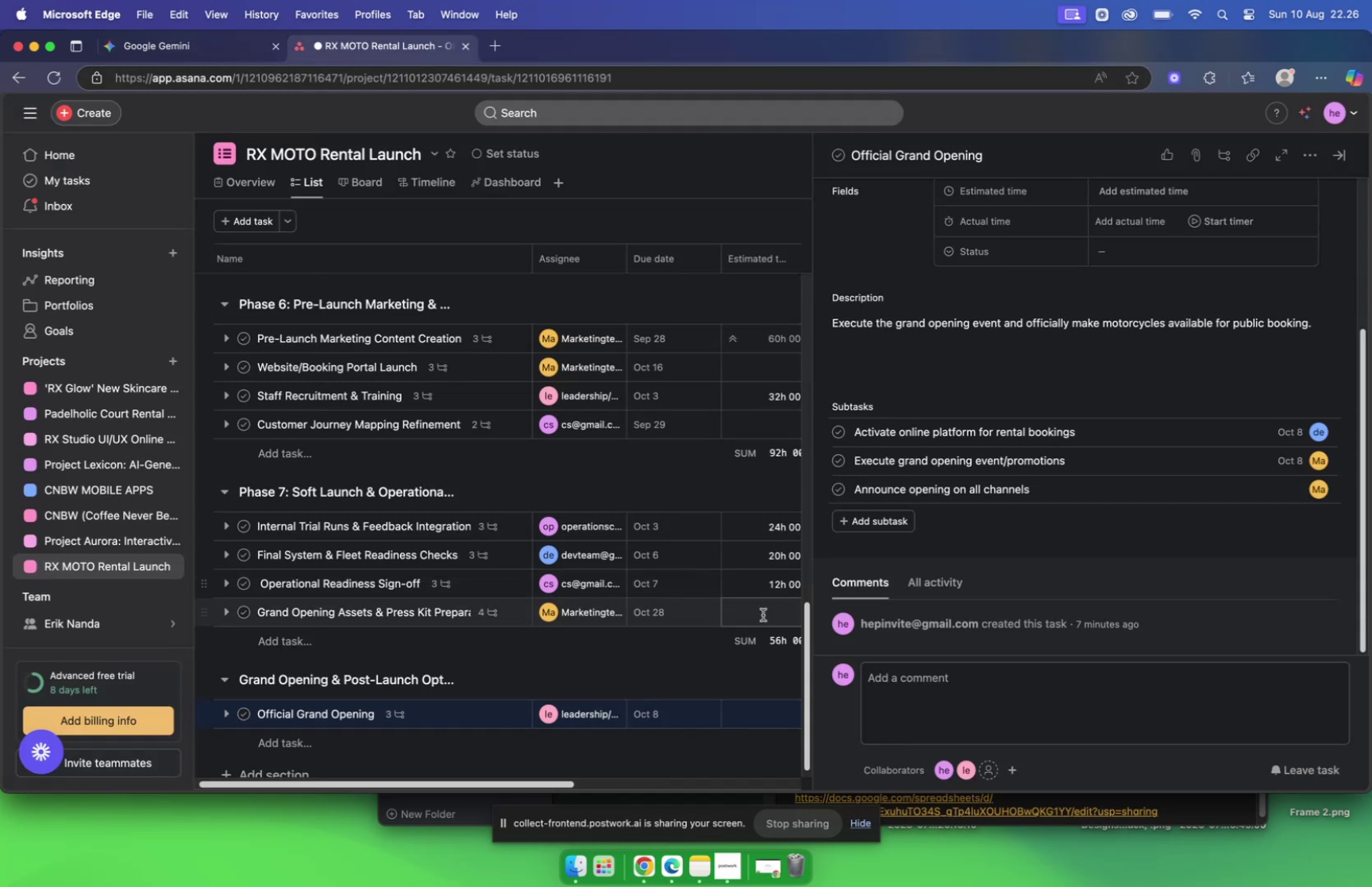 
scroll: coordinate [543, 680], scroll_direction: down, amount: 5.0
 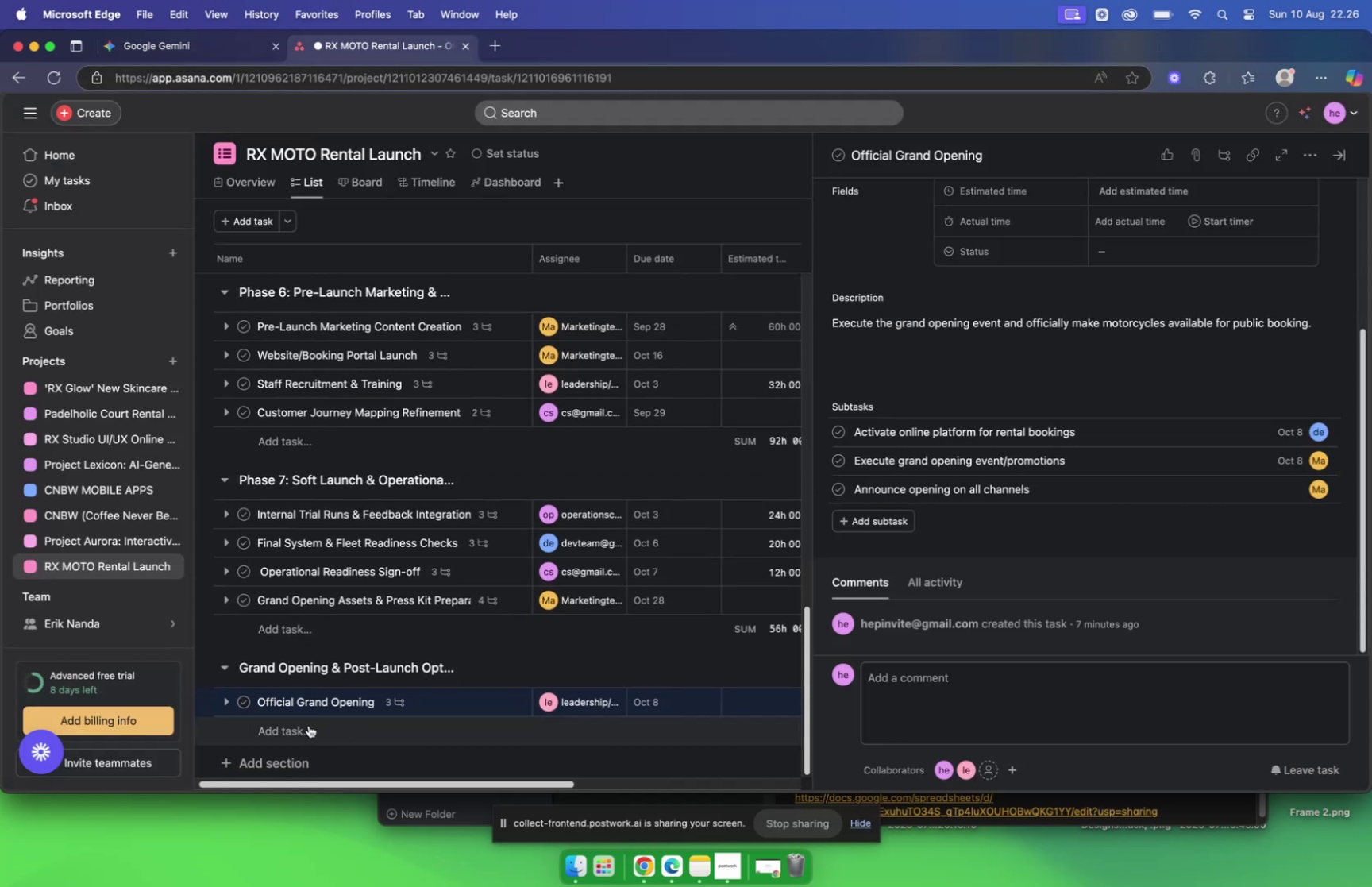 
left_click([309, 723])
 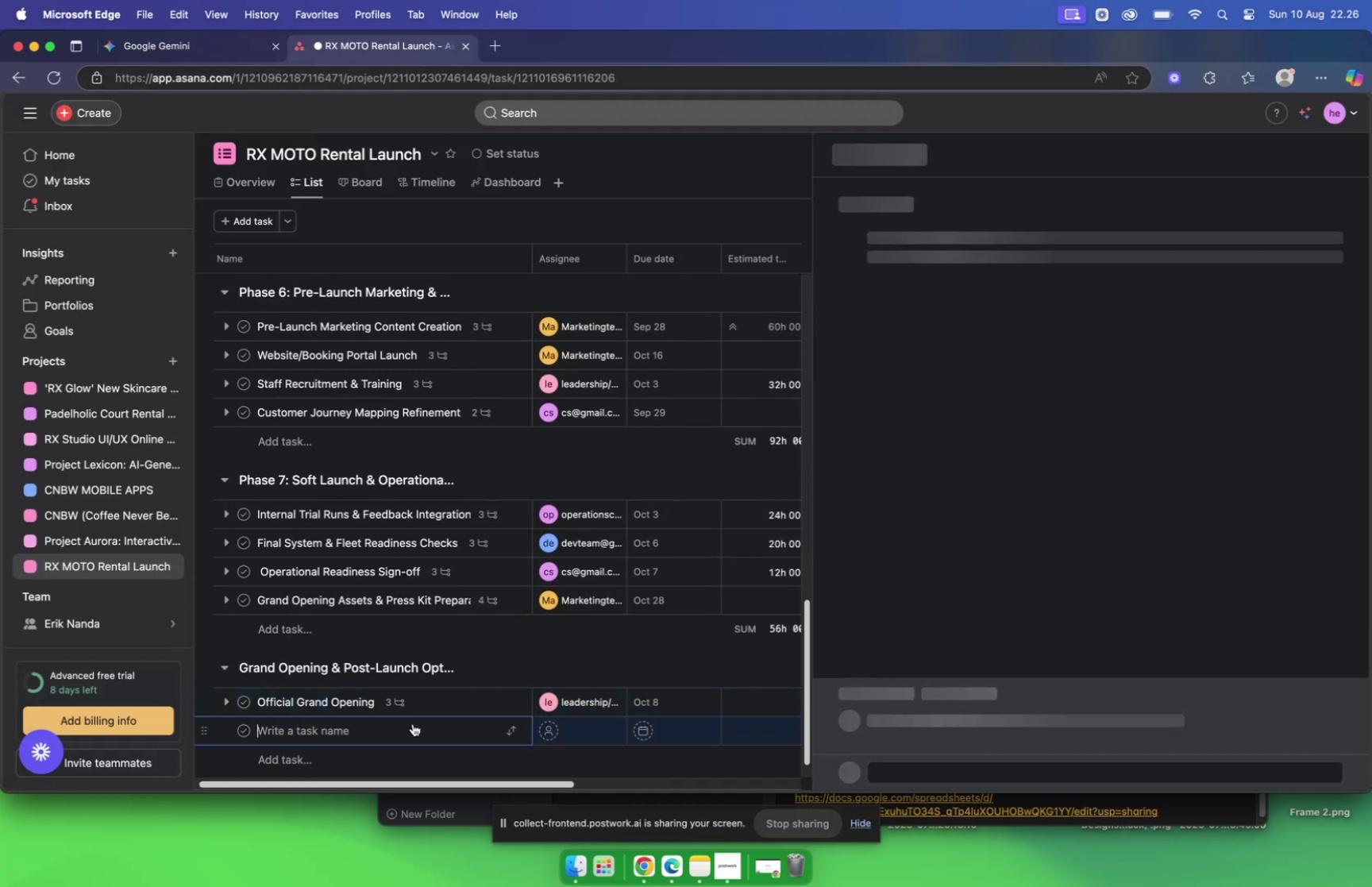 
key(Meta+CommandLeft)
 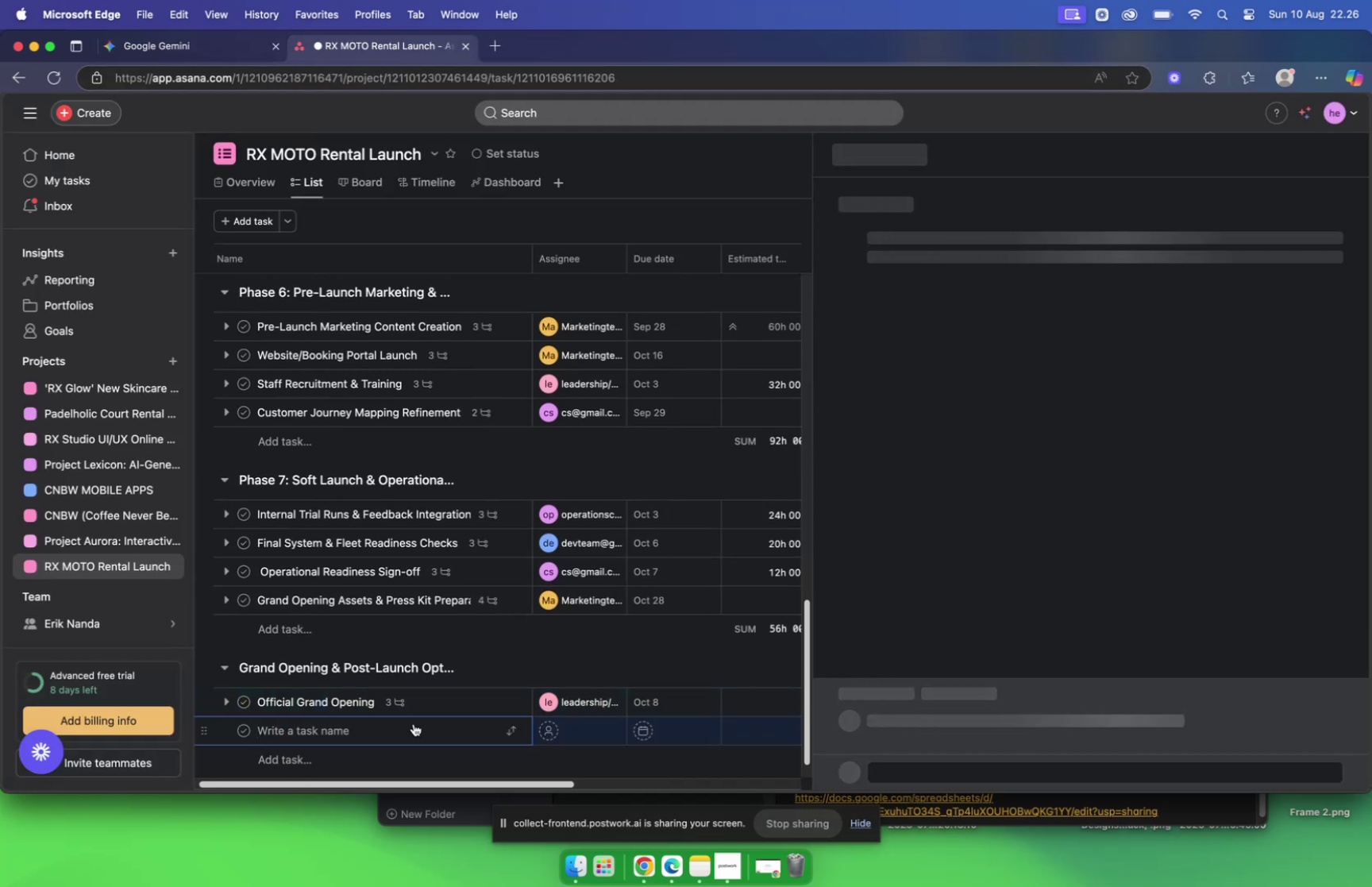 
key(Meta+V)
 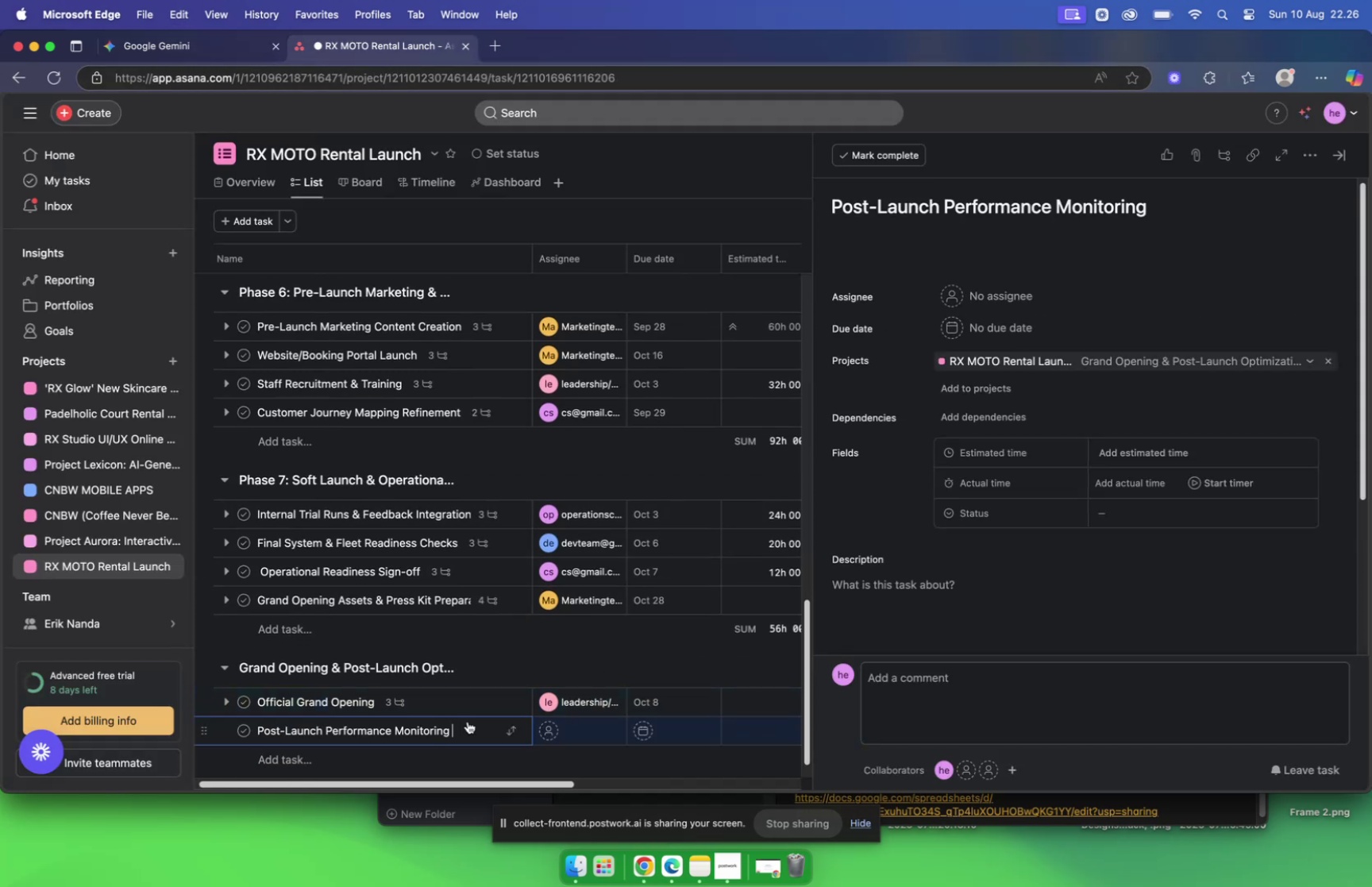 
scroll: coordinate [480, 718], scroll_direction: down, amount: 9.0
 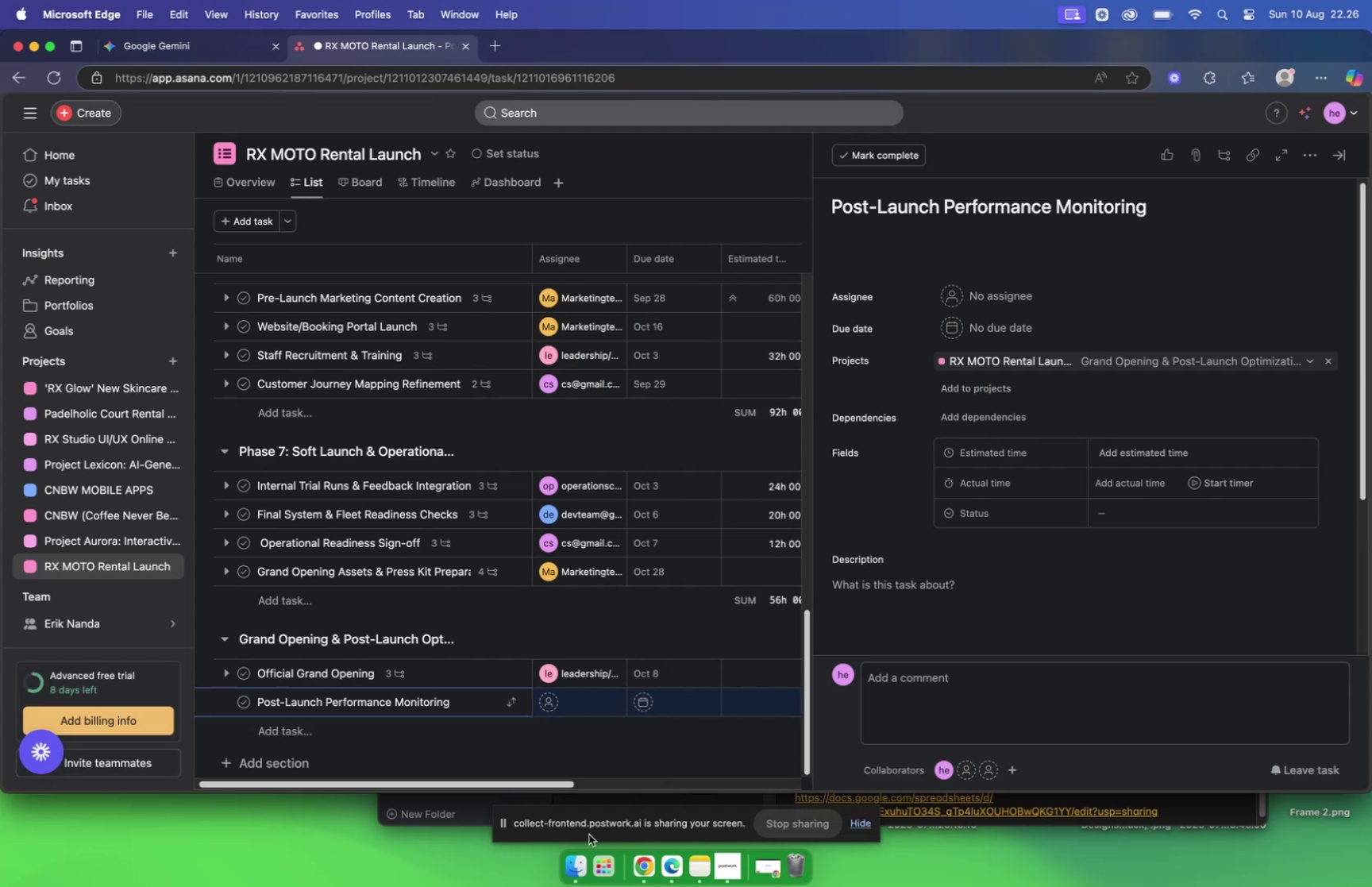 
left_click([639, 868])
 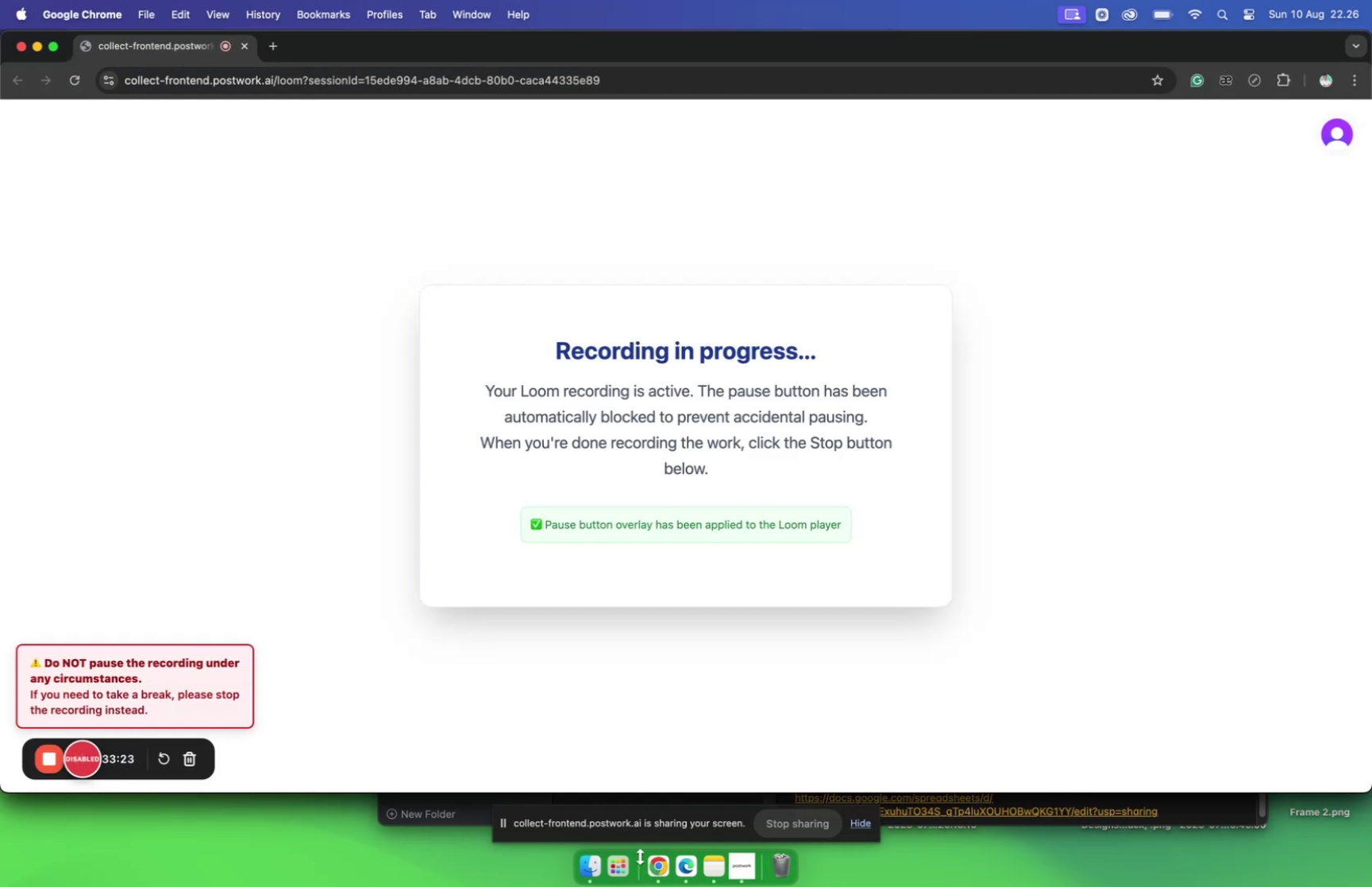 
wait(8.35)
 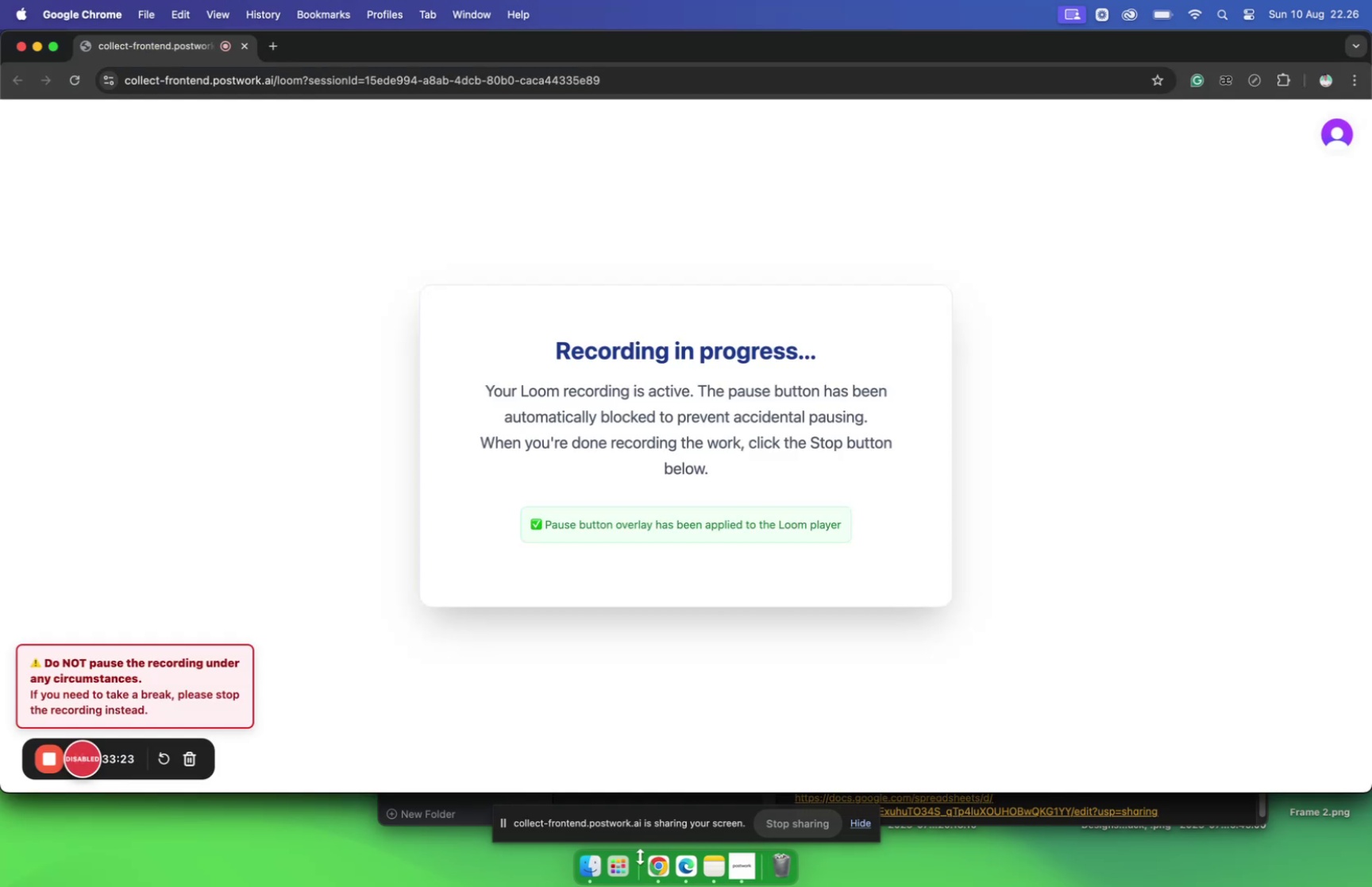 
left_click([36, 47])
 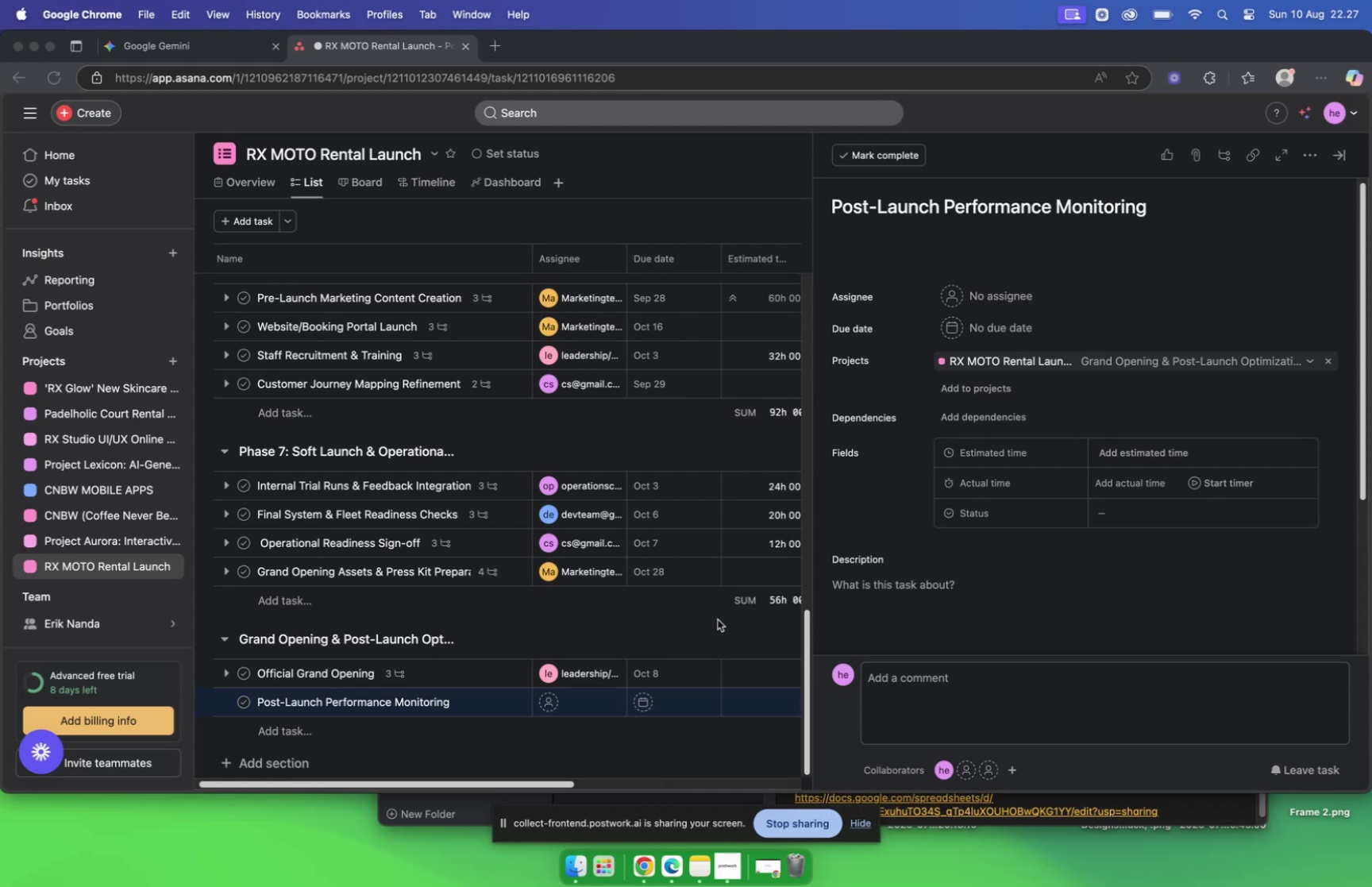 
scroll: coordinate [601, 639], scroll_direction: down, amount: 3.0
 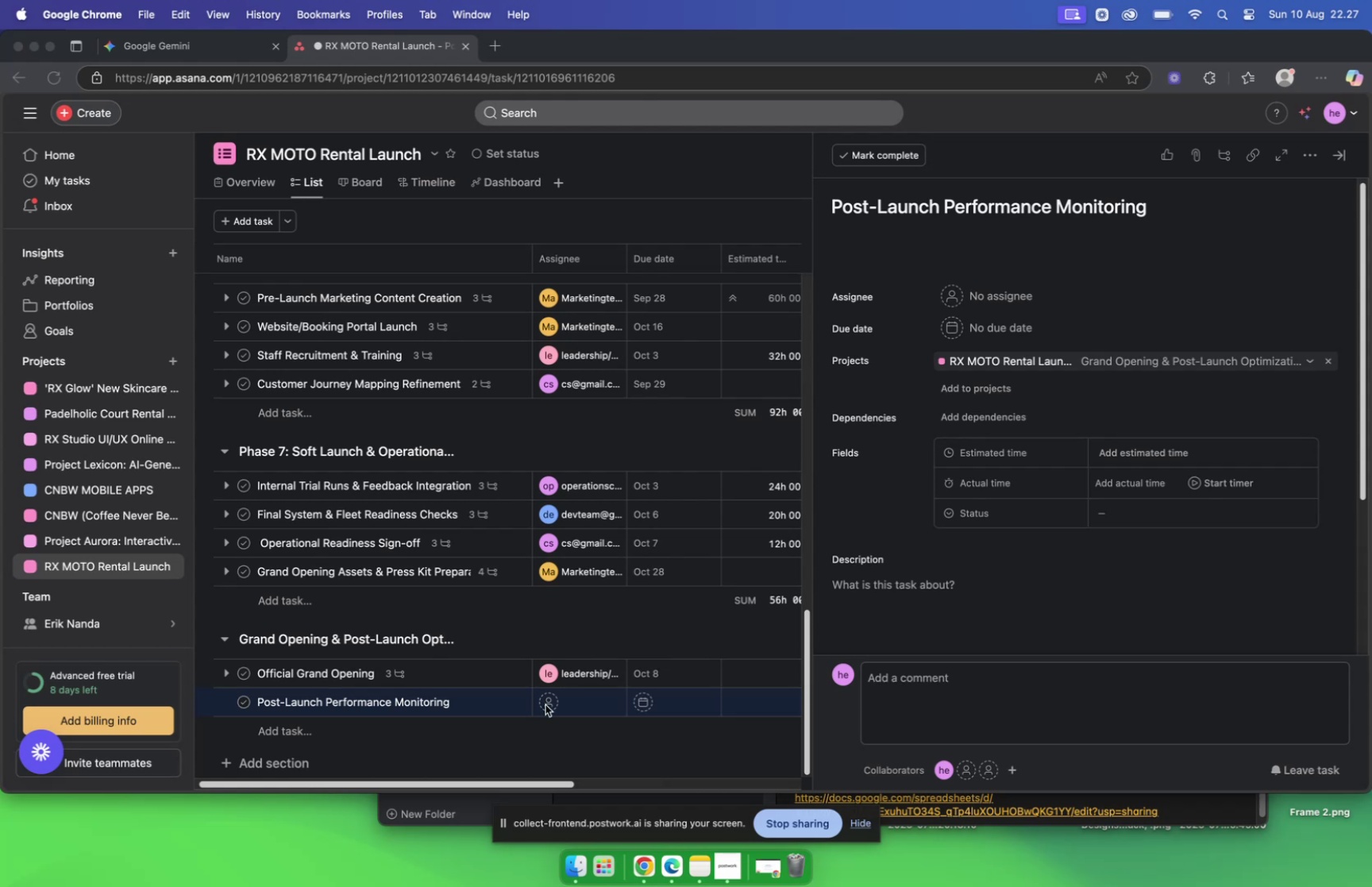 
left_click([545, 704])
 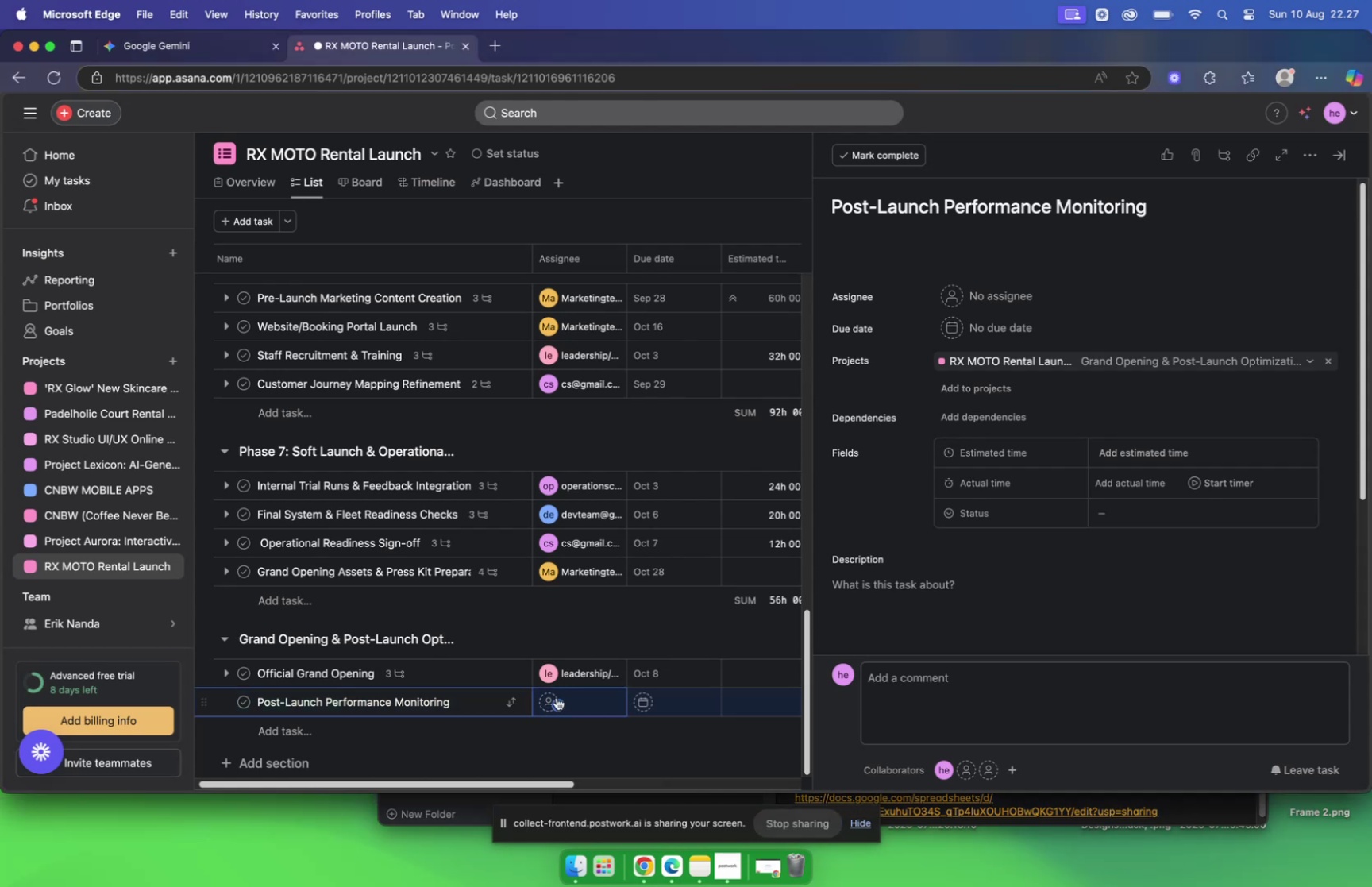 
left_click([557, 696])
 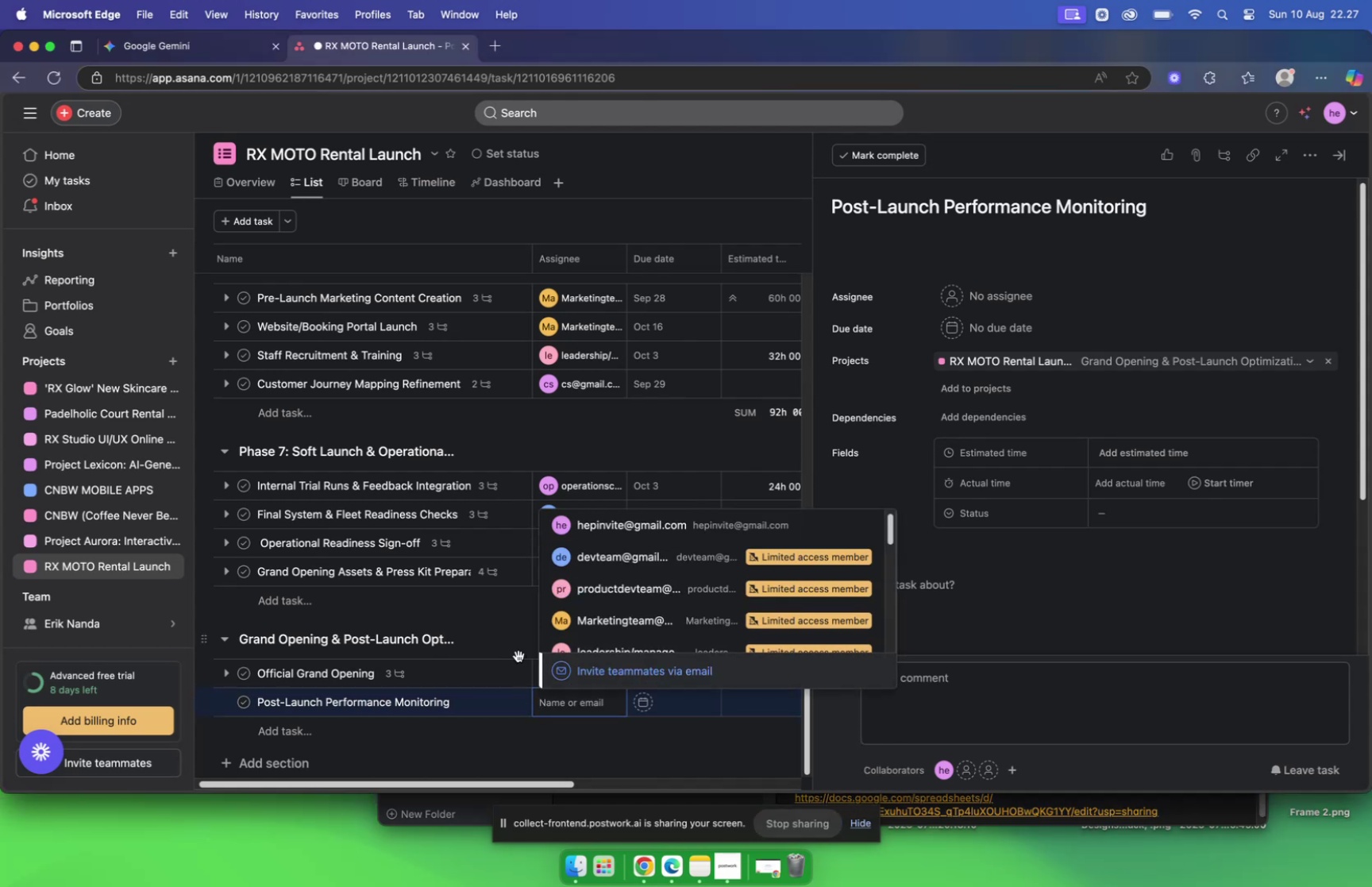 
wait(7.54)
 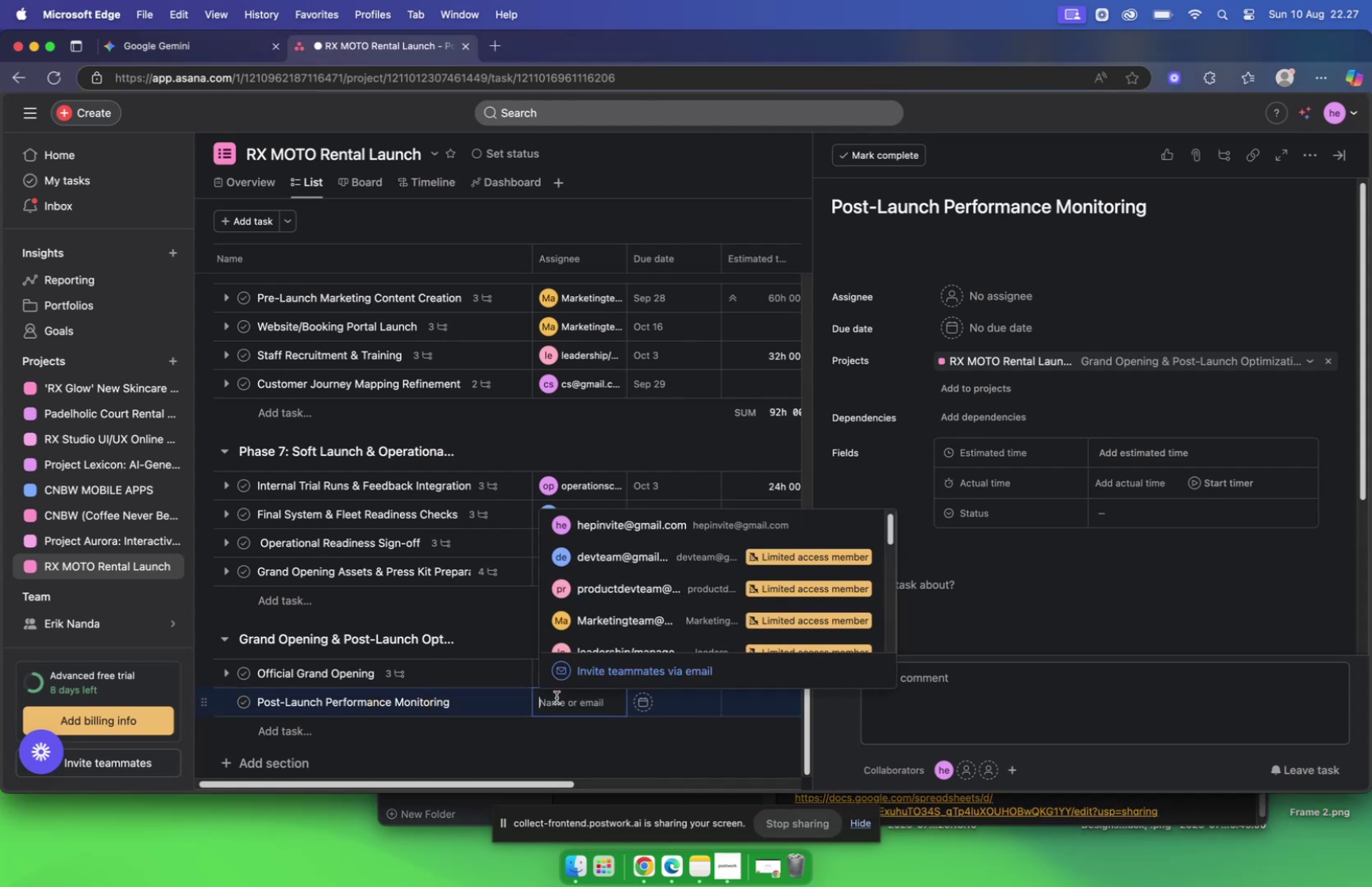 
left_click([184, 52])
 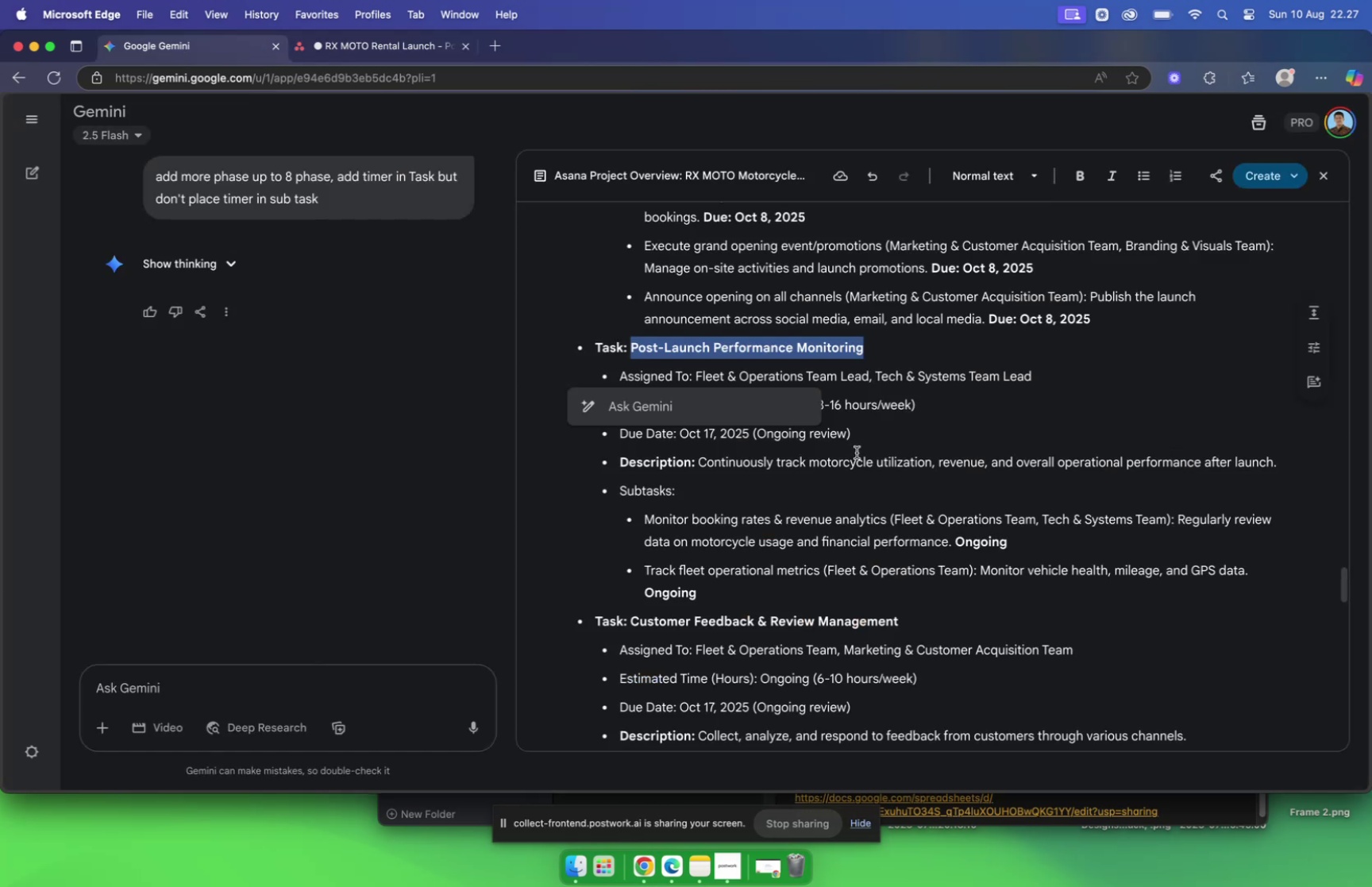 
left_click([857, 452])
 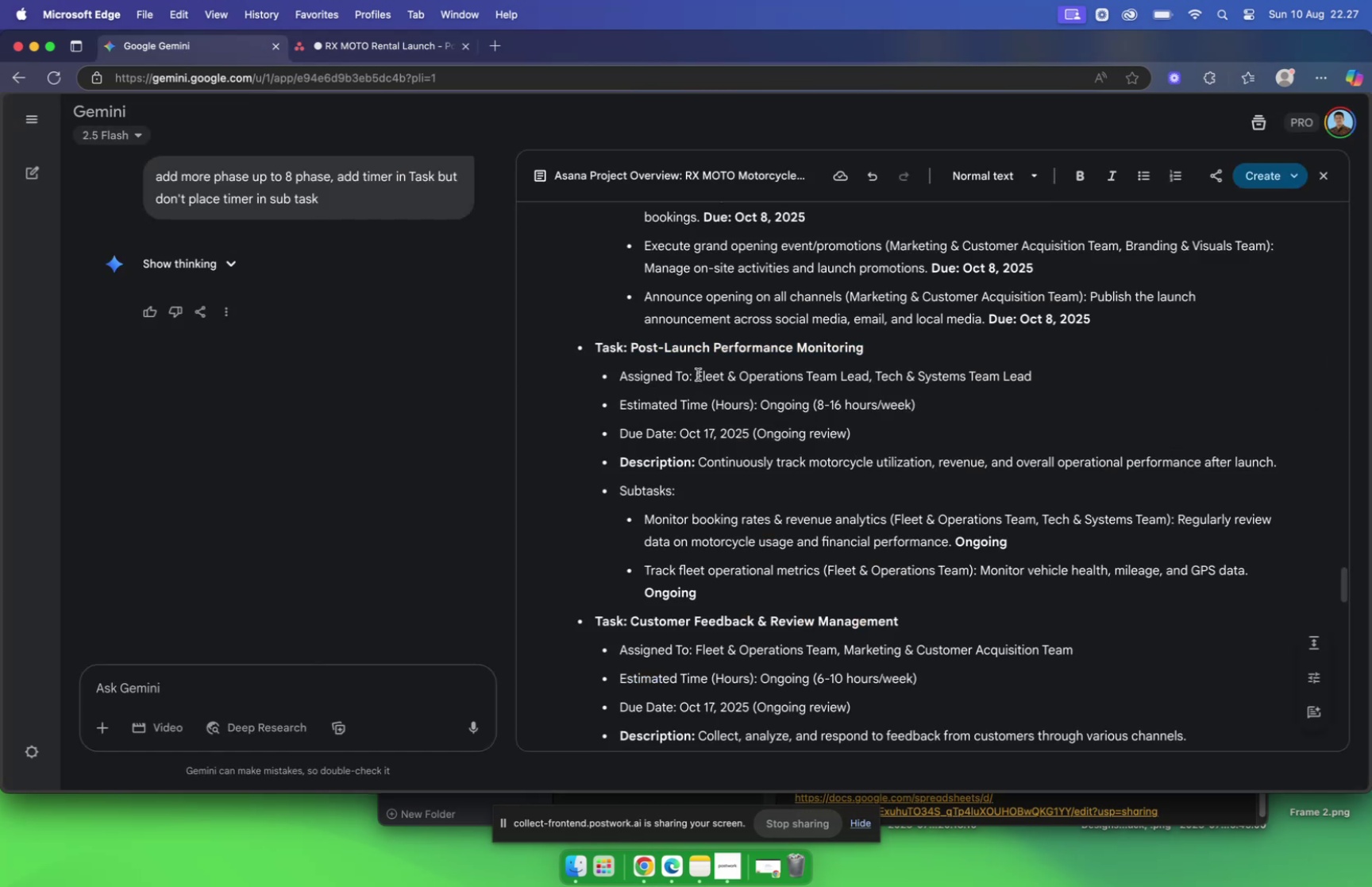 
left_click_drag(start_coordinate=[697, 373], to_coordinate=[1046, 380])
 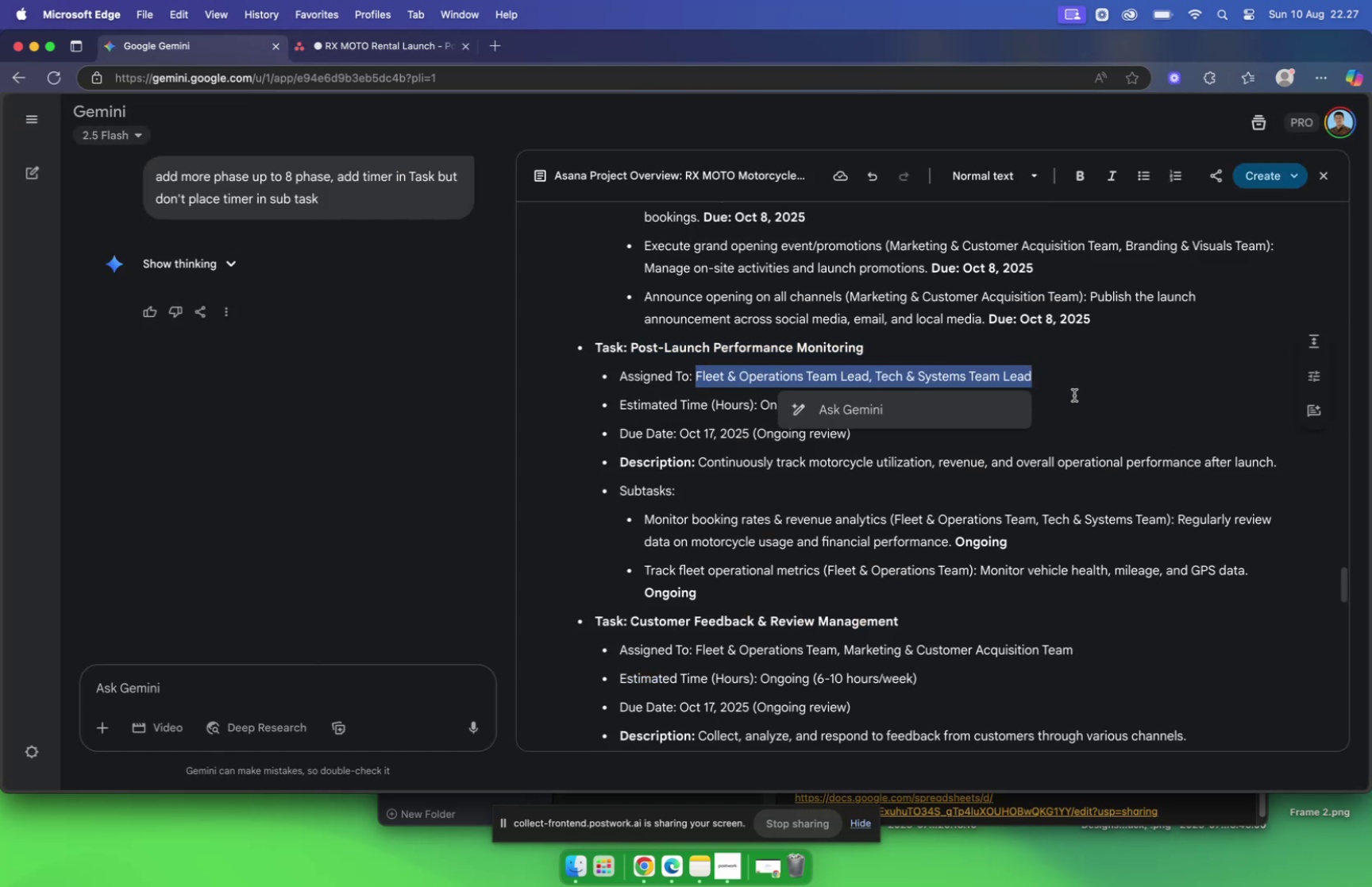 
key(Meta+C)
 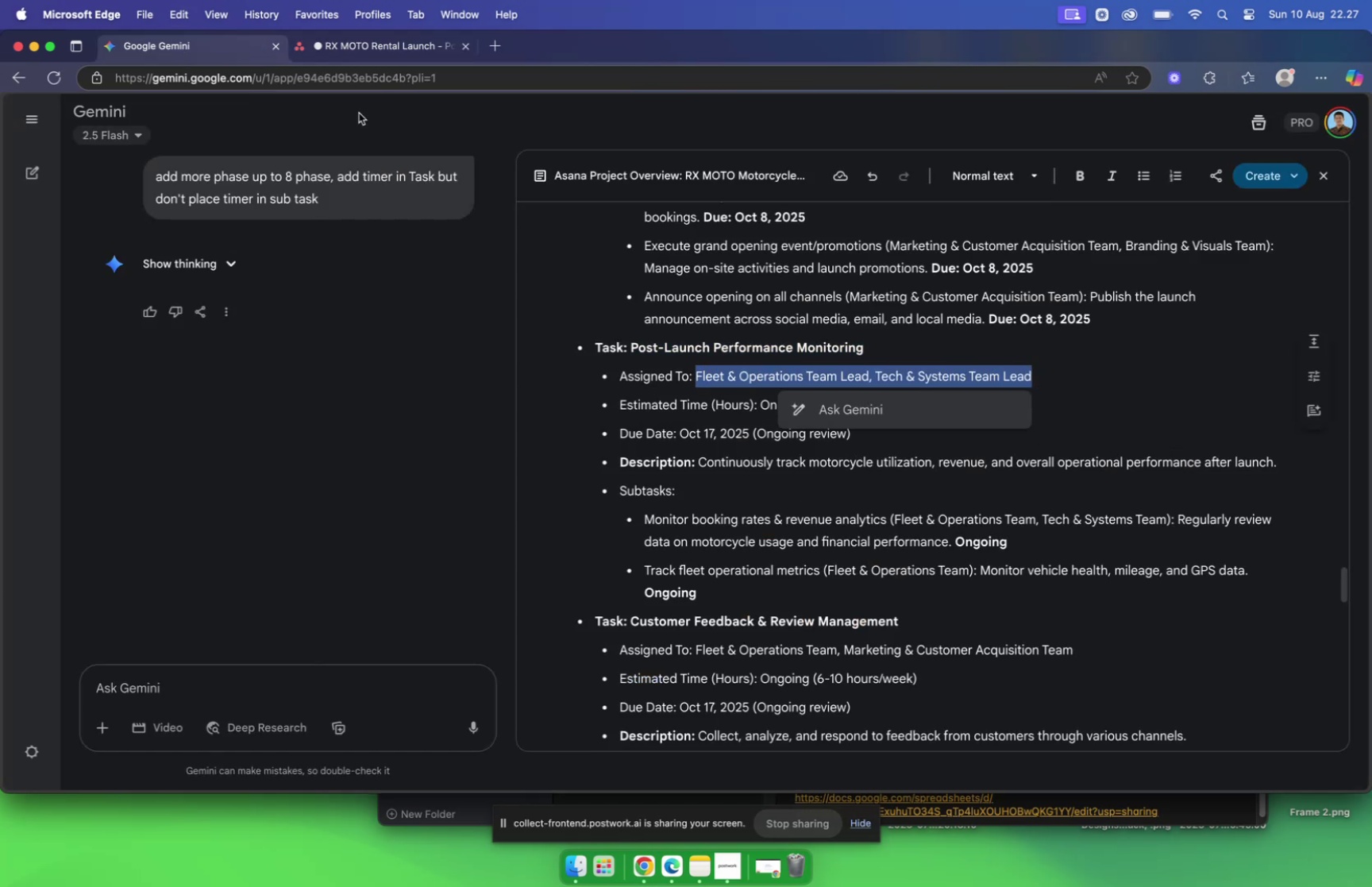 
left_click([354, 57])
 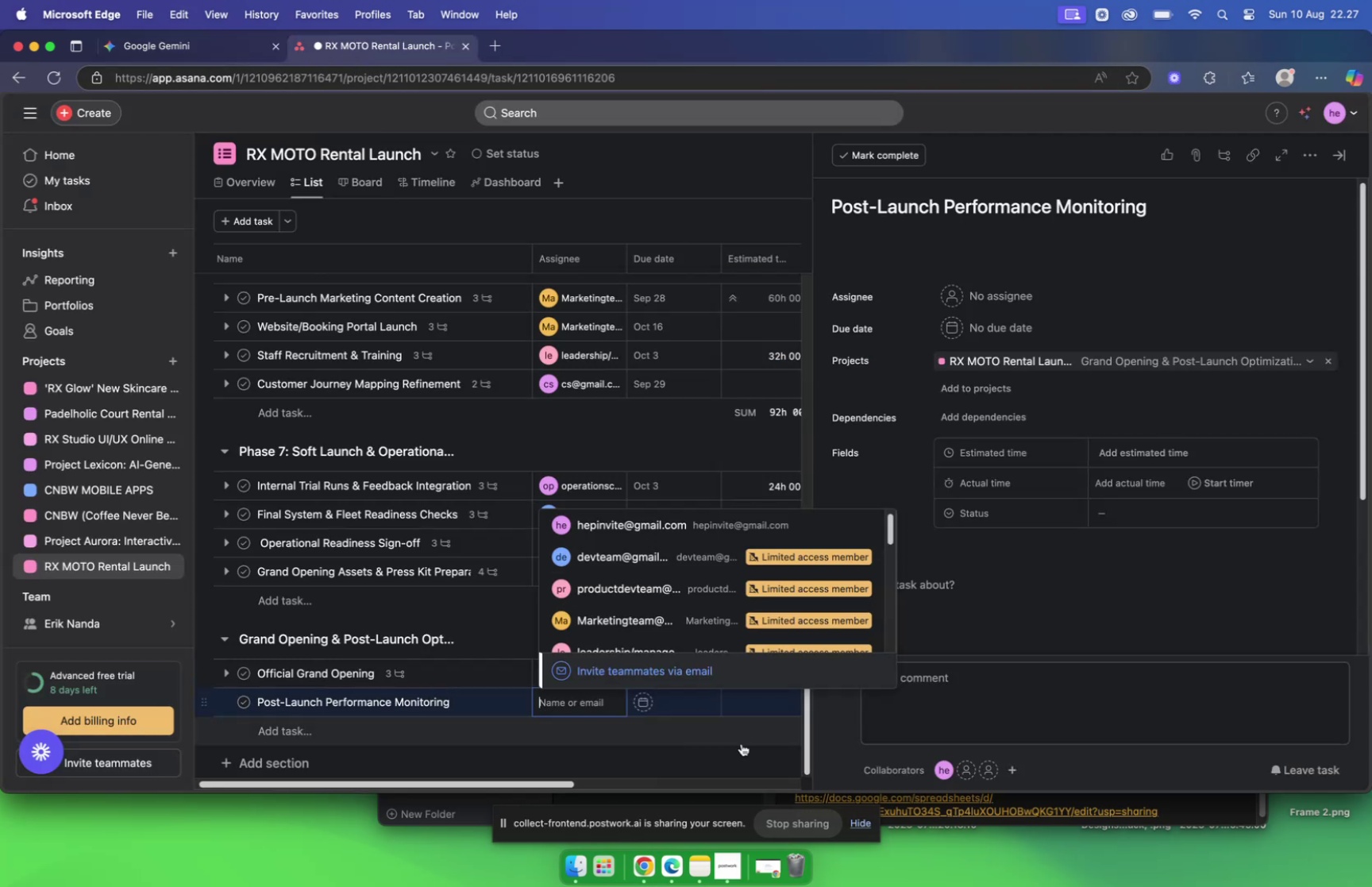 
left_click([740, 754])
 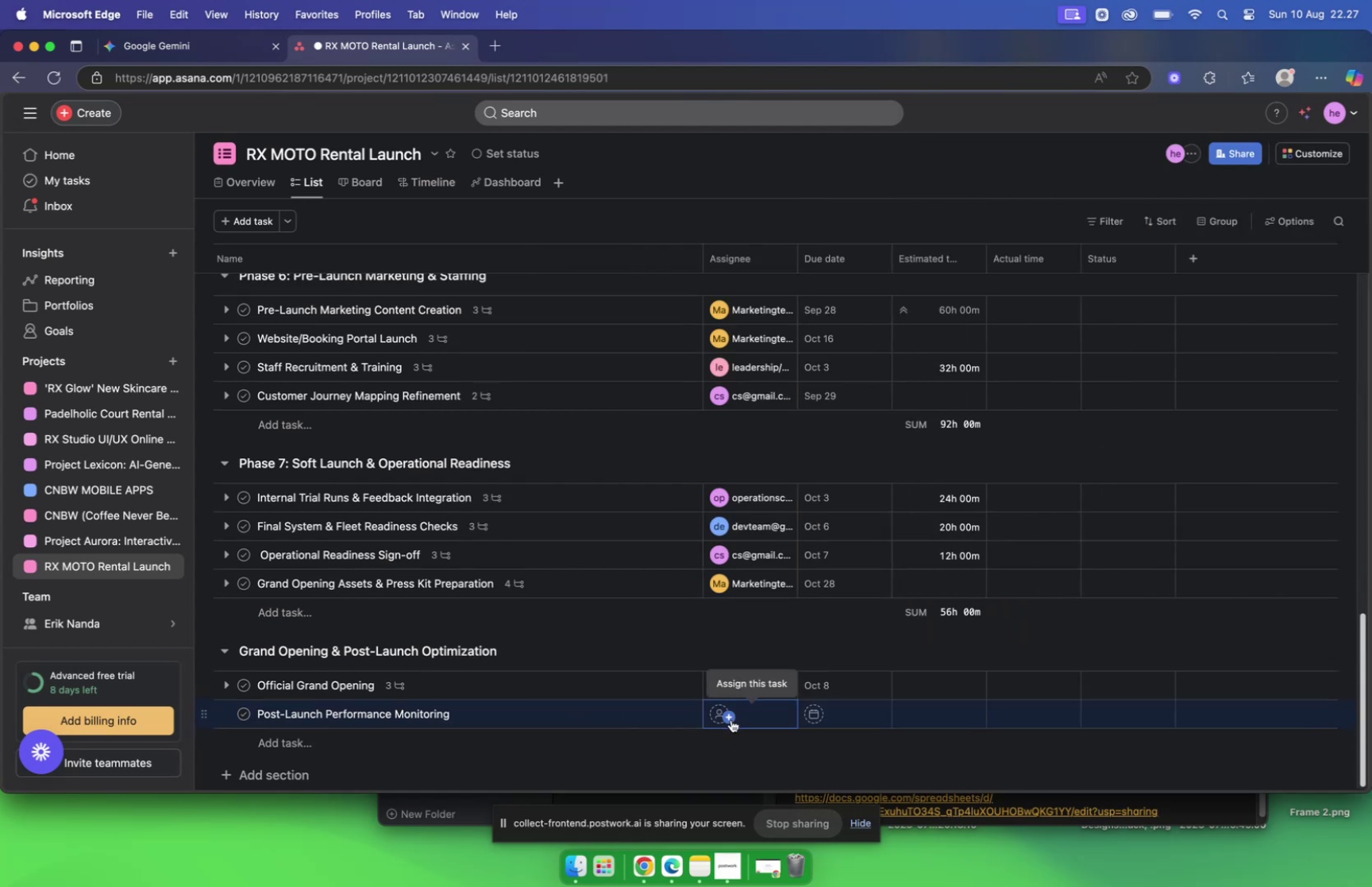 
left_click([712, 717])
 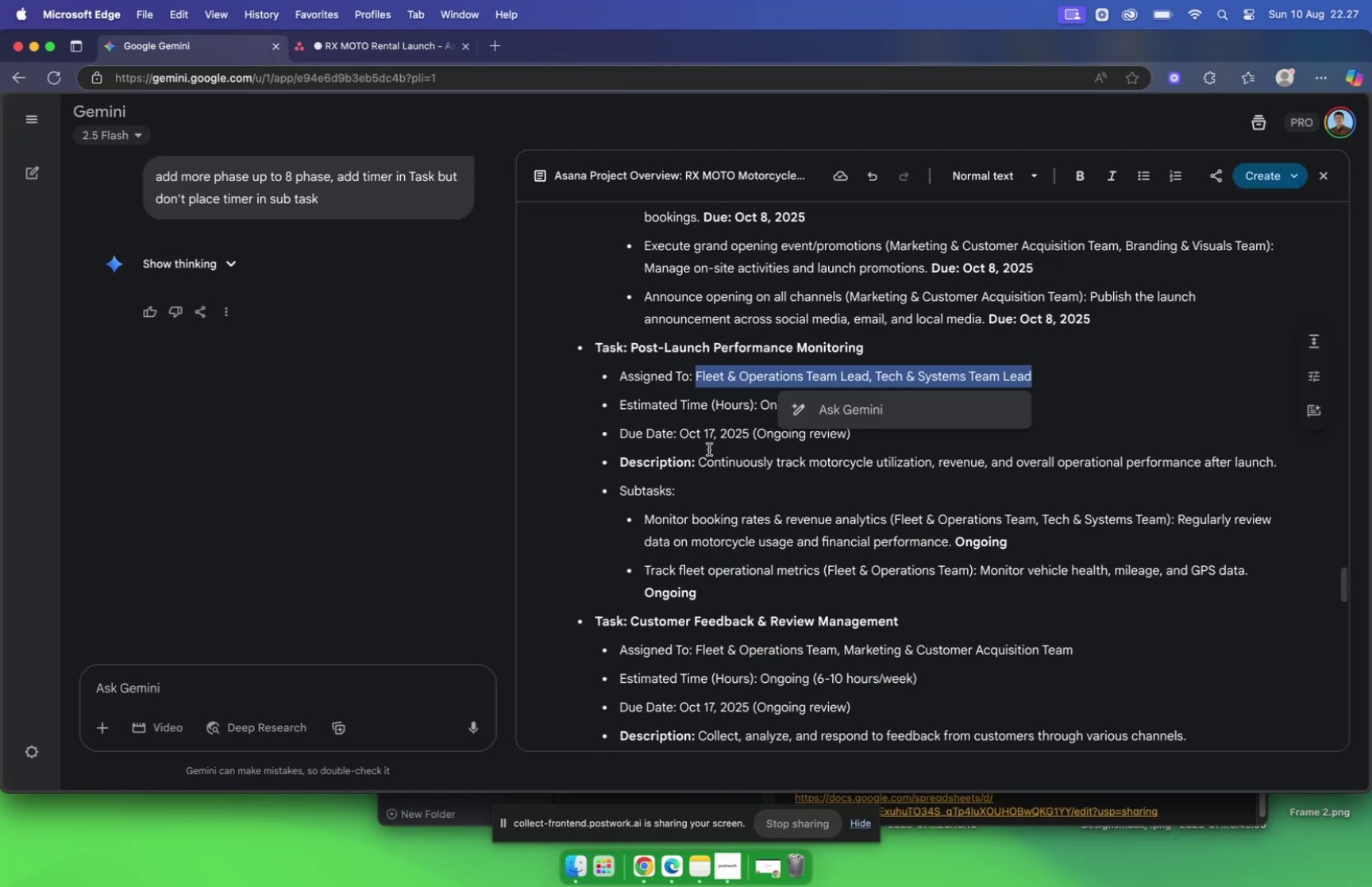 
wait(7.32)
 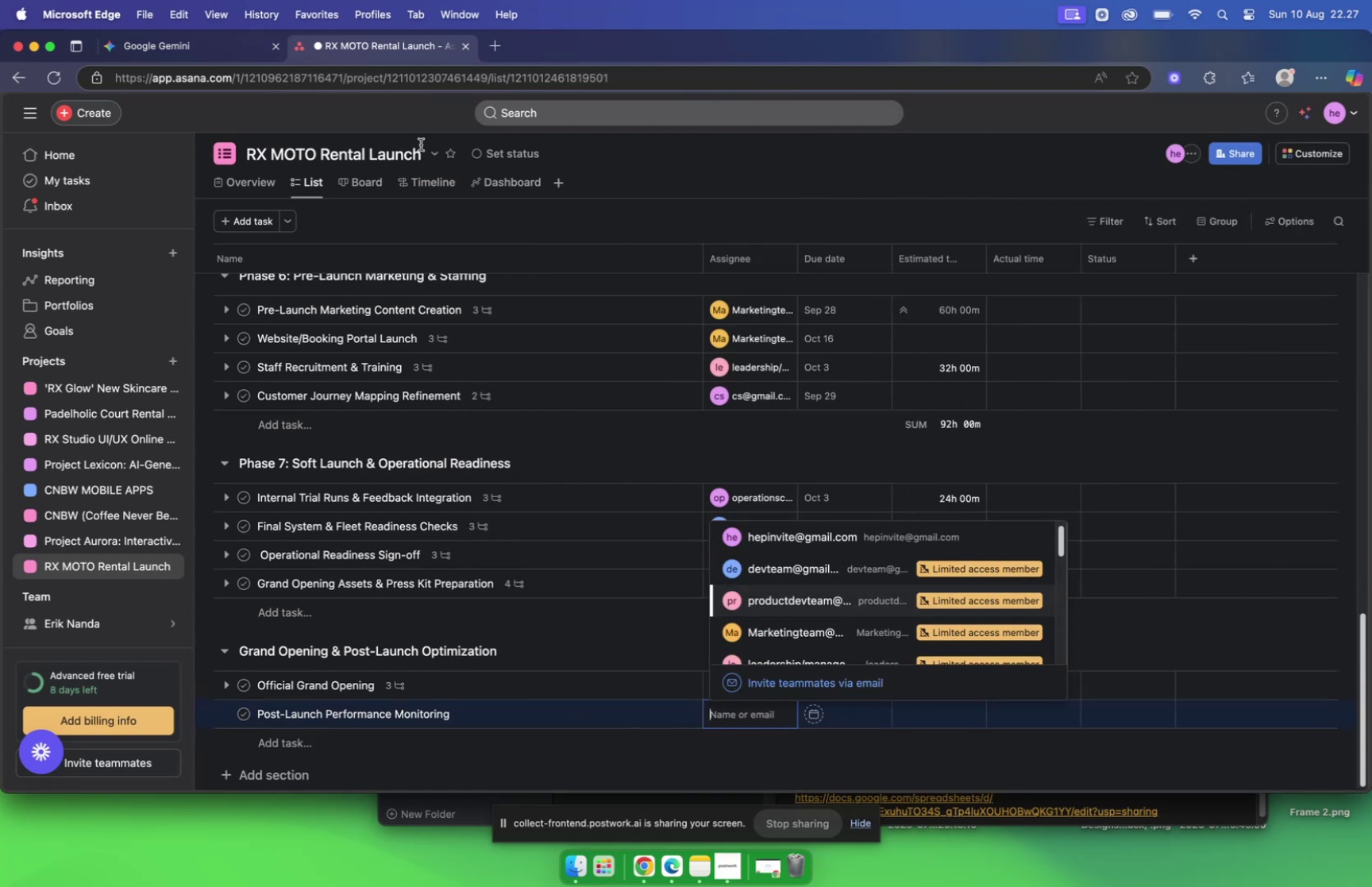 
left_click([400, 52])
 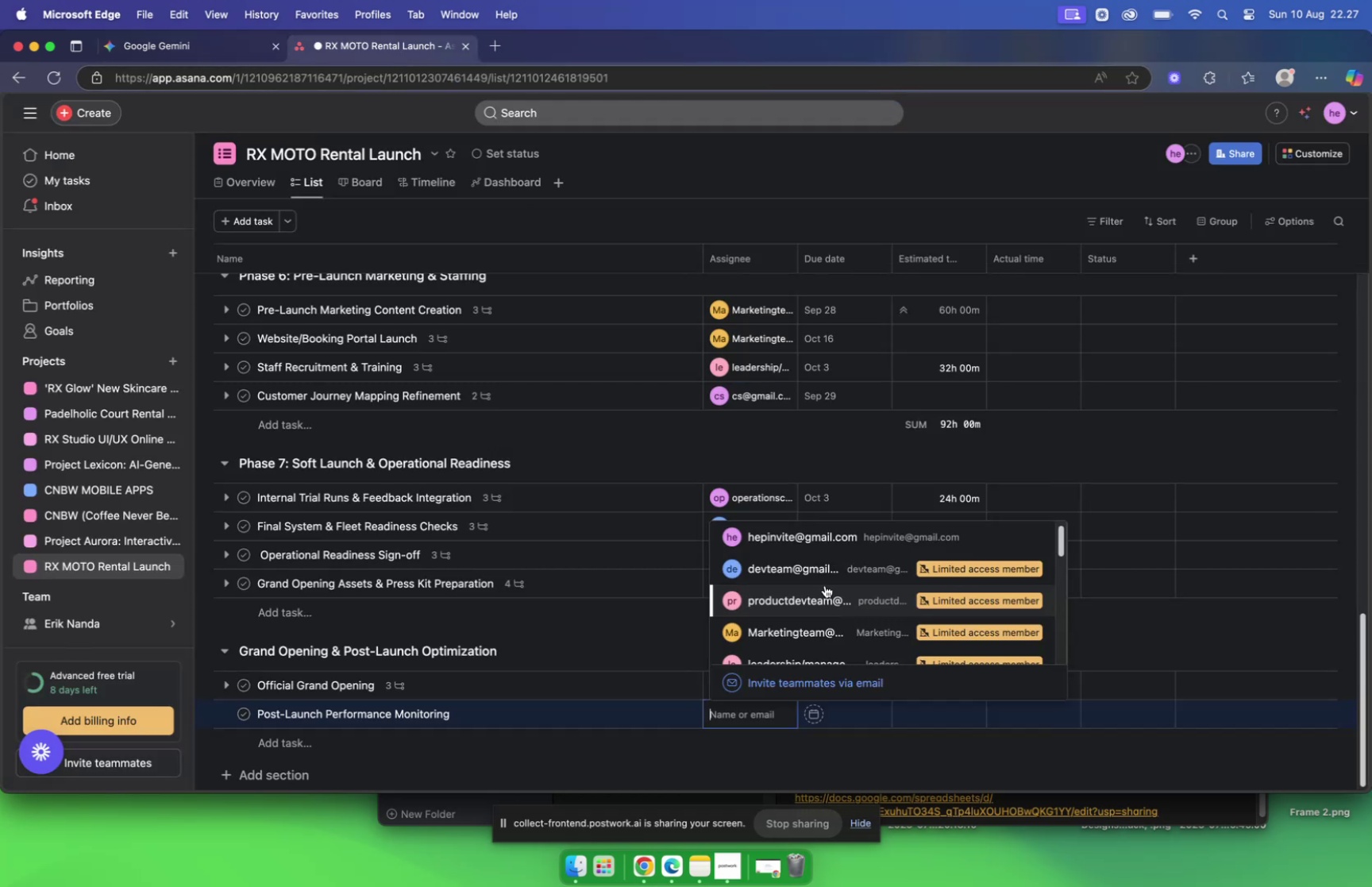 
type(op)
 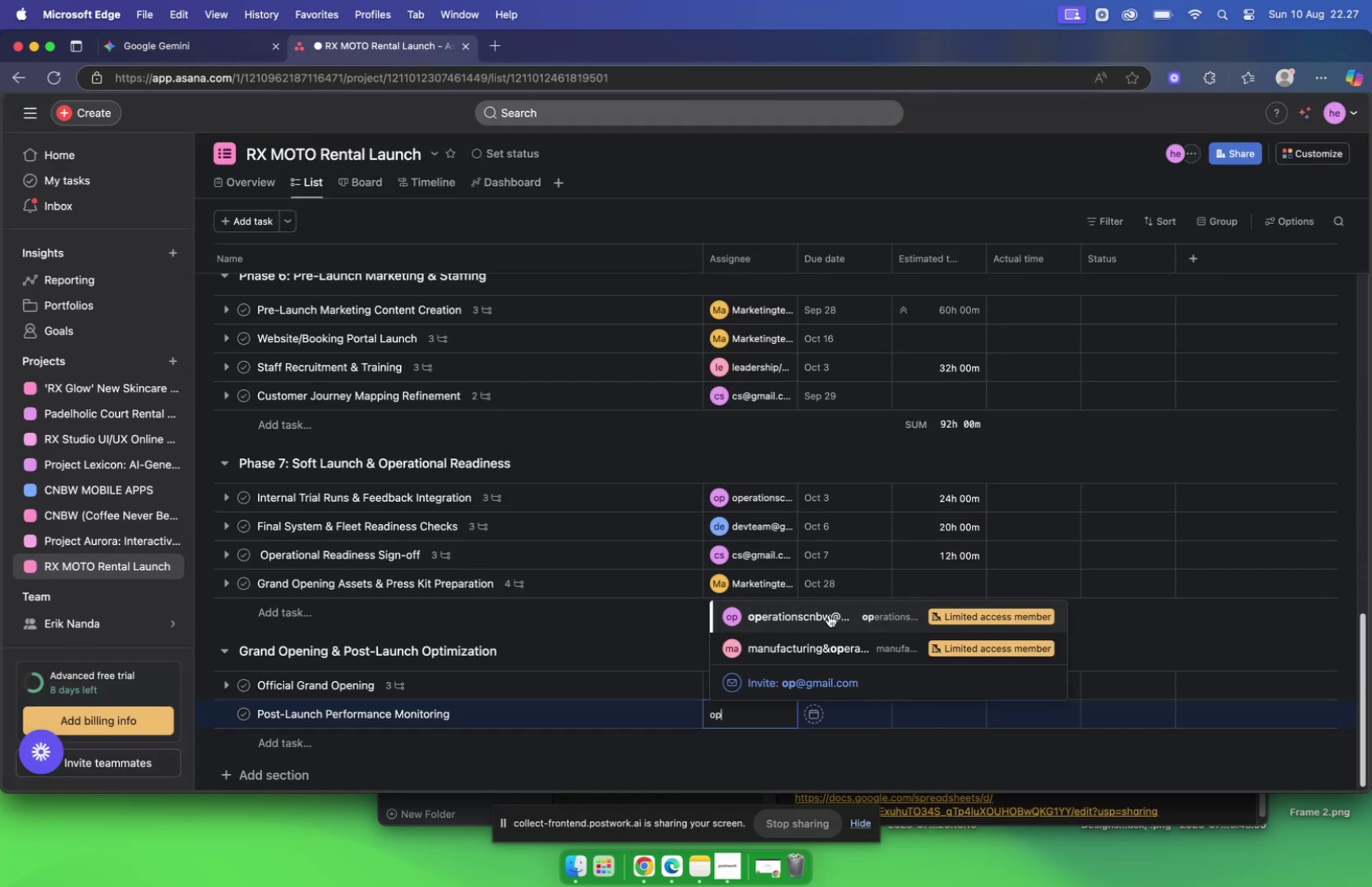 
left_click([817, 615])
 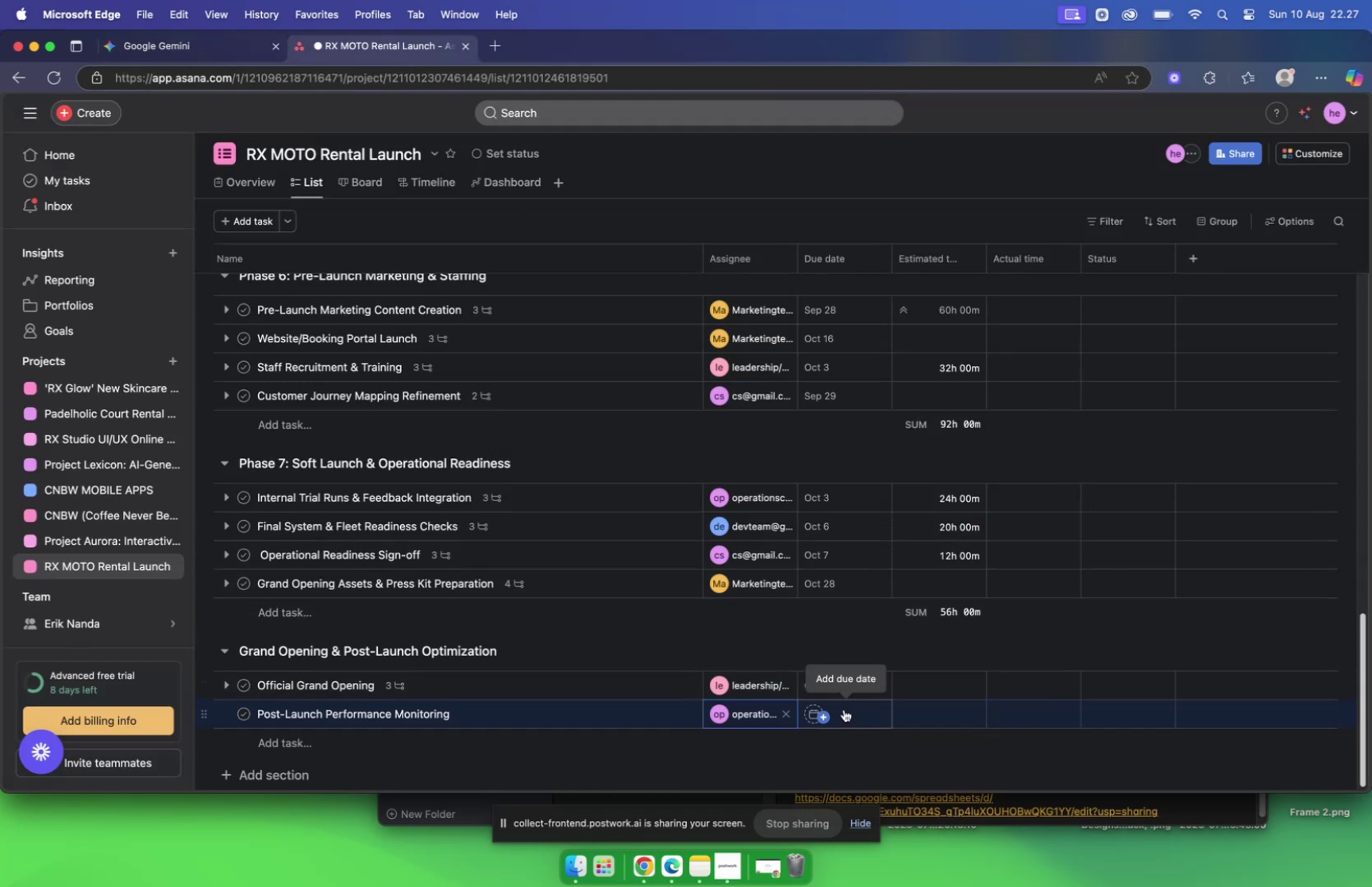 
left_click([844, 711])
 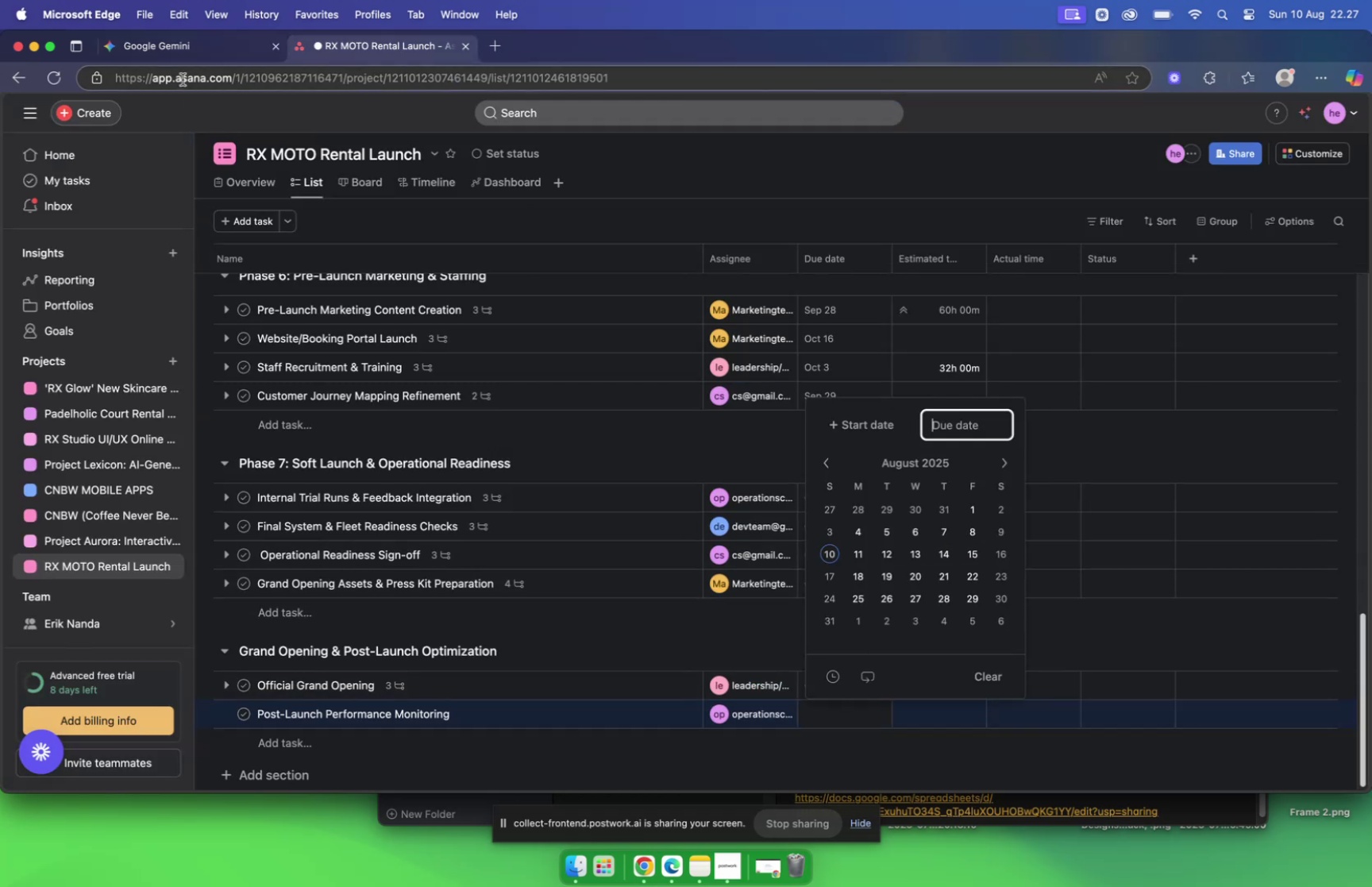 
left_click([184, 52])
 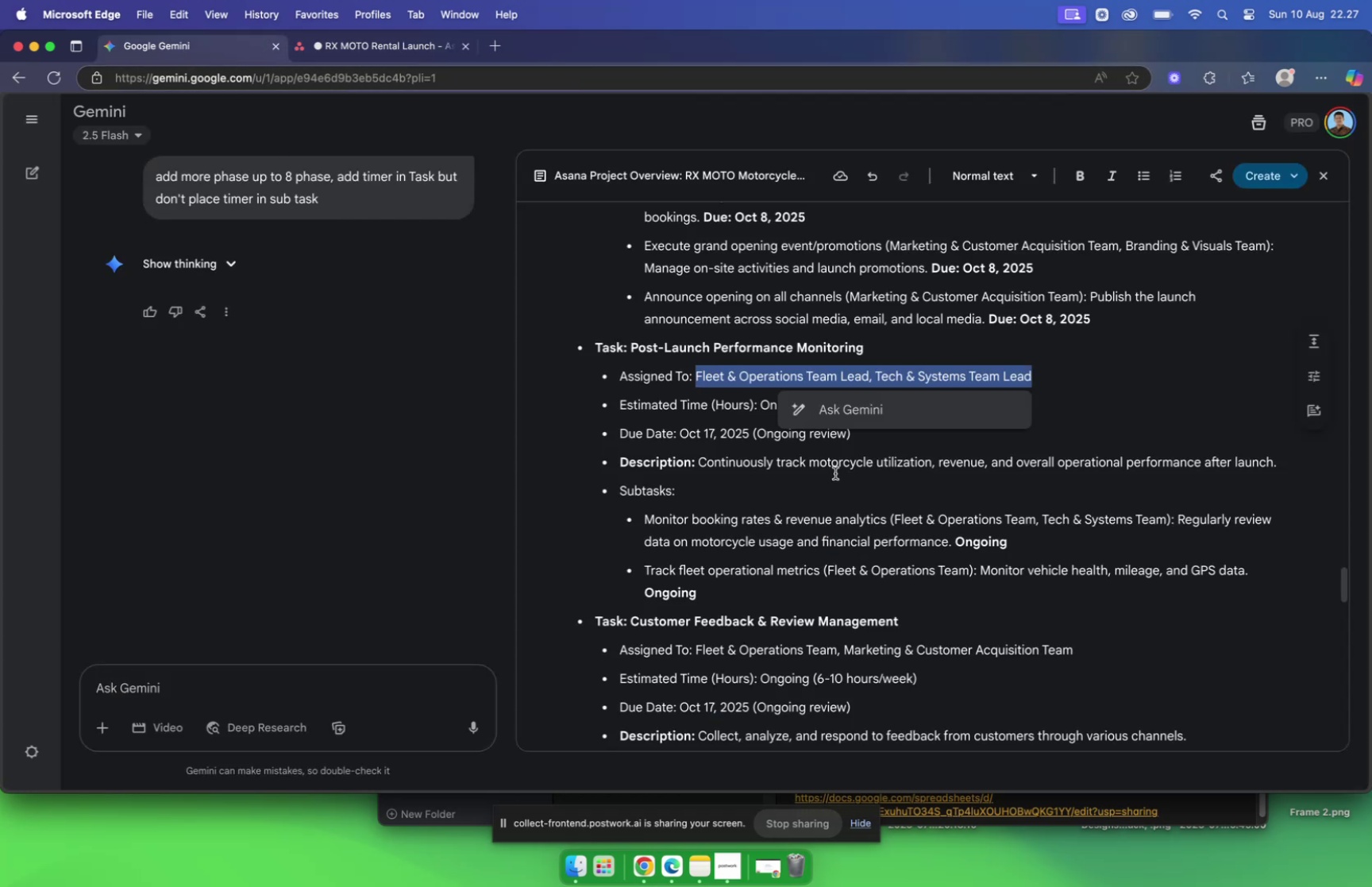 
left_click([775, 479])
 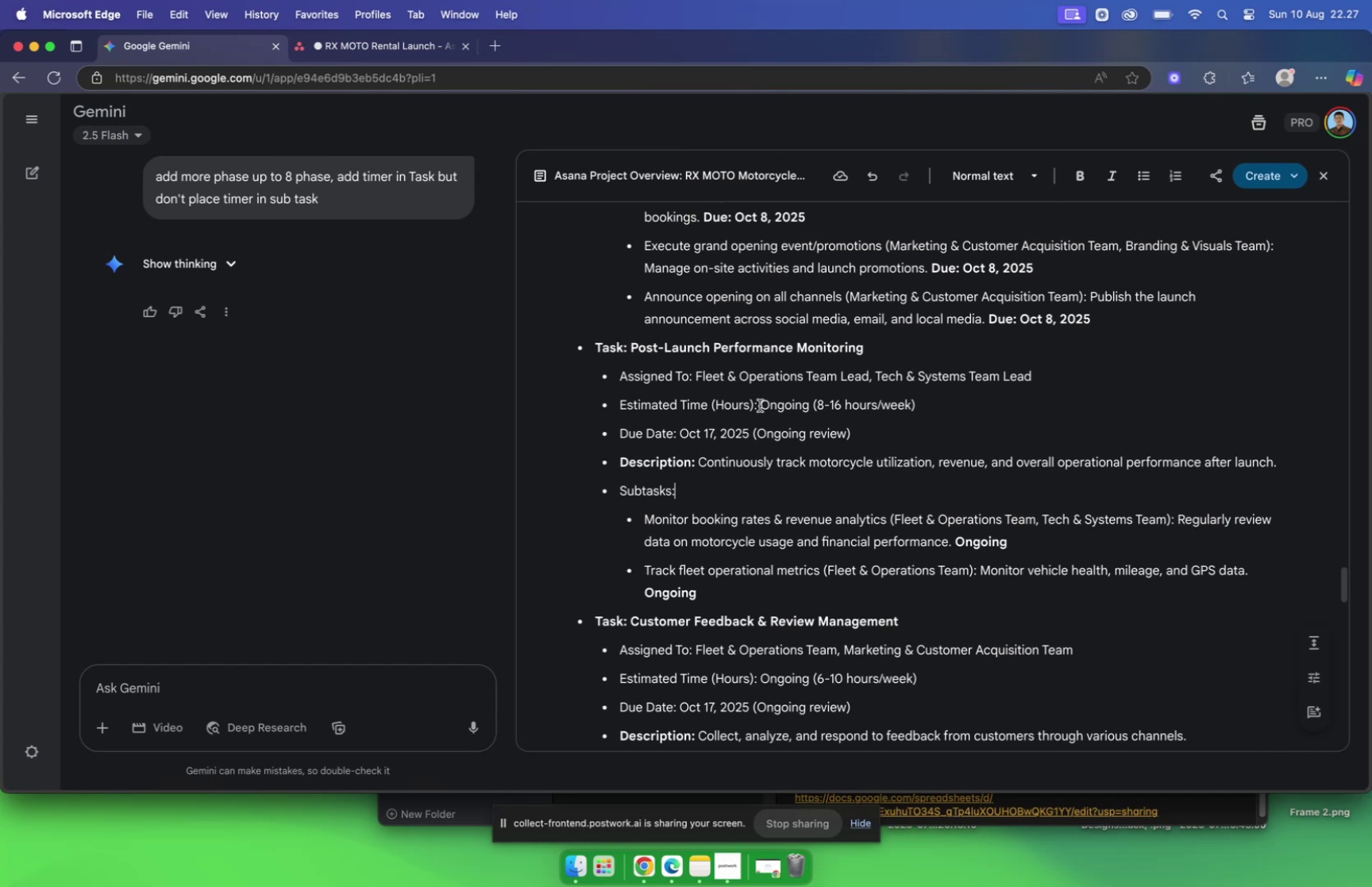 
left_click_drag(start_coordinate=[700, 464], to_coordinate=[1275, 470])
 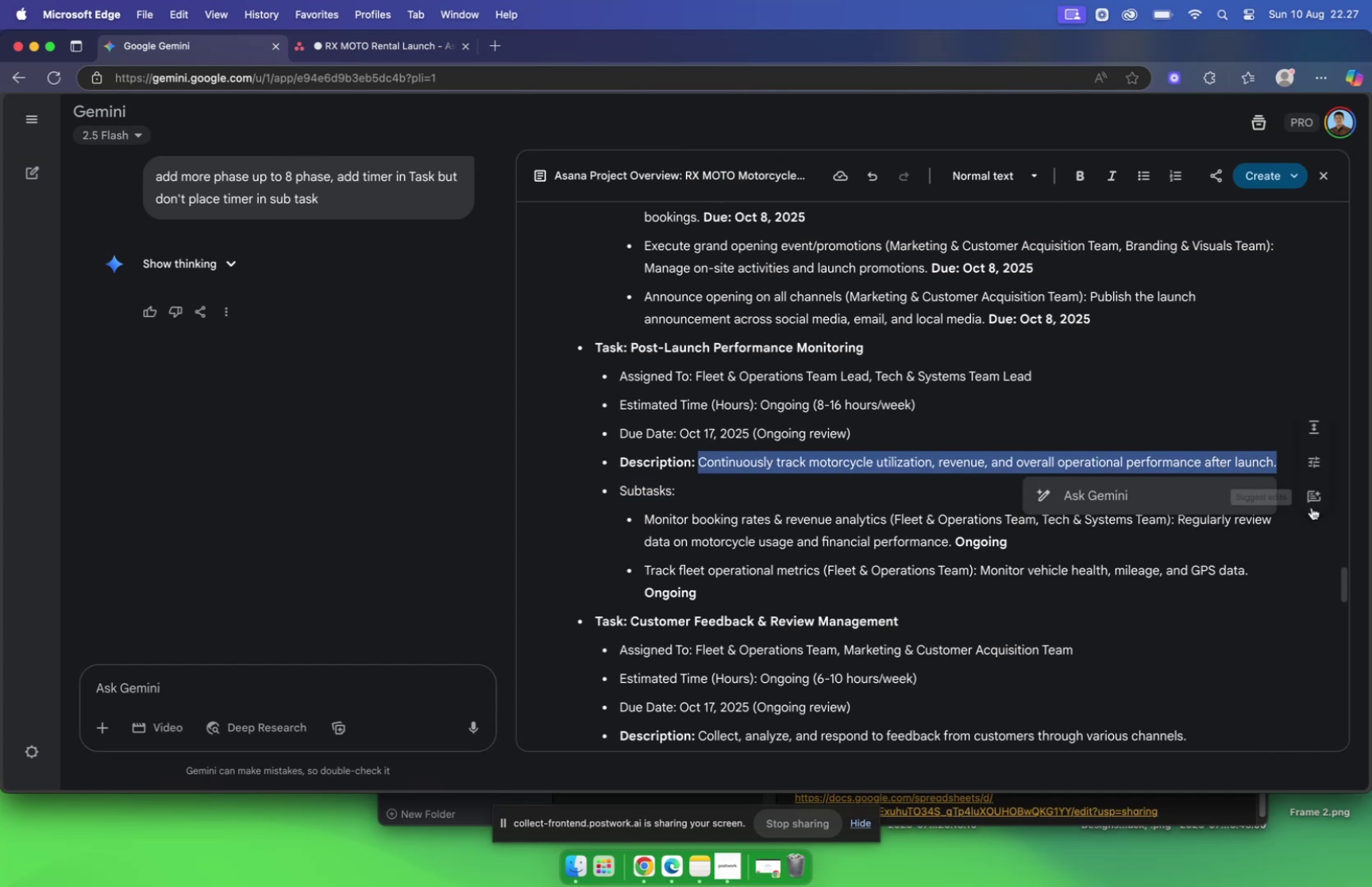 
key(Meta+C)
 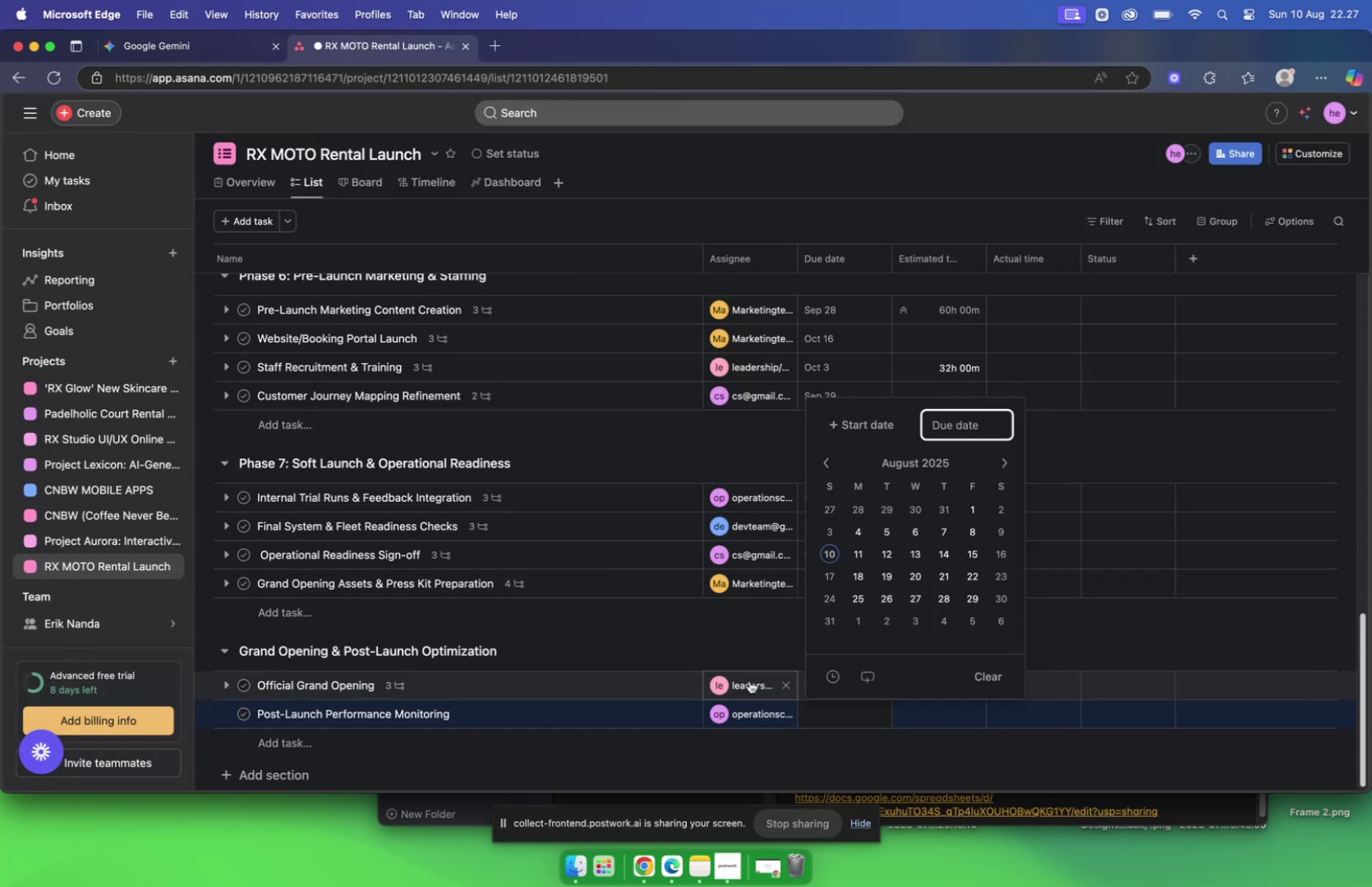 
left_click([760, 713])
 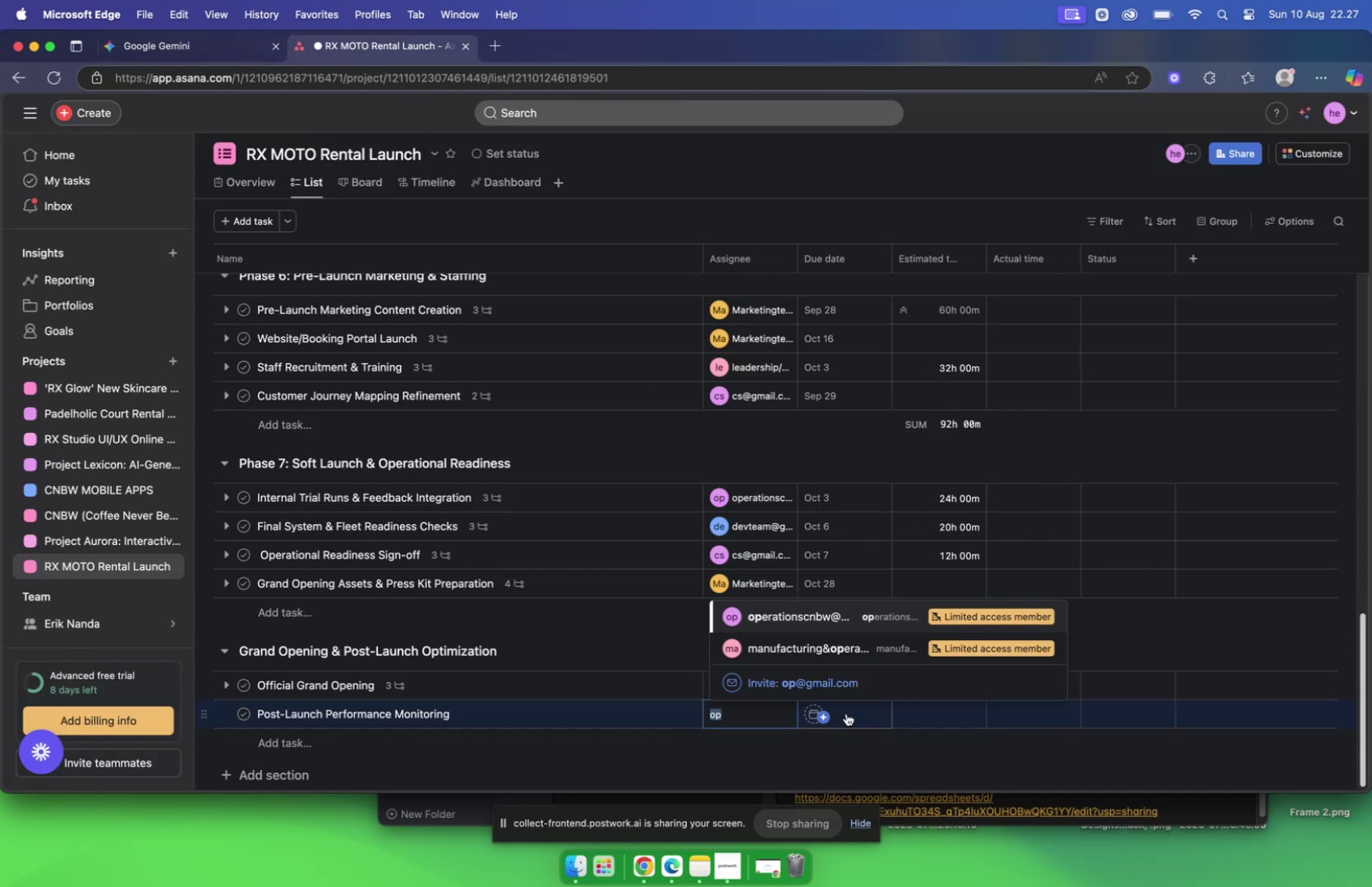 
left_click([846, 712])
 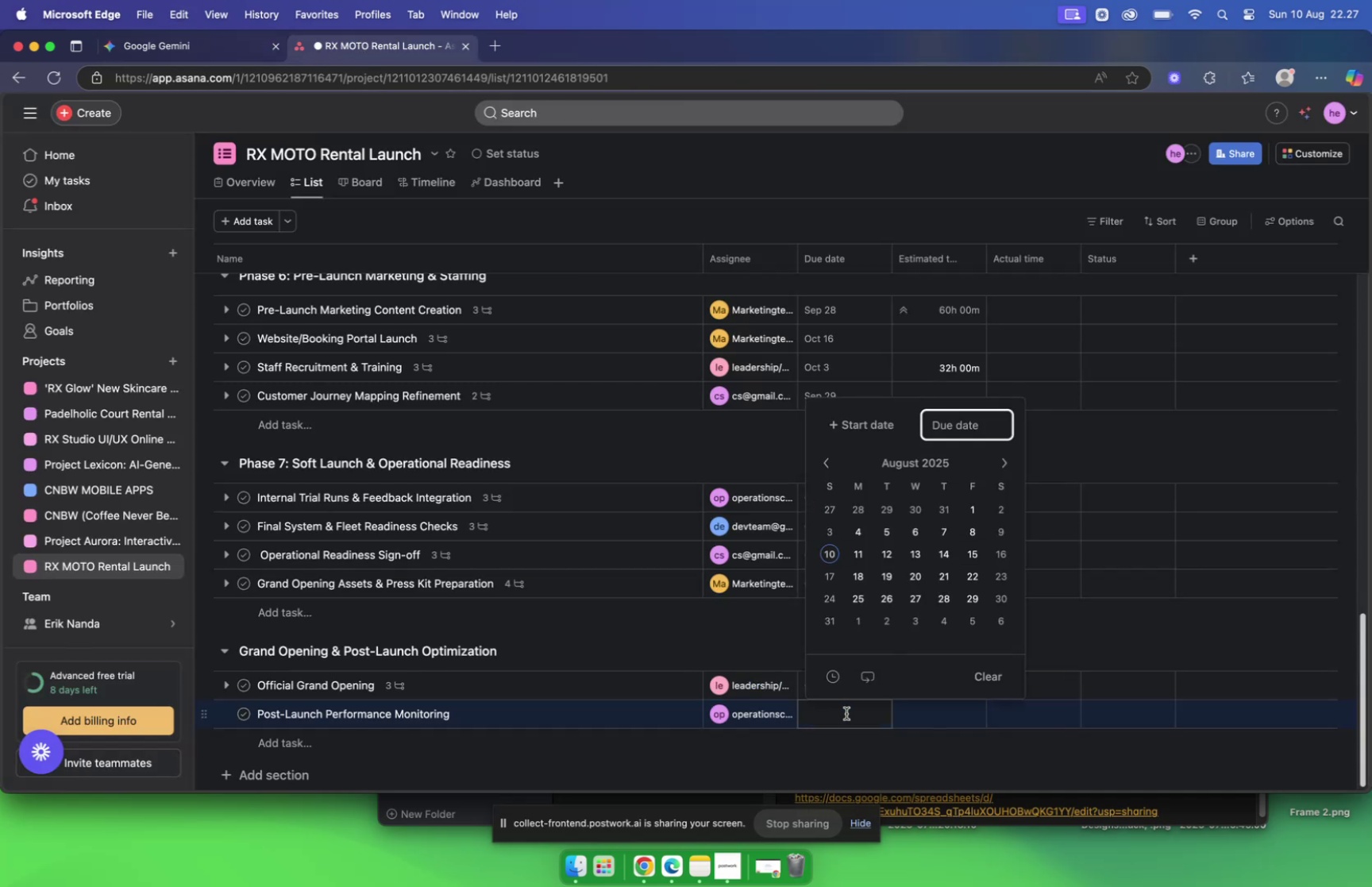 
key(Meta+CommandLeft)
 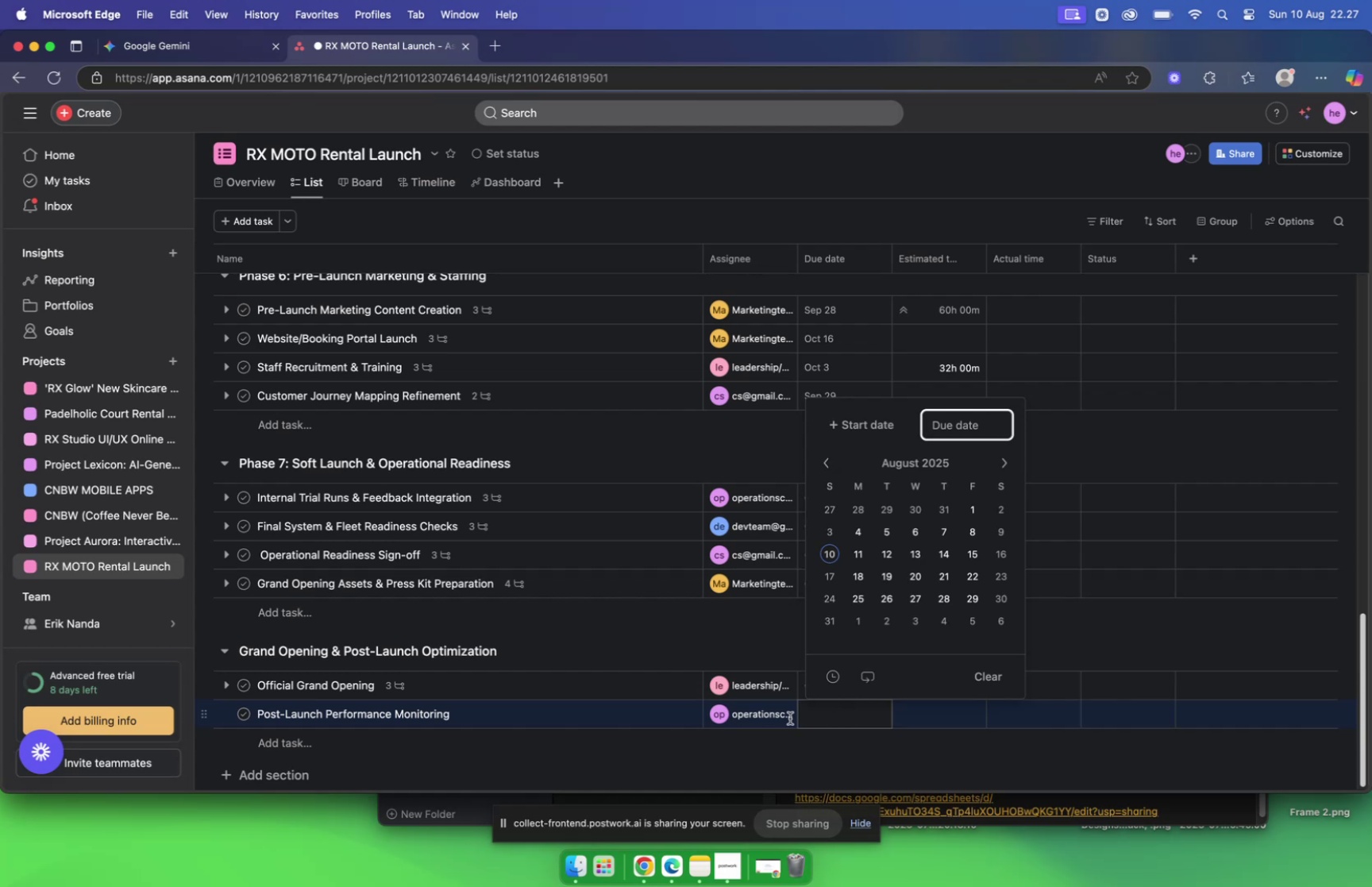 
left_click([590, 723])
 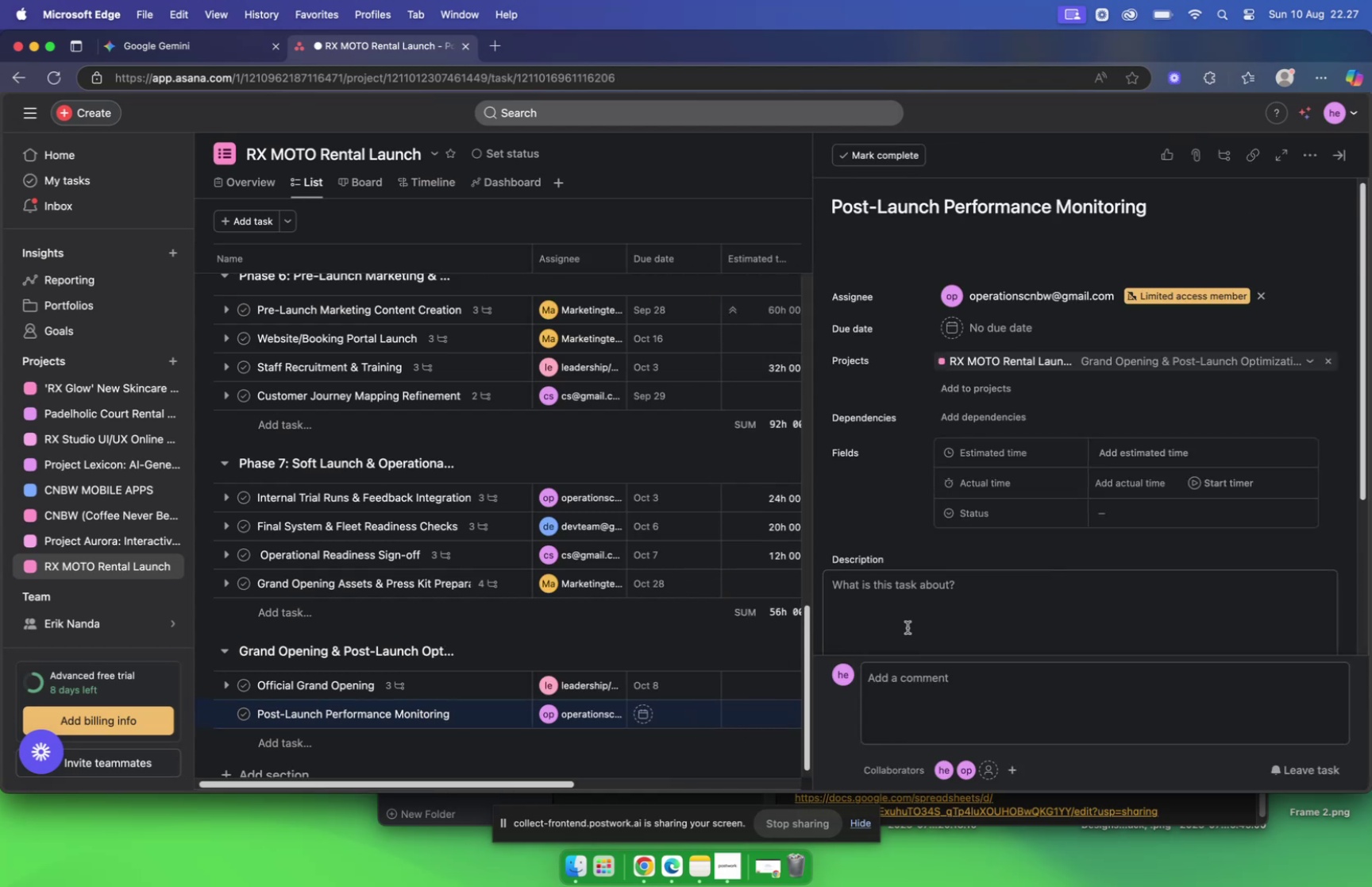 
left_click([912, 592])
 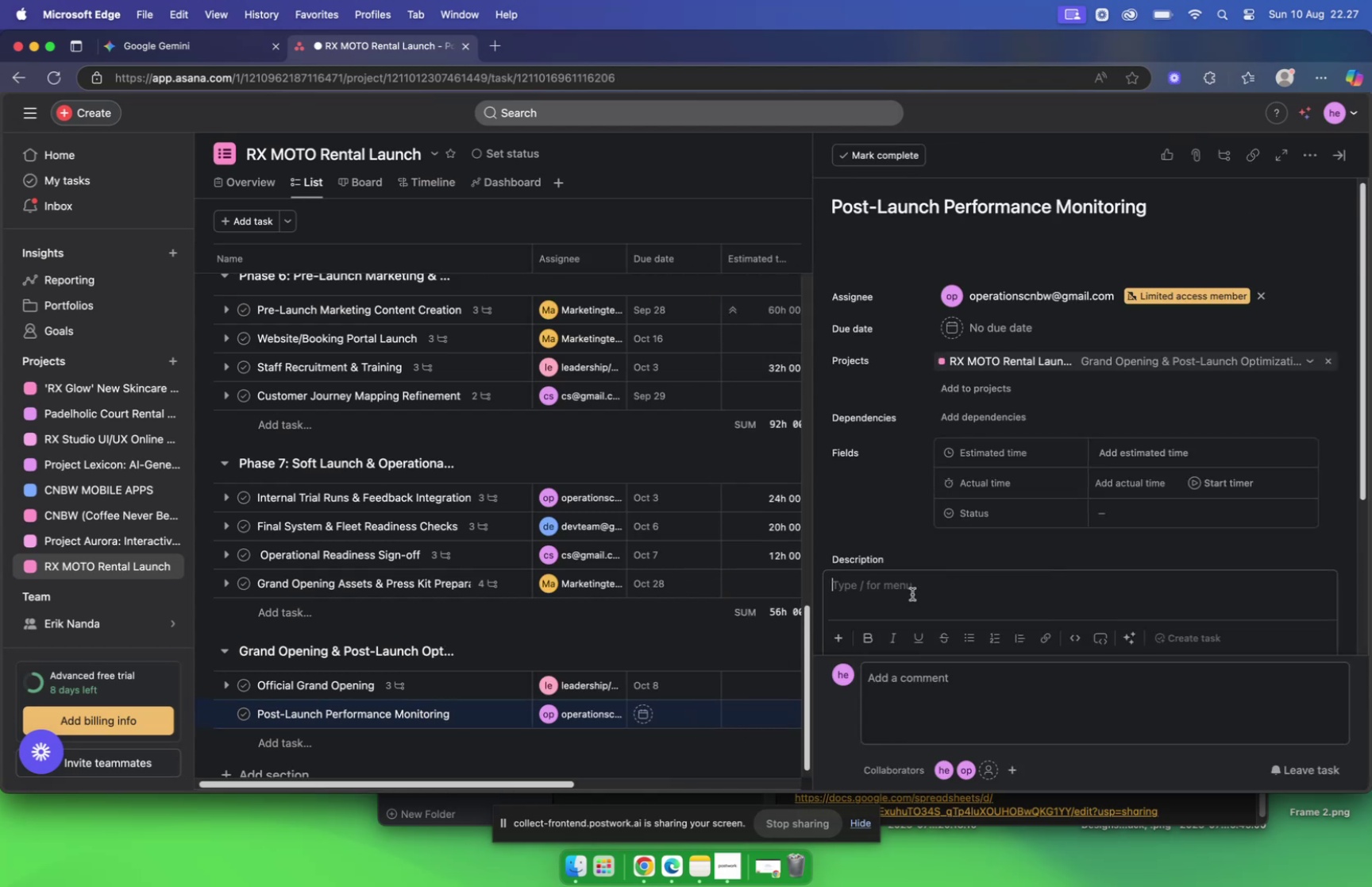 
key(Meta+V)
 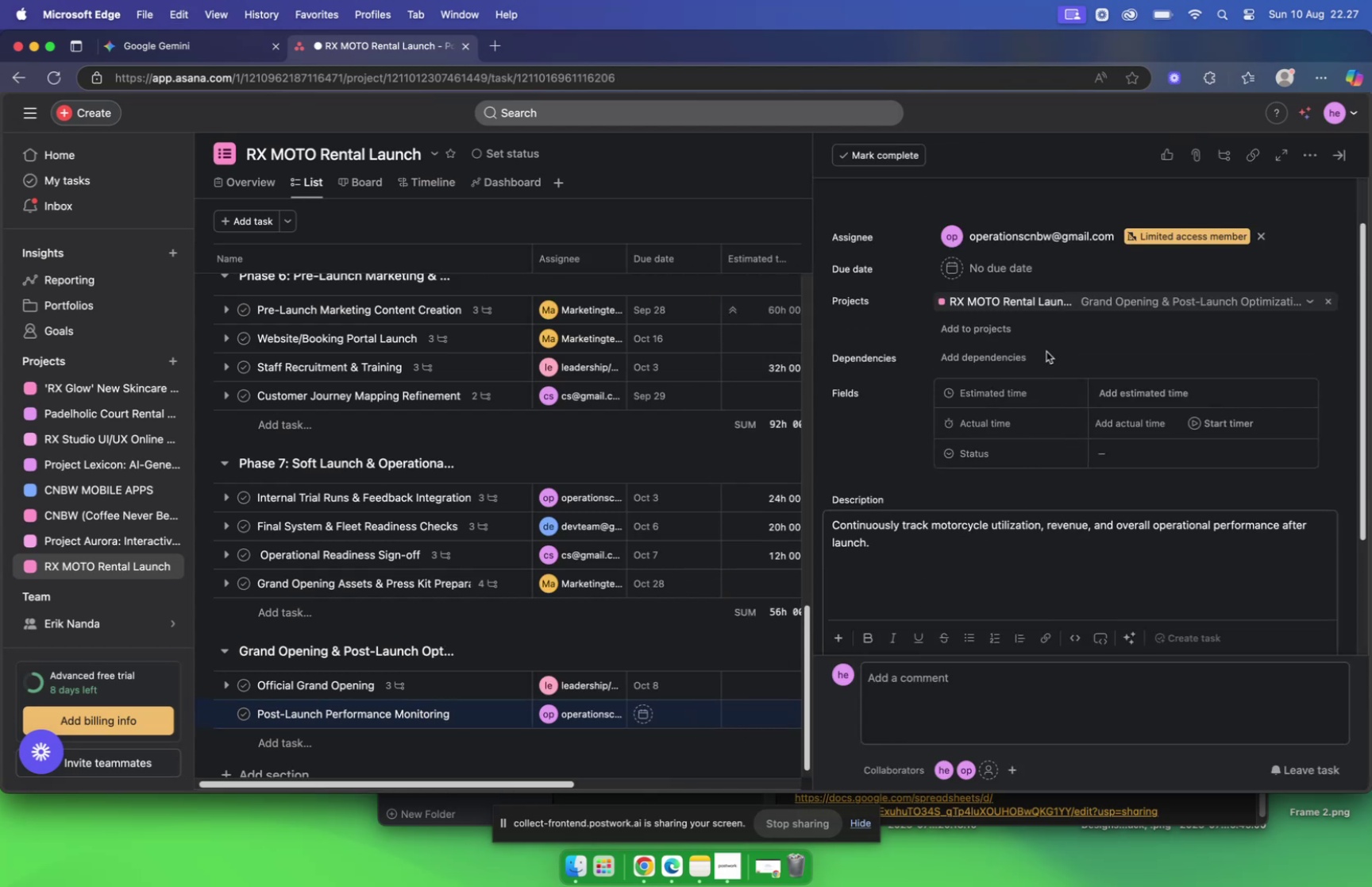 
left_click([1004, 267])
 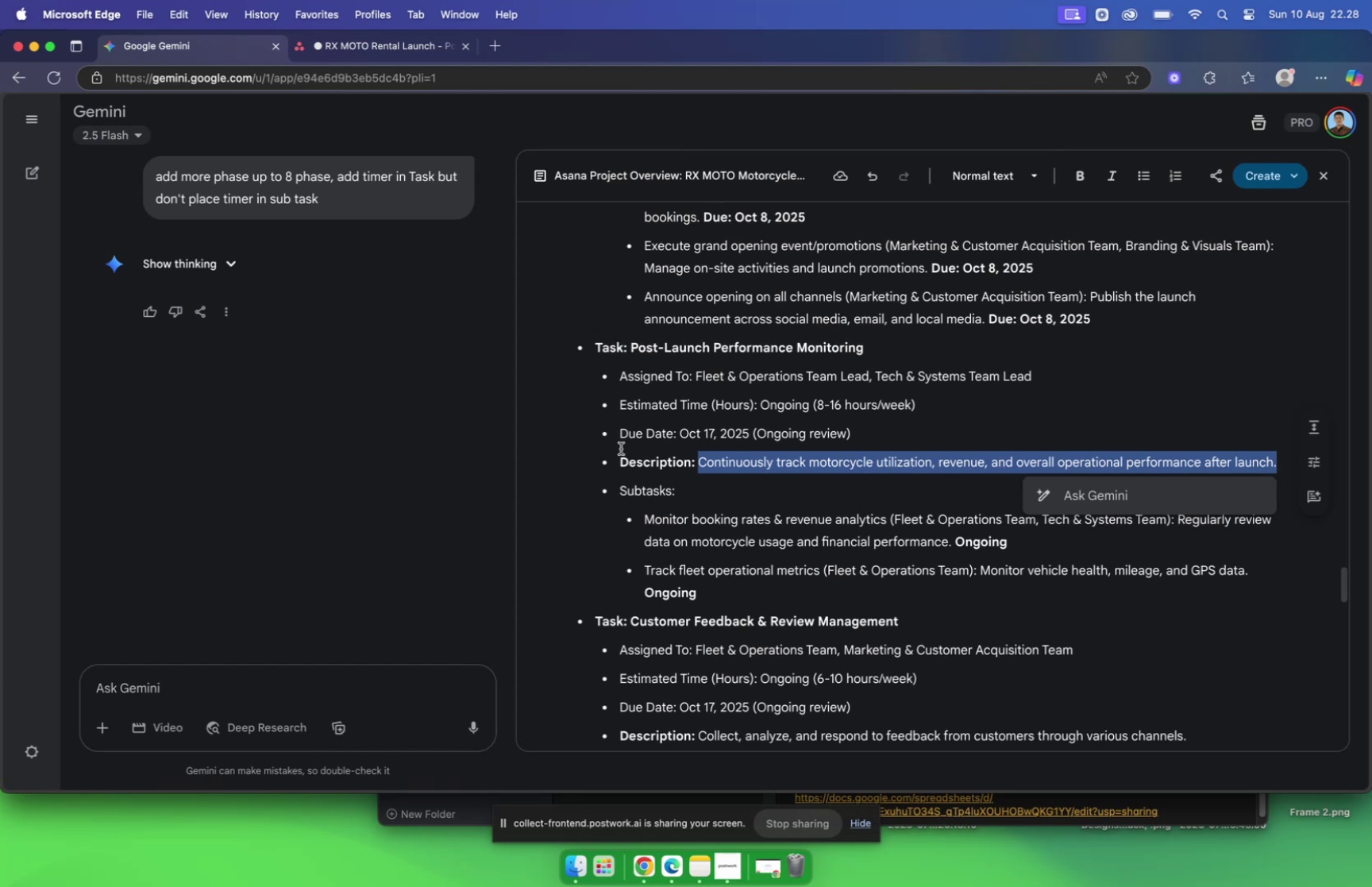 
wait(7.33)
 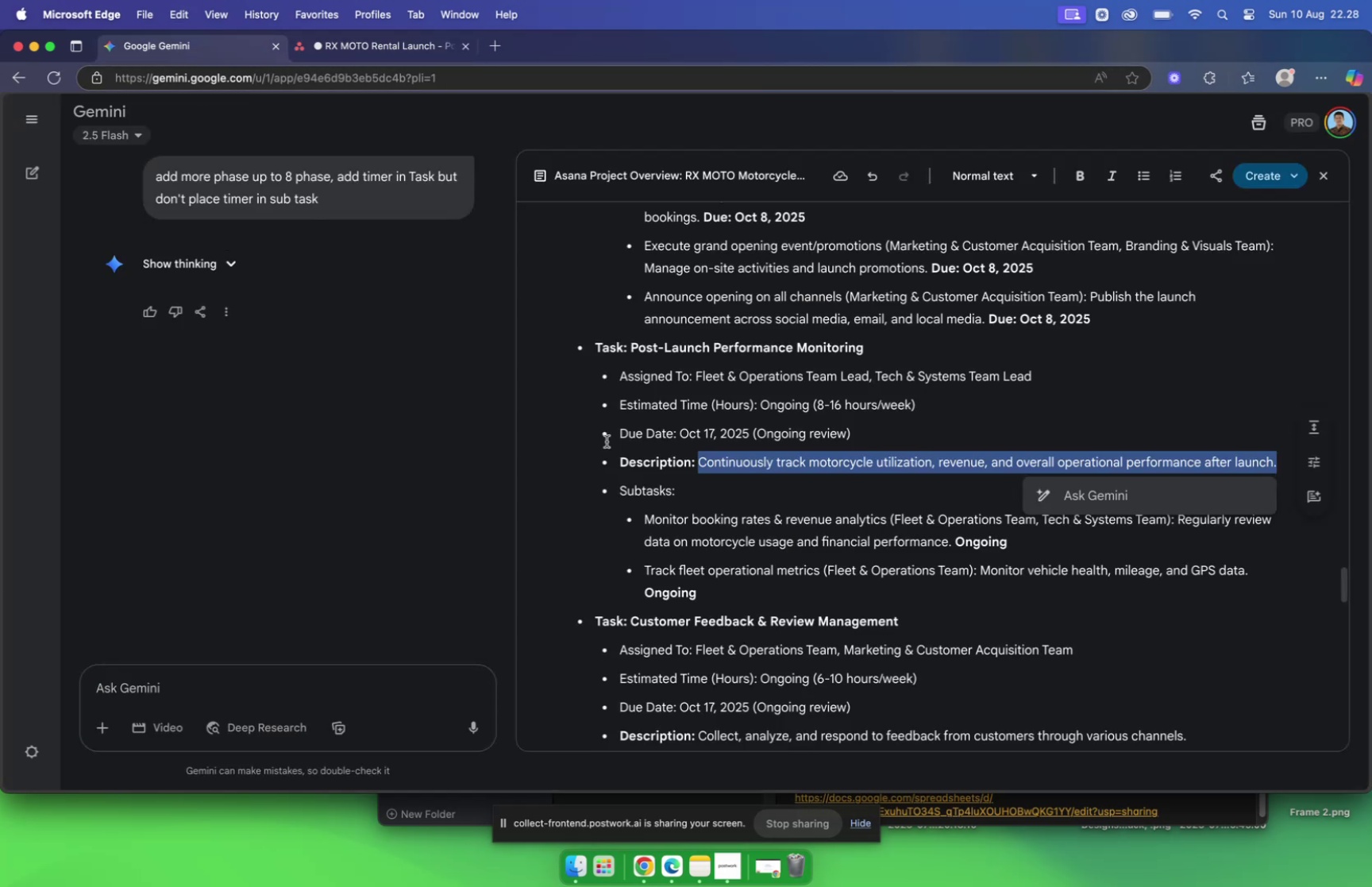 
left_click([382, 47])
 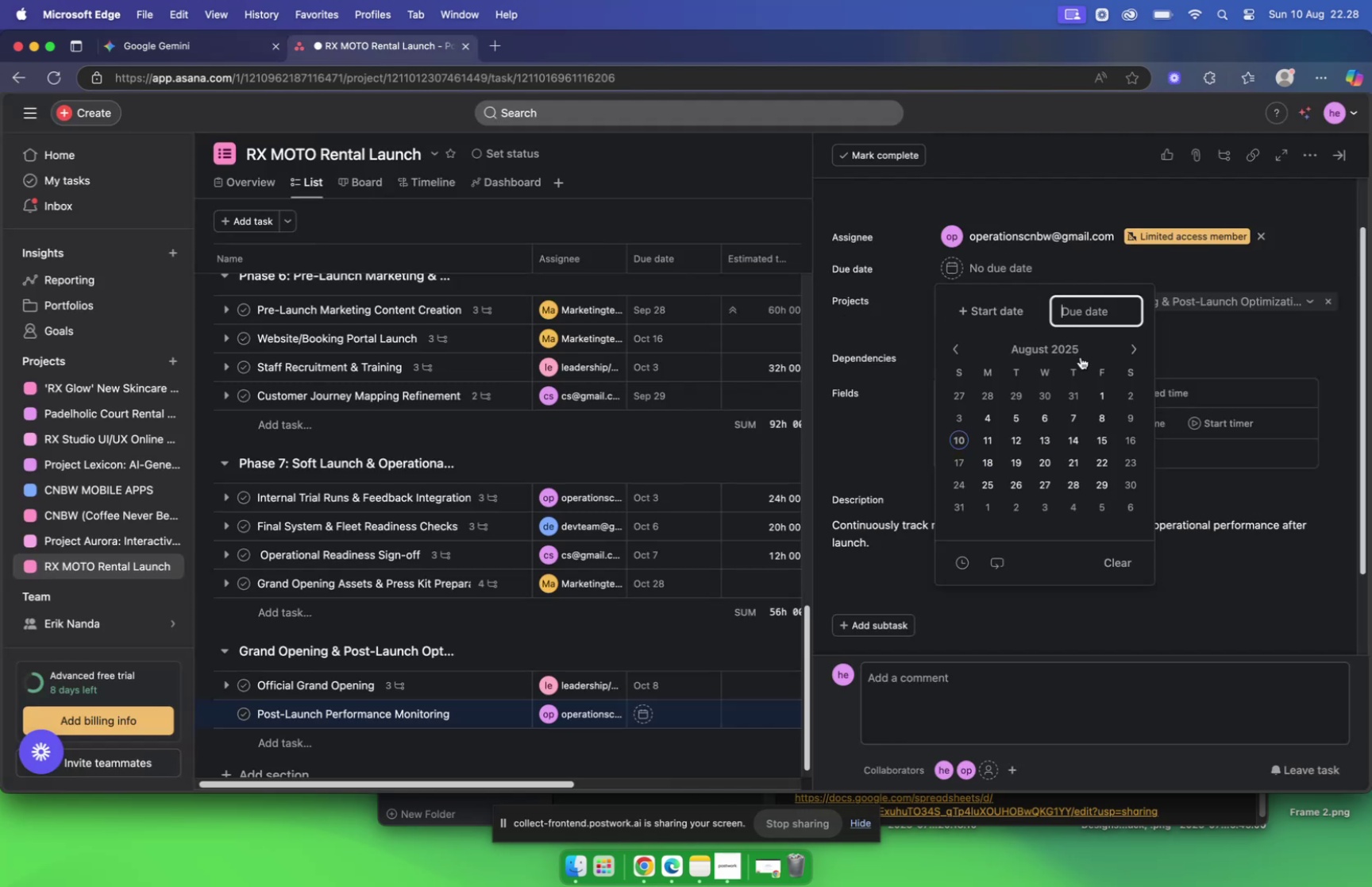 
double_click([1128, 354])
 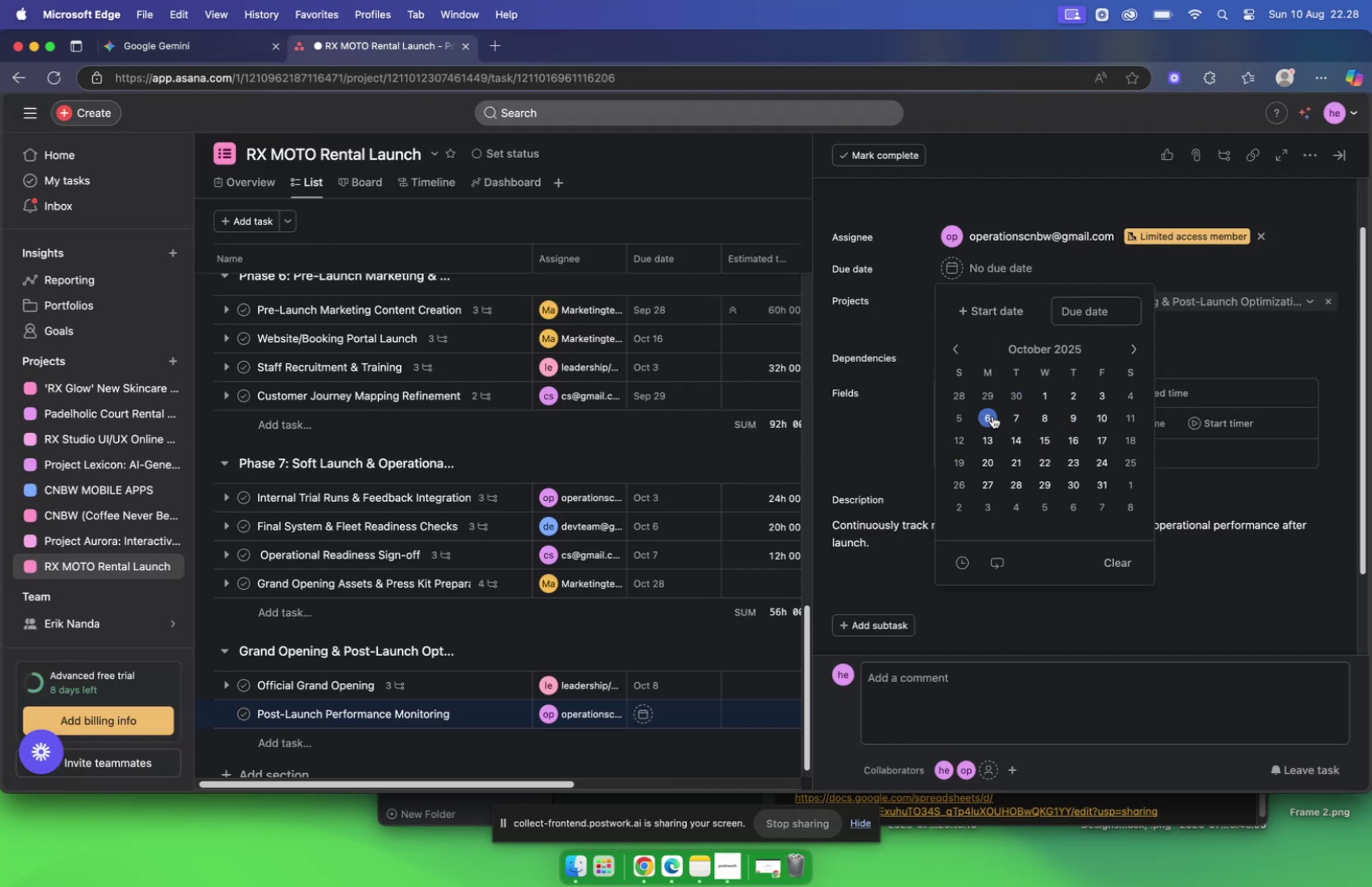 
left_click([1019, 416])
 